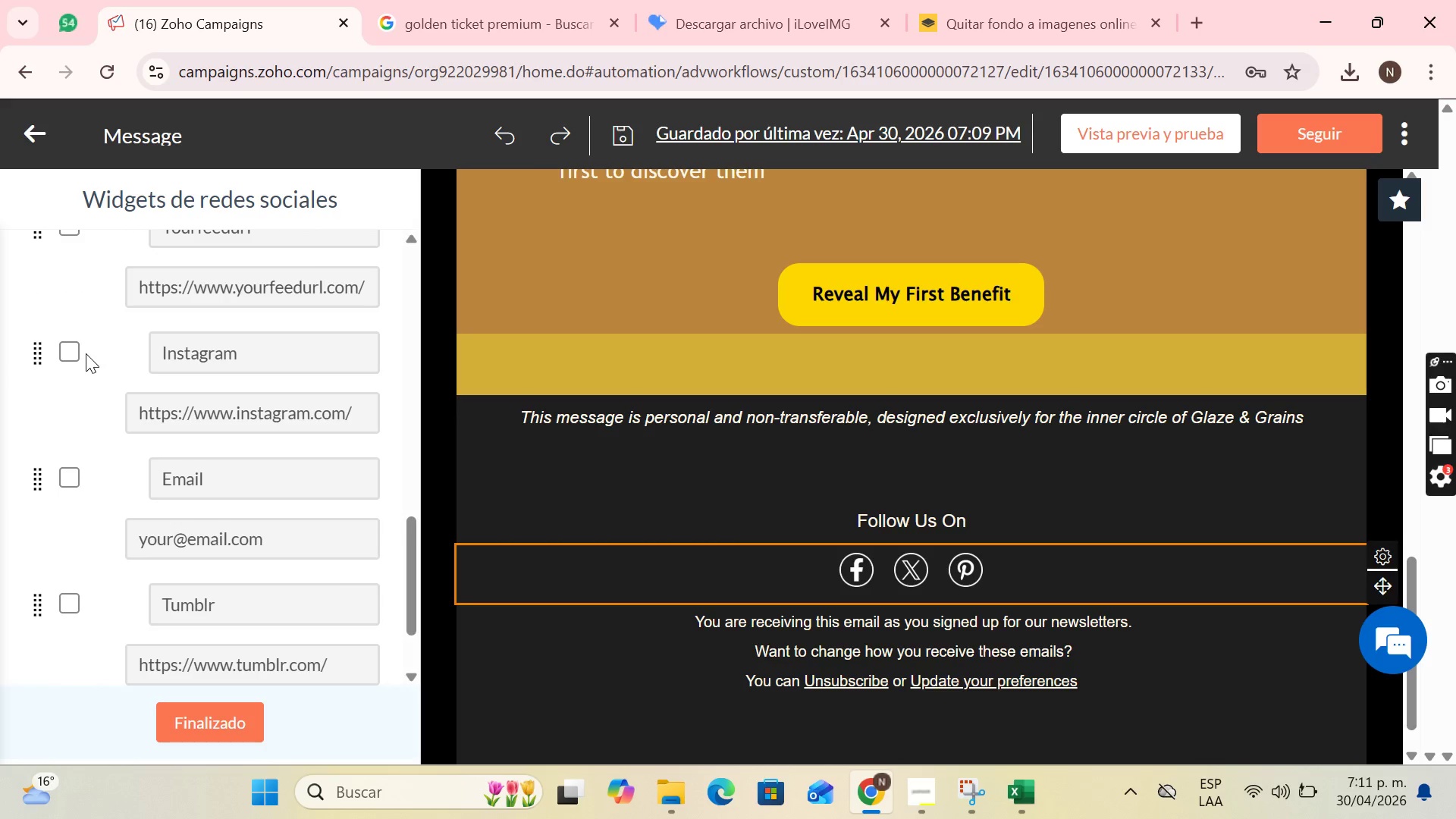 
left_click([80, 353])
 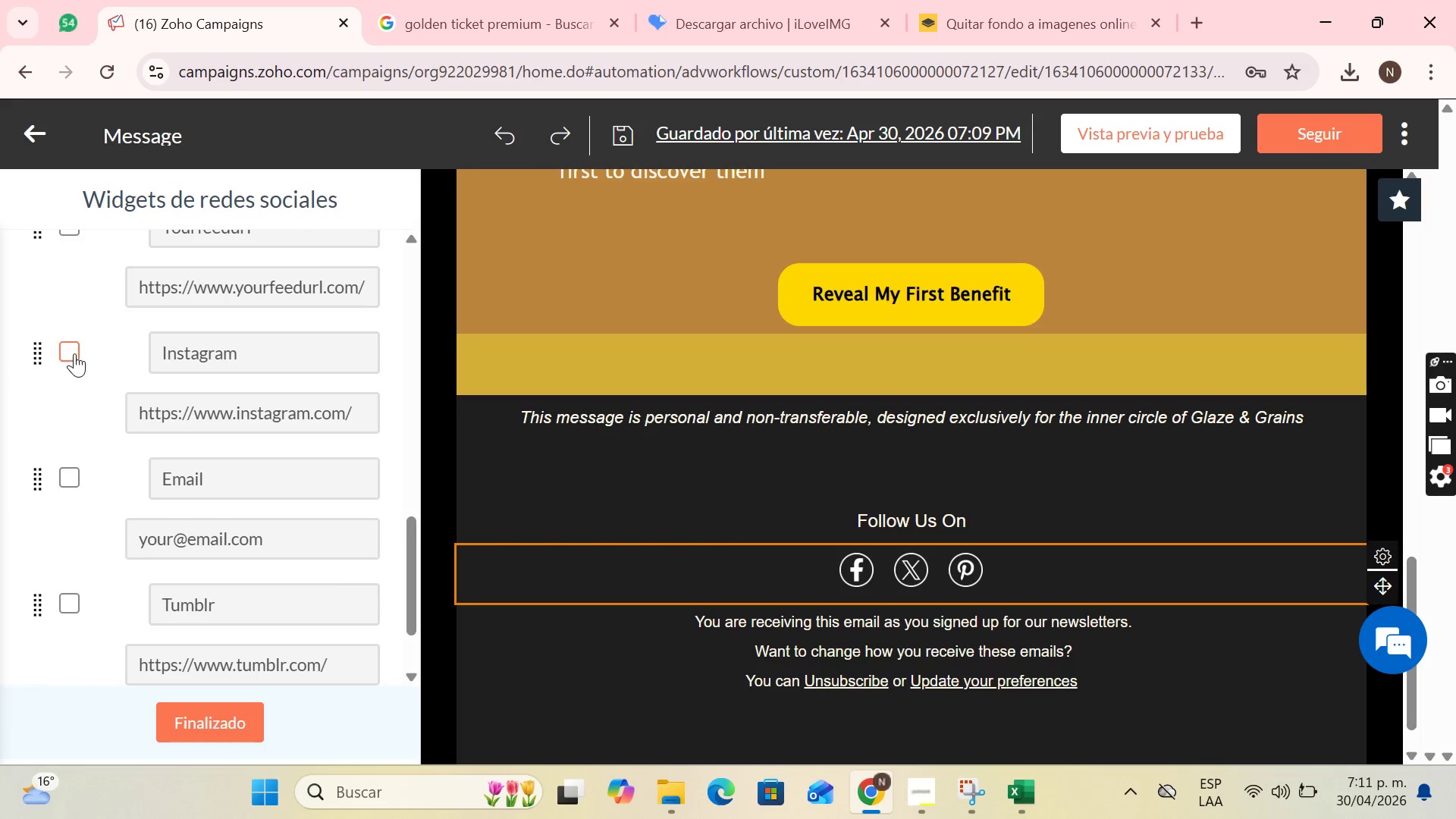 
left_click([74, 353])
 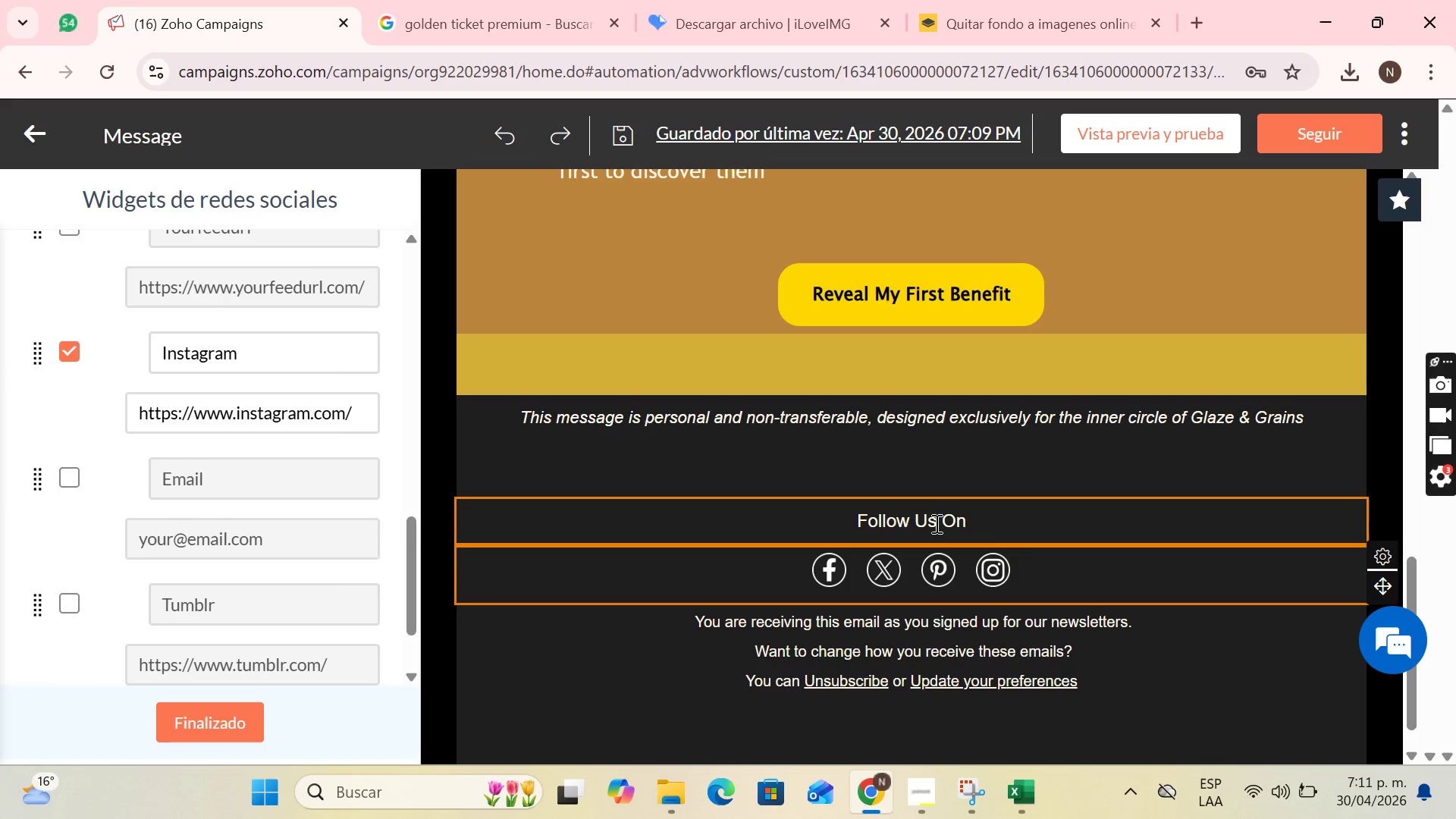 
scroll: coordinate [1031, 545], scroll_direction: down, amount: 2.0
 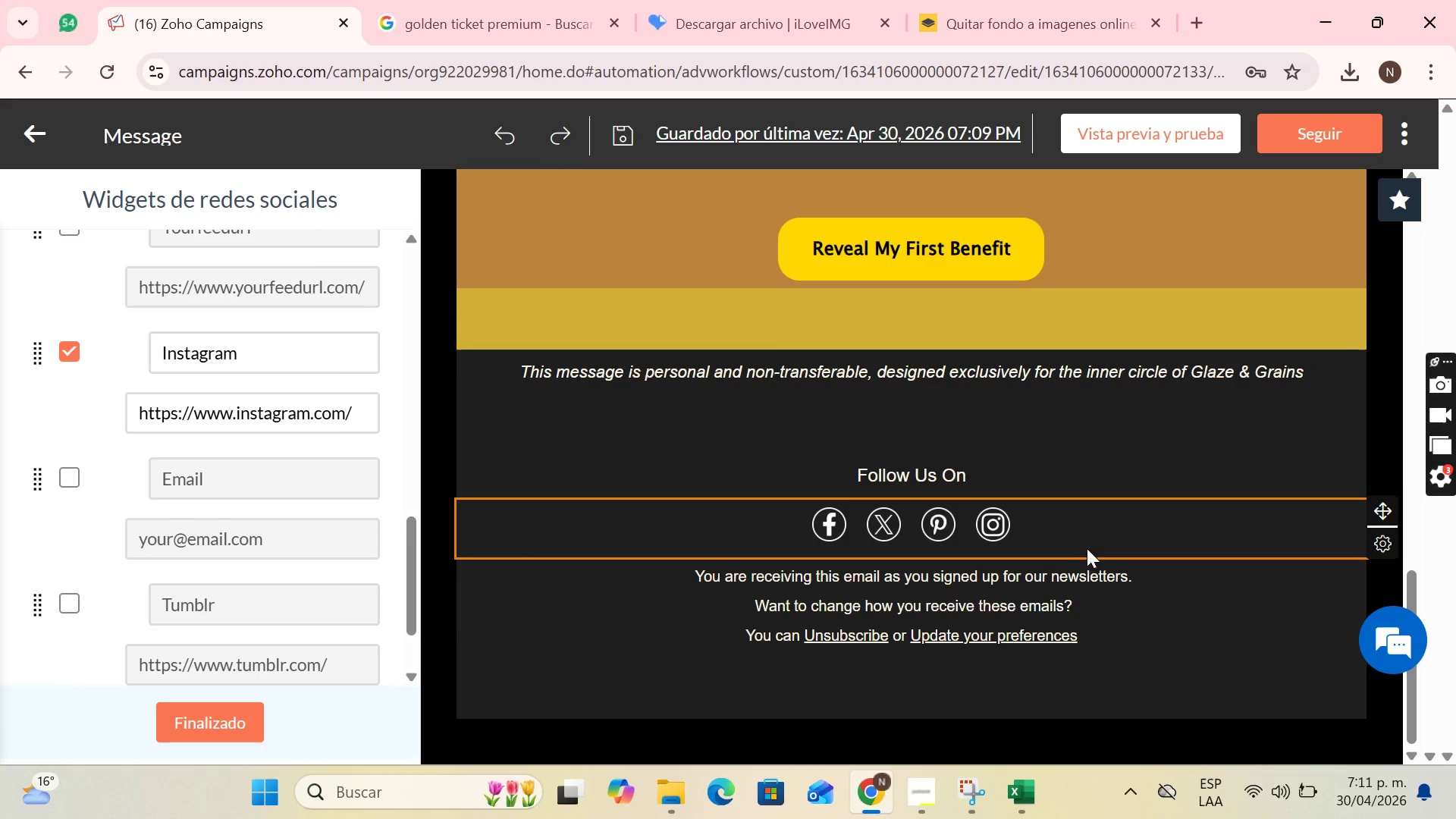 
left_click([1013, 491])
 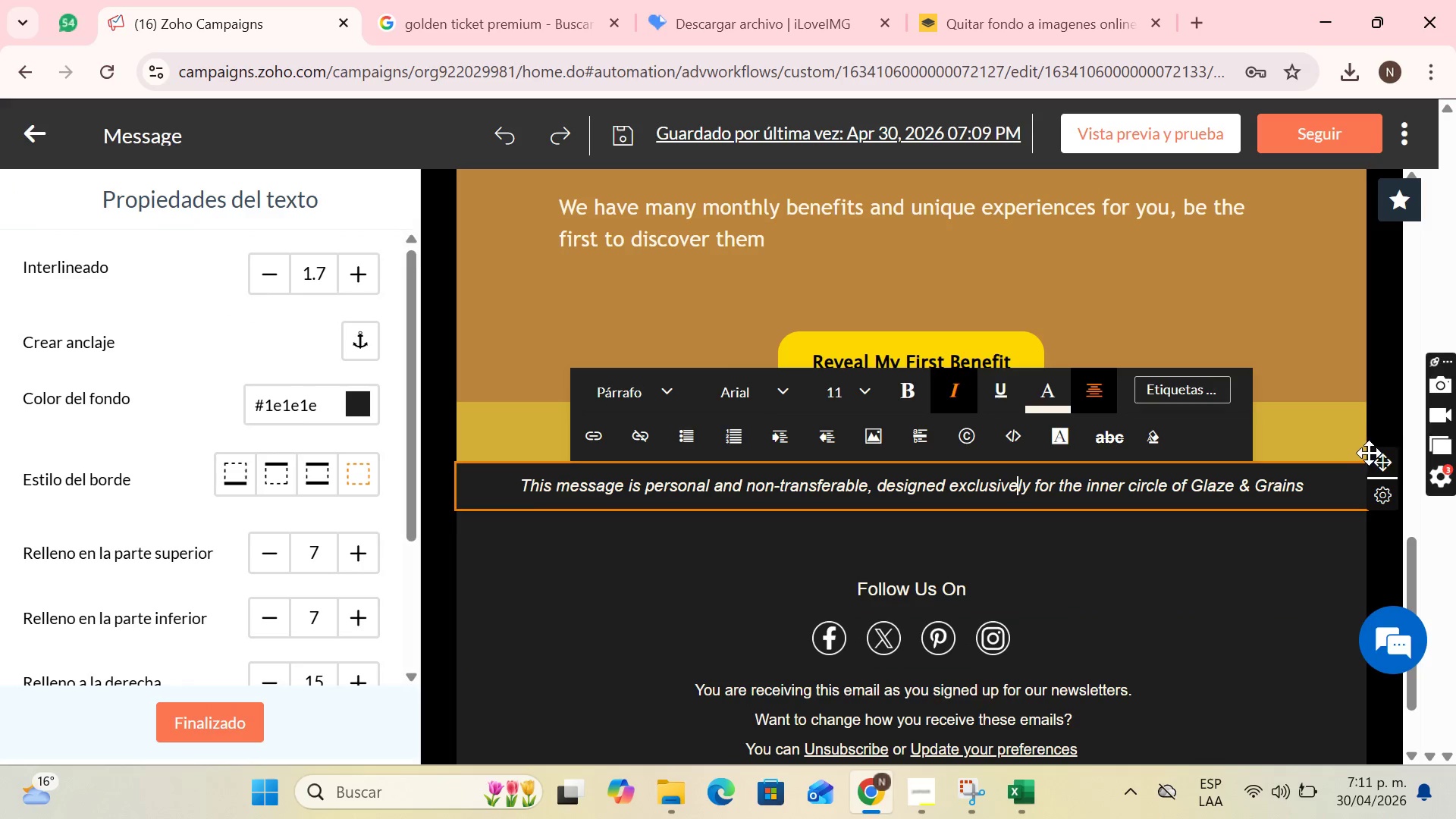 
scroll: coordinate [1068, 509], scroll_direction: down, amount: 1.0
 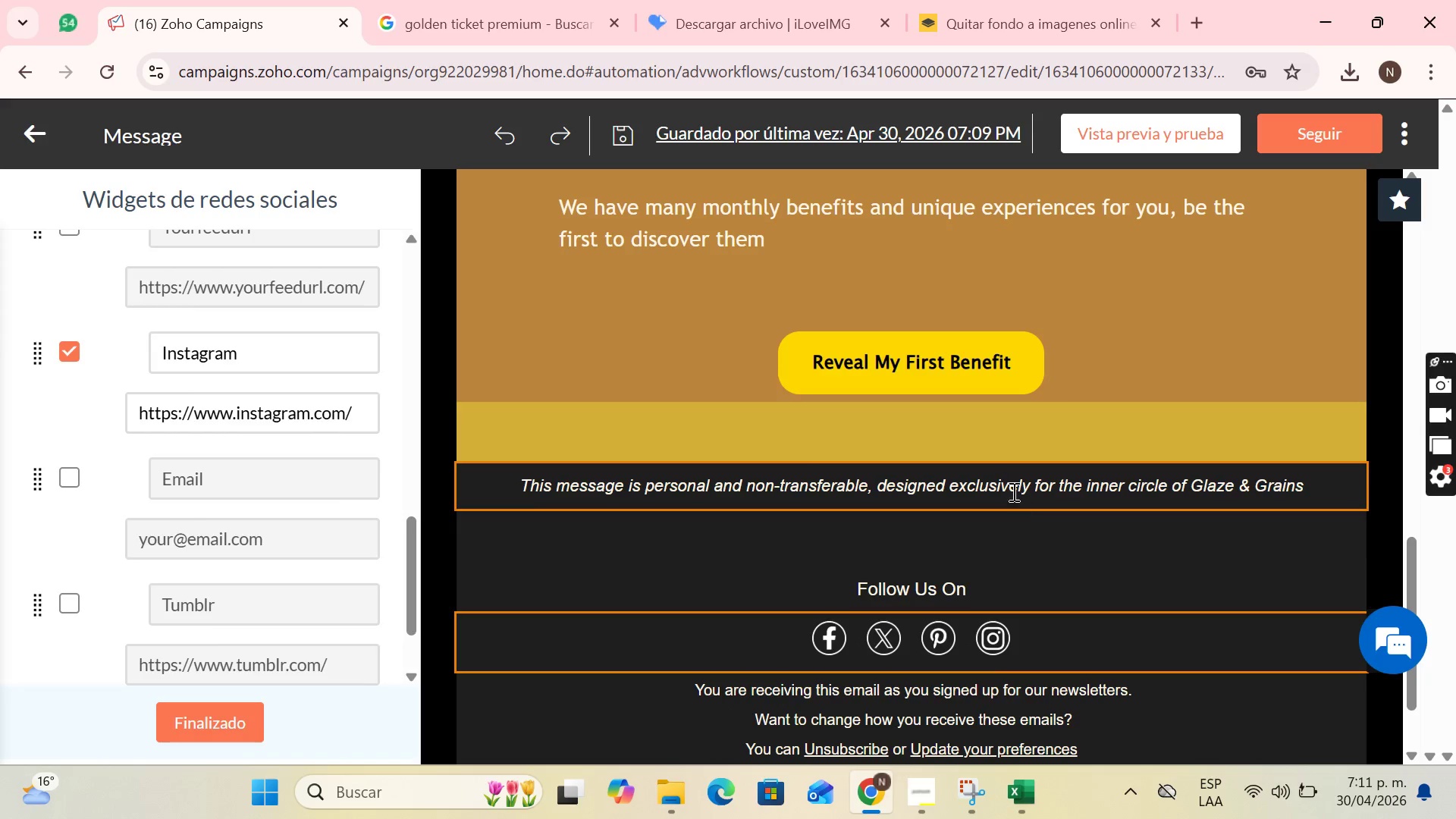 
left_click_drag(start_coordinate=[1377, 460], to_coordinate=[1099, 563])
 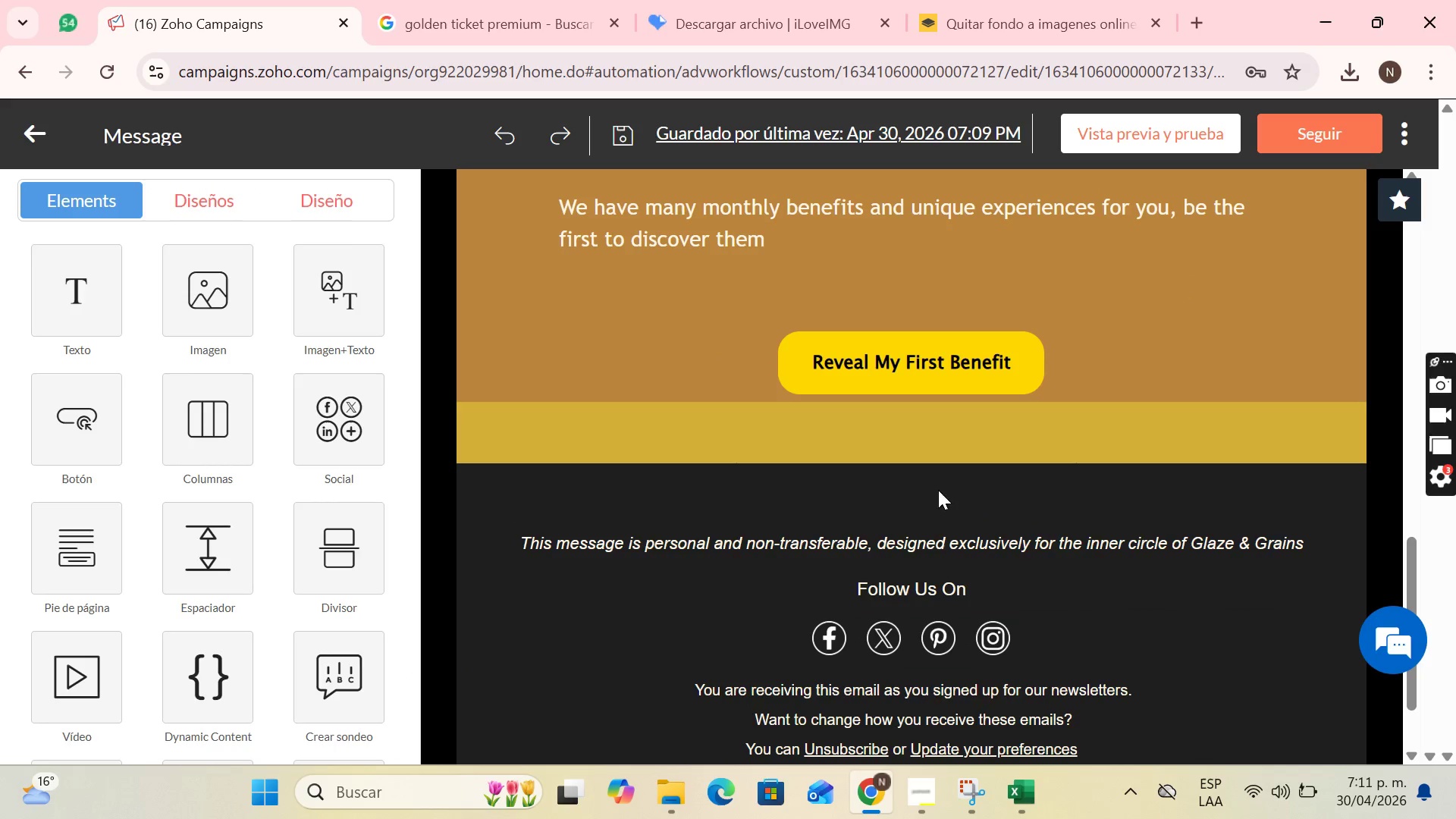 
left_click([943, 479])
 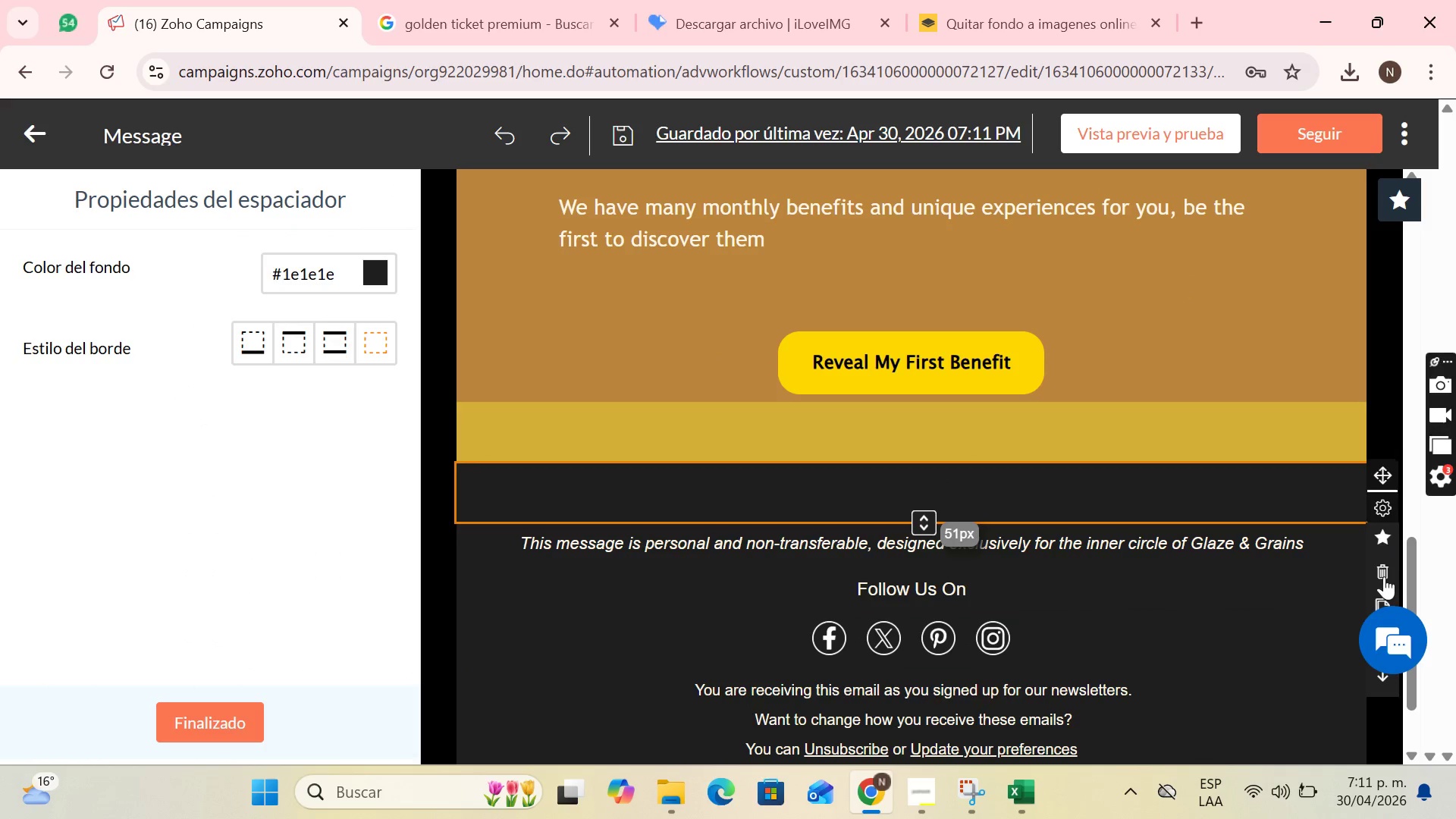 
left_click([1384, 593])
 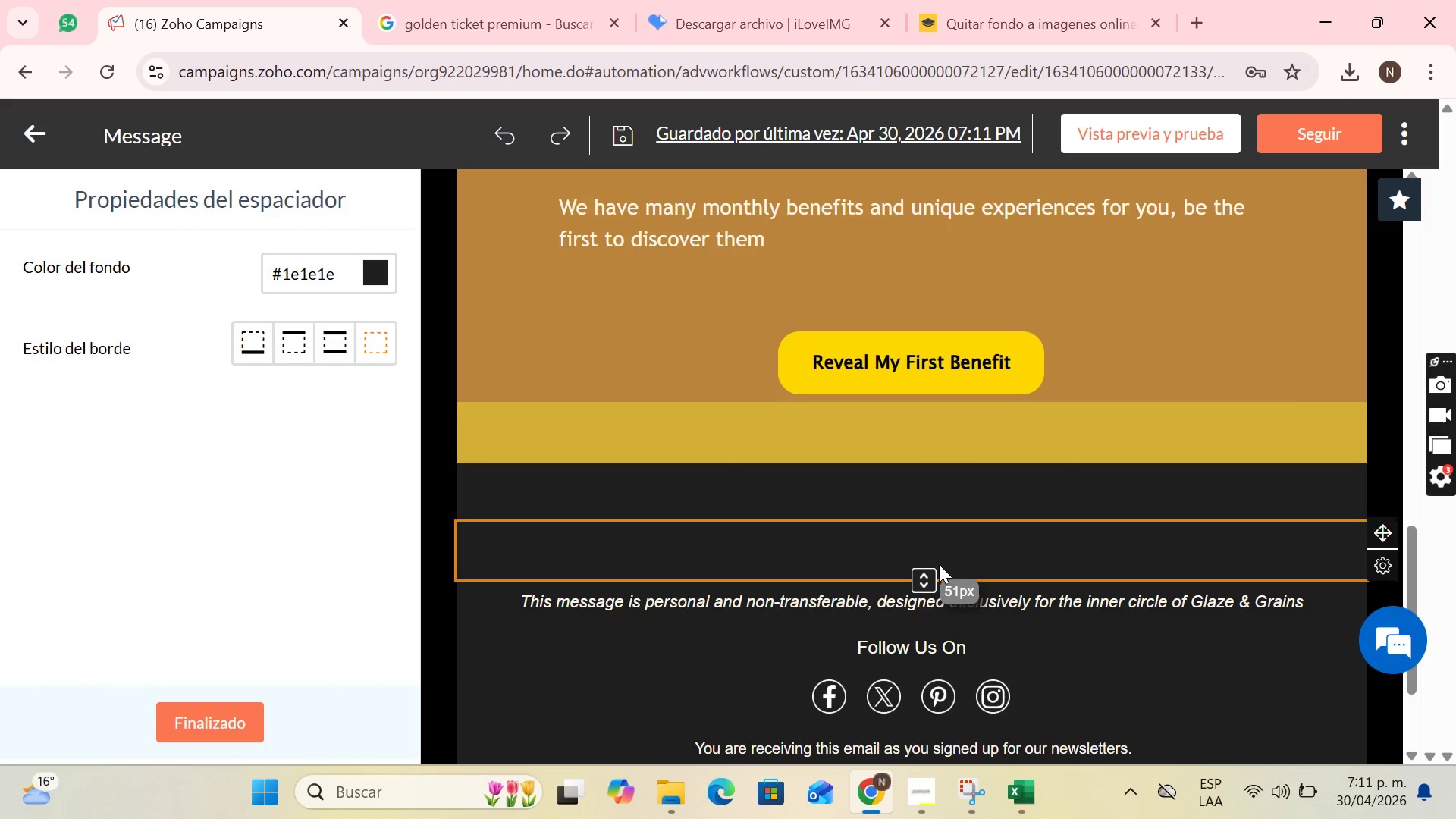 
left_click_drag(start_coordinate=[923, 570], to_coordinate=[937, 540])
 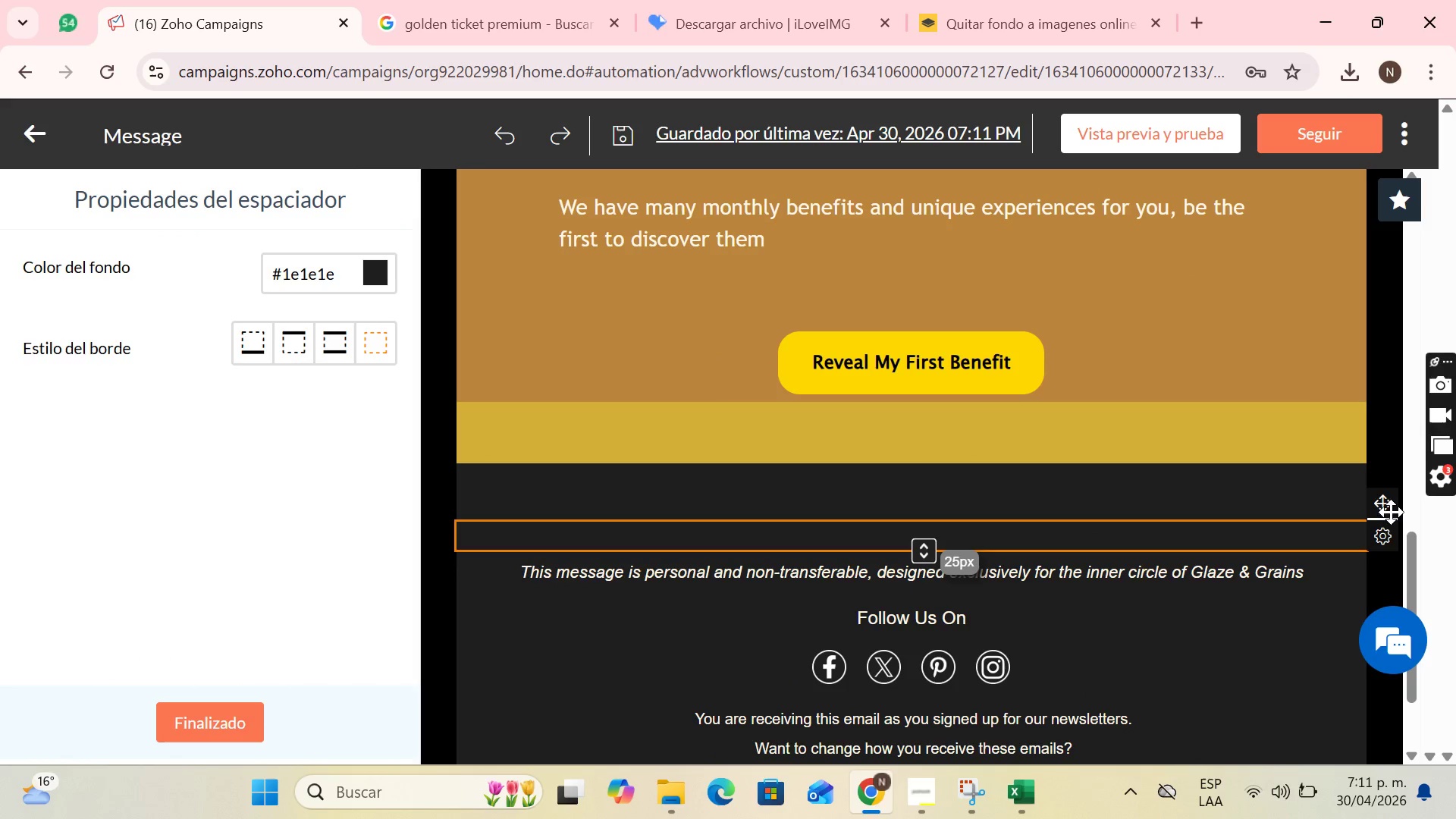 
left_click_drag(start_coordinate=[1391, 510], to_coordinate=[883, 610])
 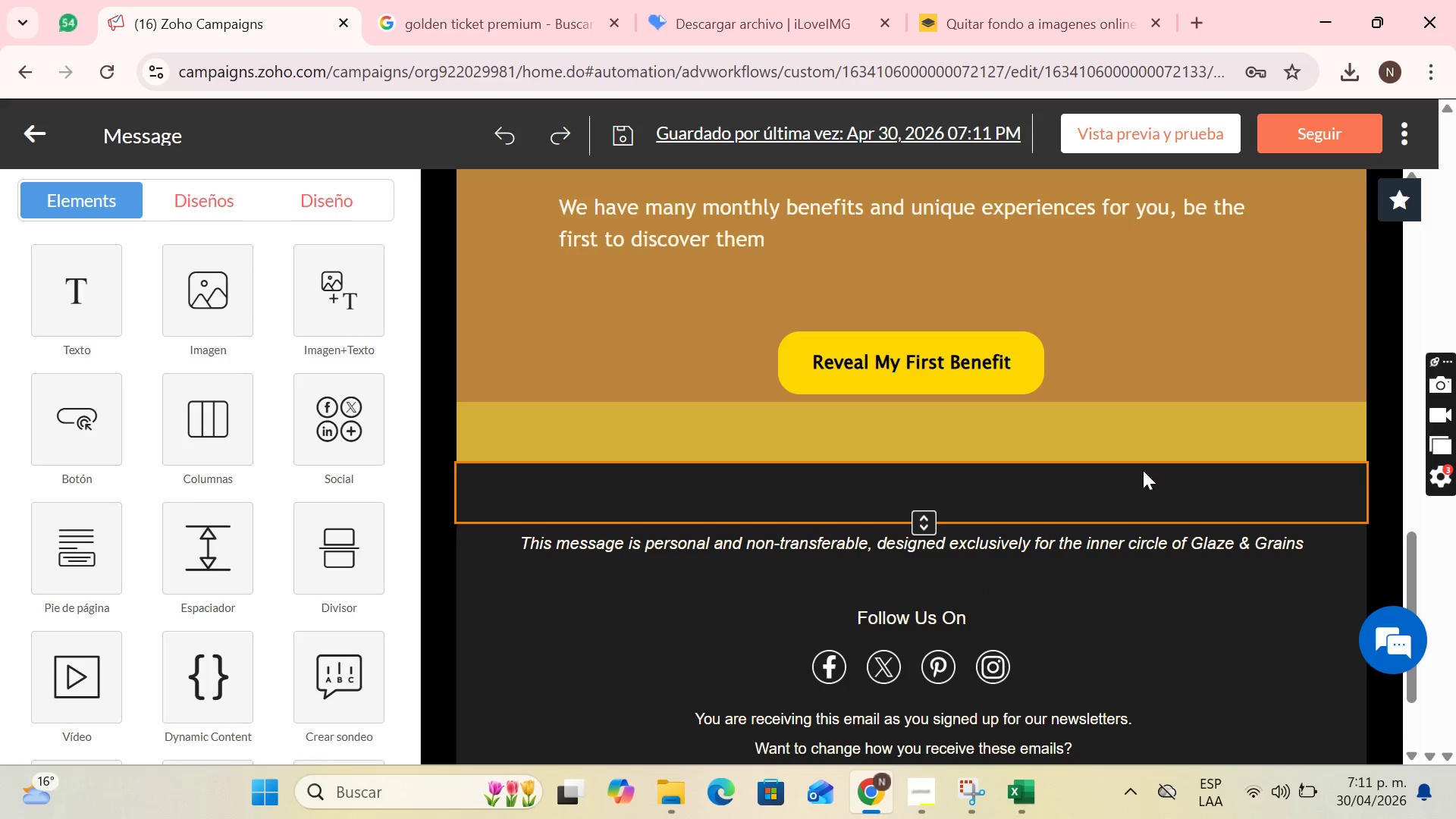 
left_click([1166, 467])
 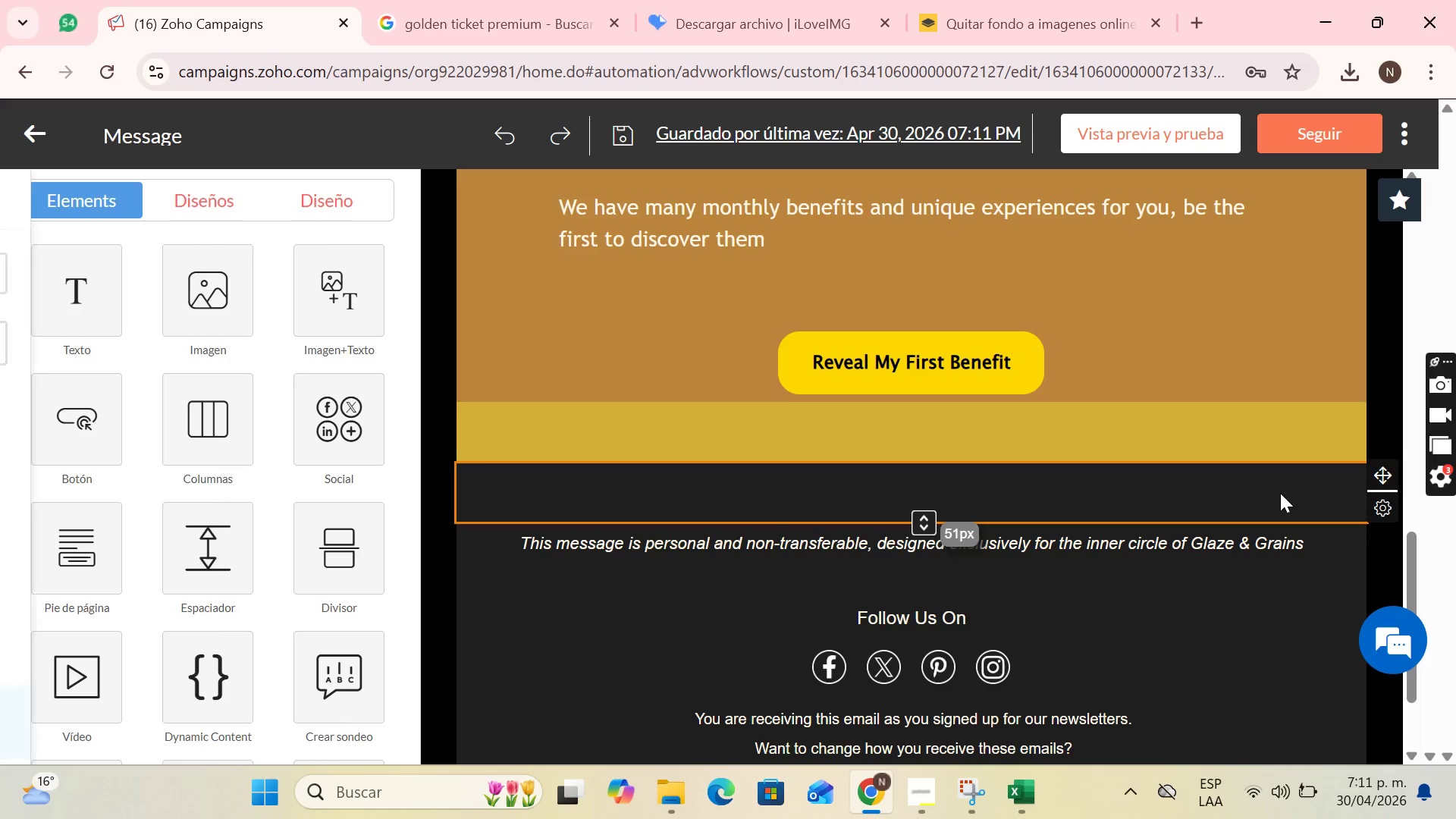 
scroll: coordinate [1086, 469], scroll_direction: down, amount: 5.0
 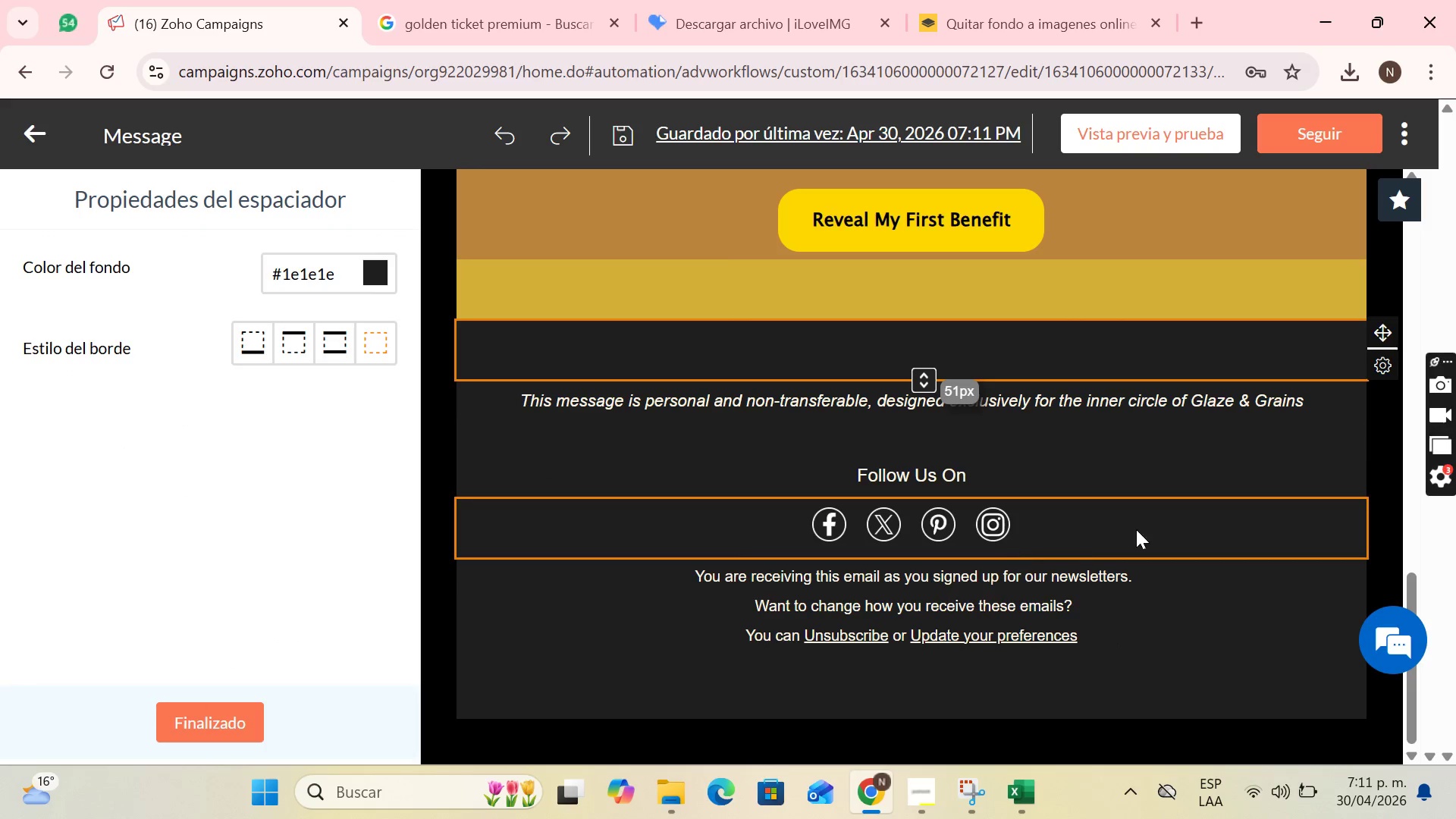 
scroll: coordinate [1116, 412], scroll_direction: up, amount: 17.0
 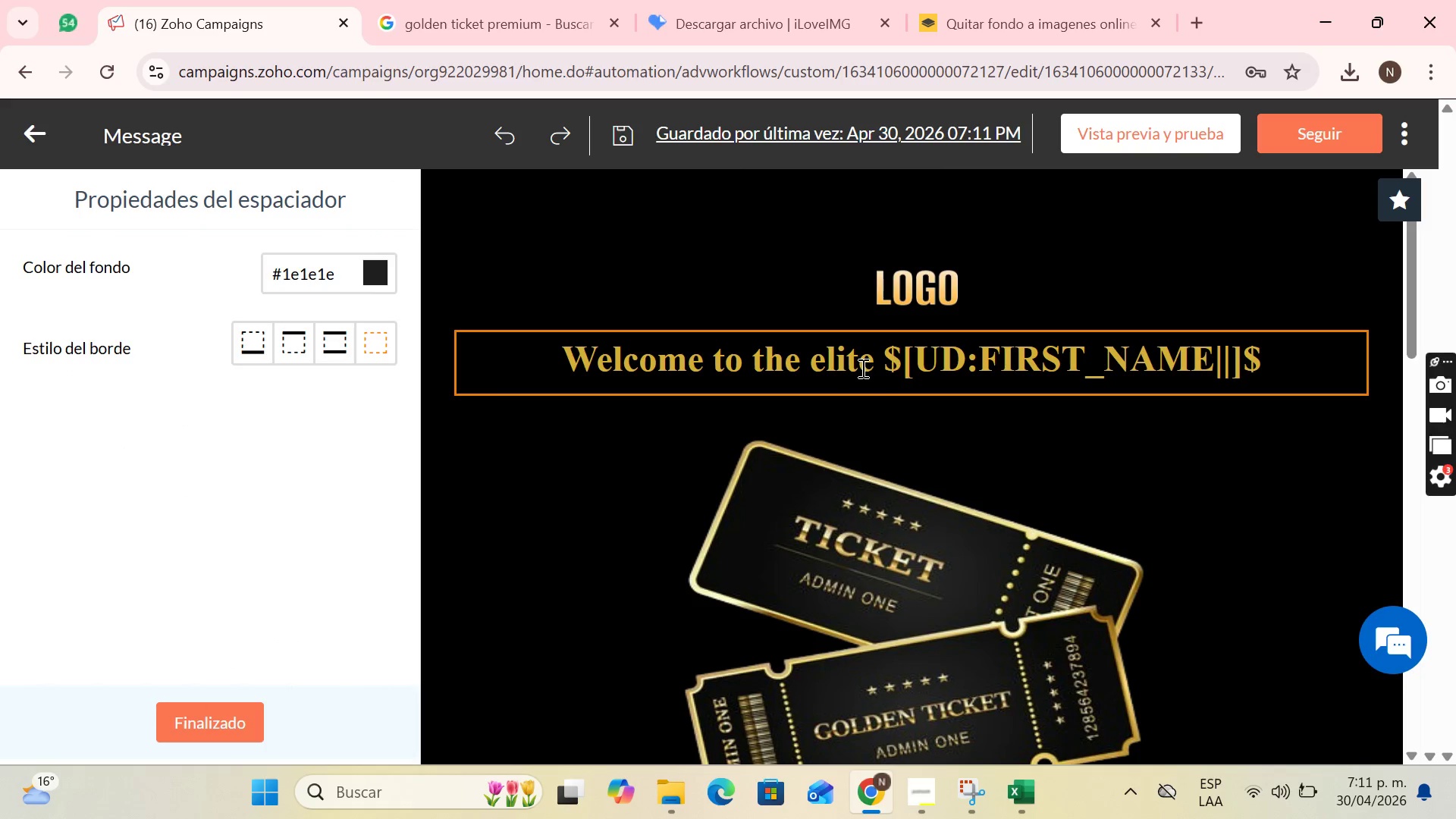 
scroll: coordinate [940, 371], scroll_direction: down, amount: 6.0
 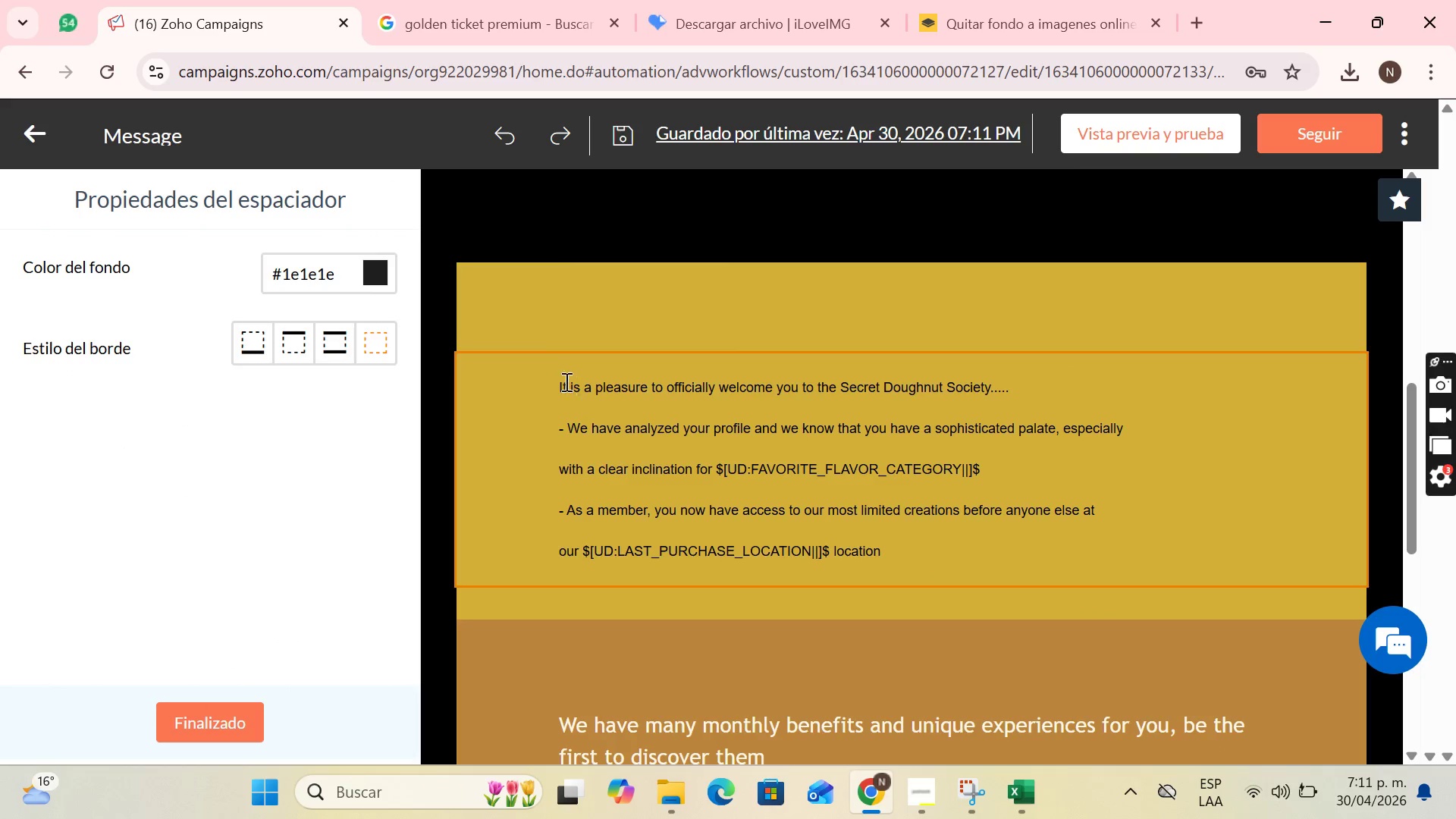 
left_click([560, 378])
 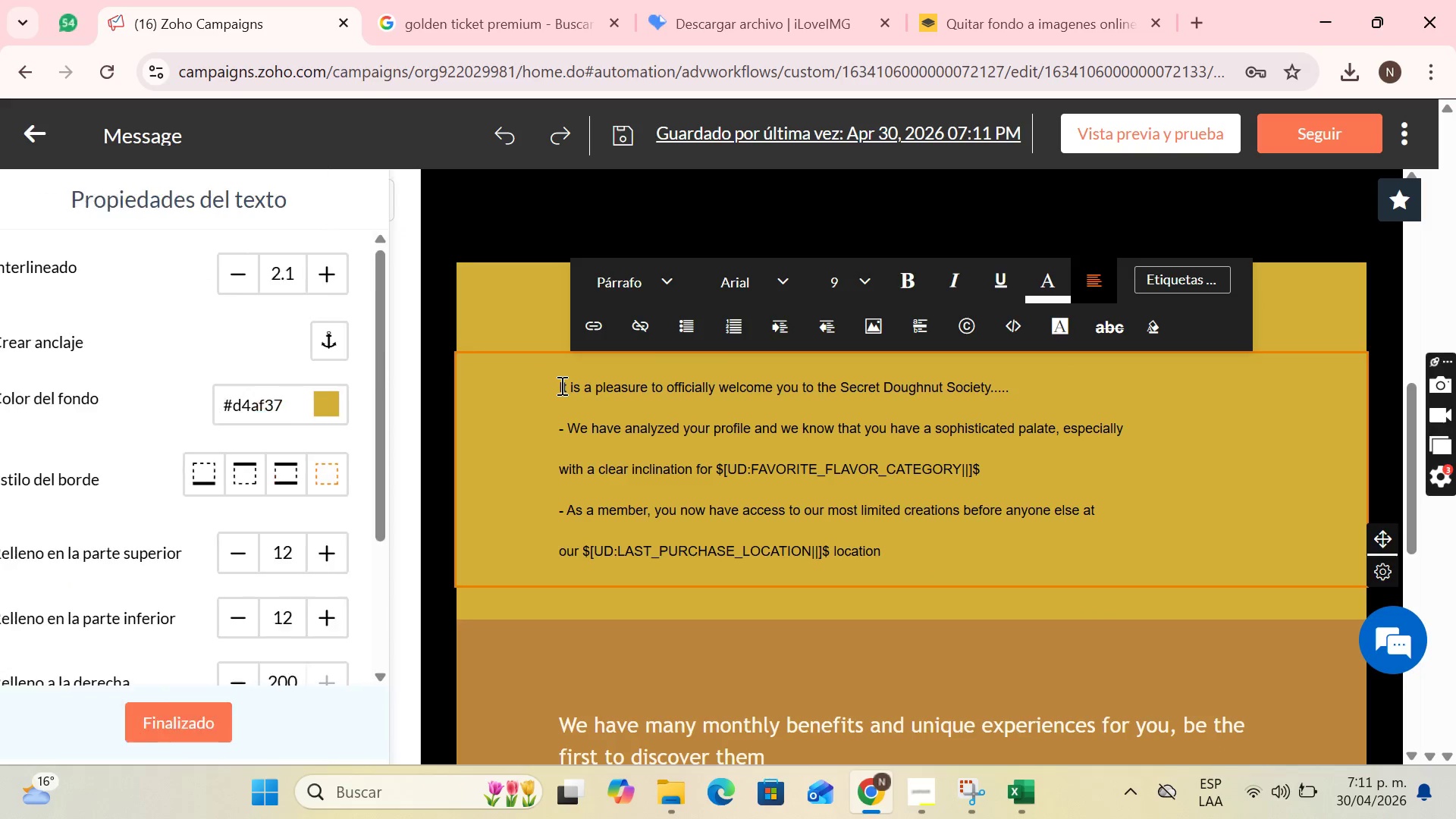 
left_click_drag(start_coordinate=[561, 384], to_coordinate=[945, 563])
 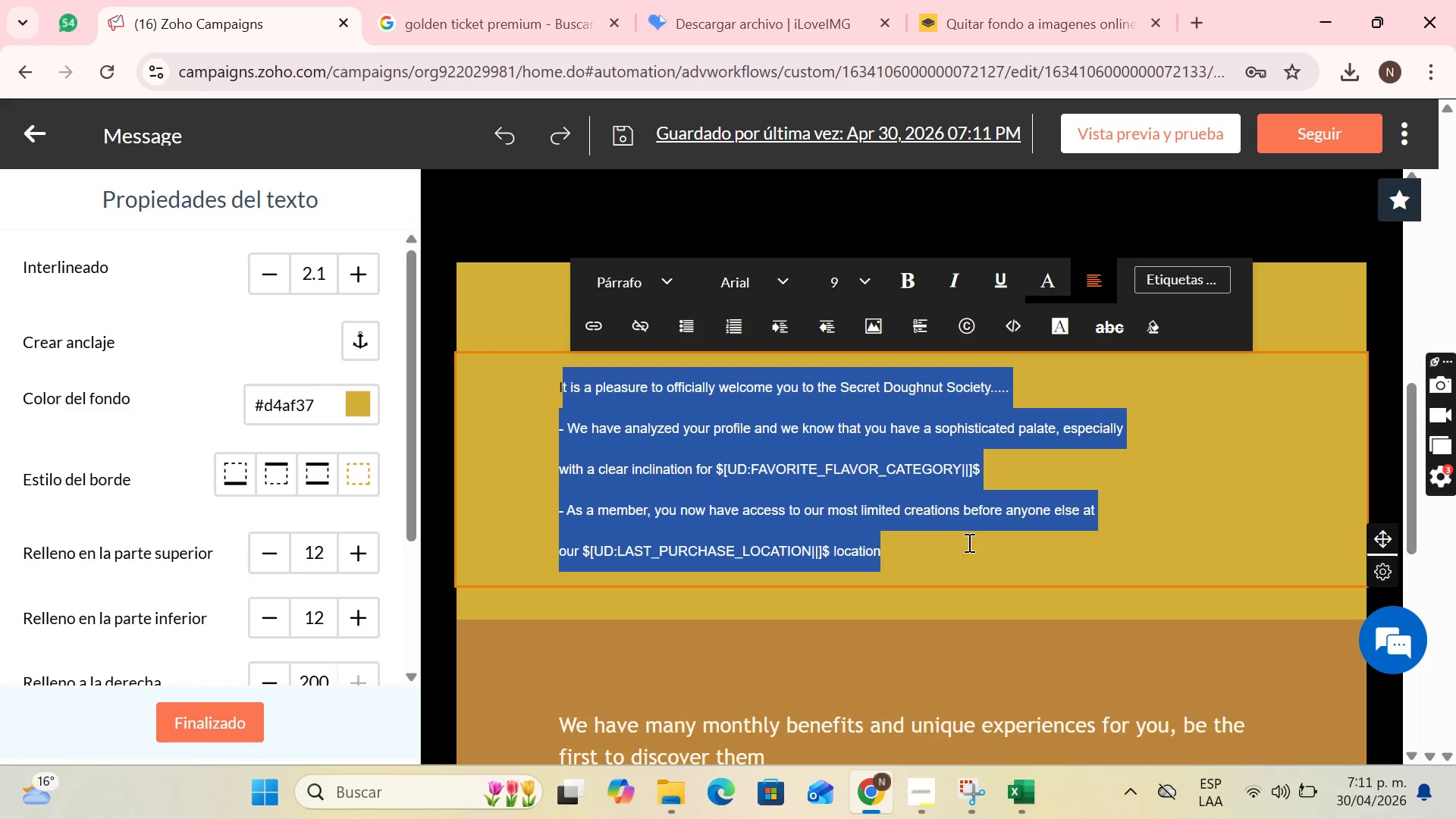 
left_click([968, 542])
 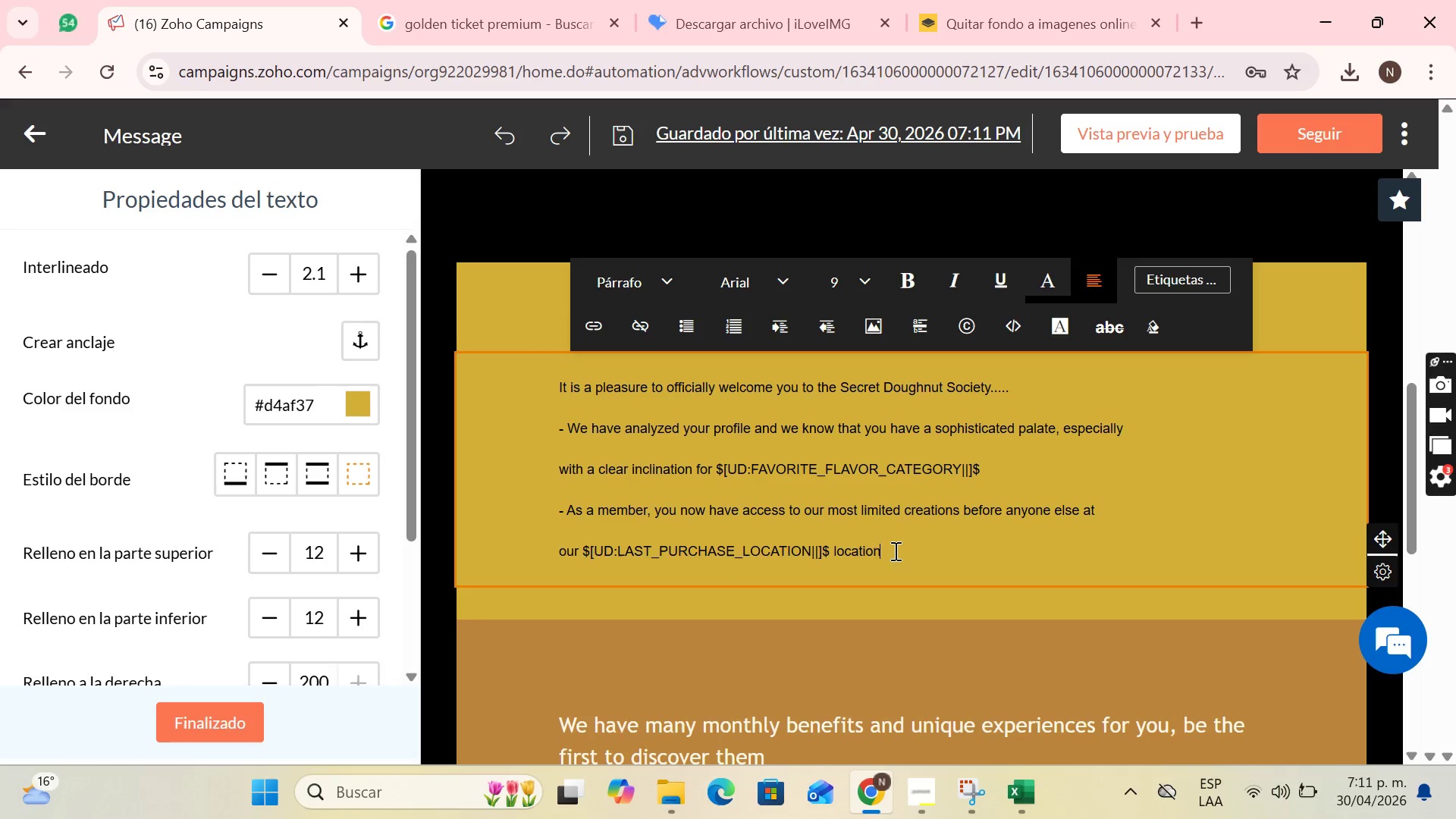 
left_click_drag(start_coordinate=[894, 551], to_coordinate=[547, 387])
 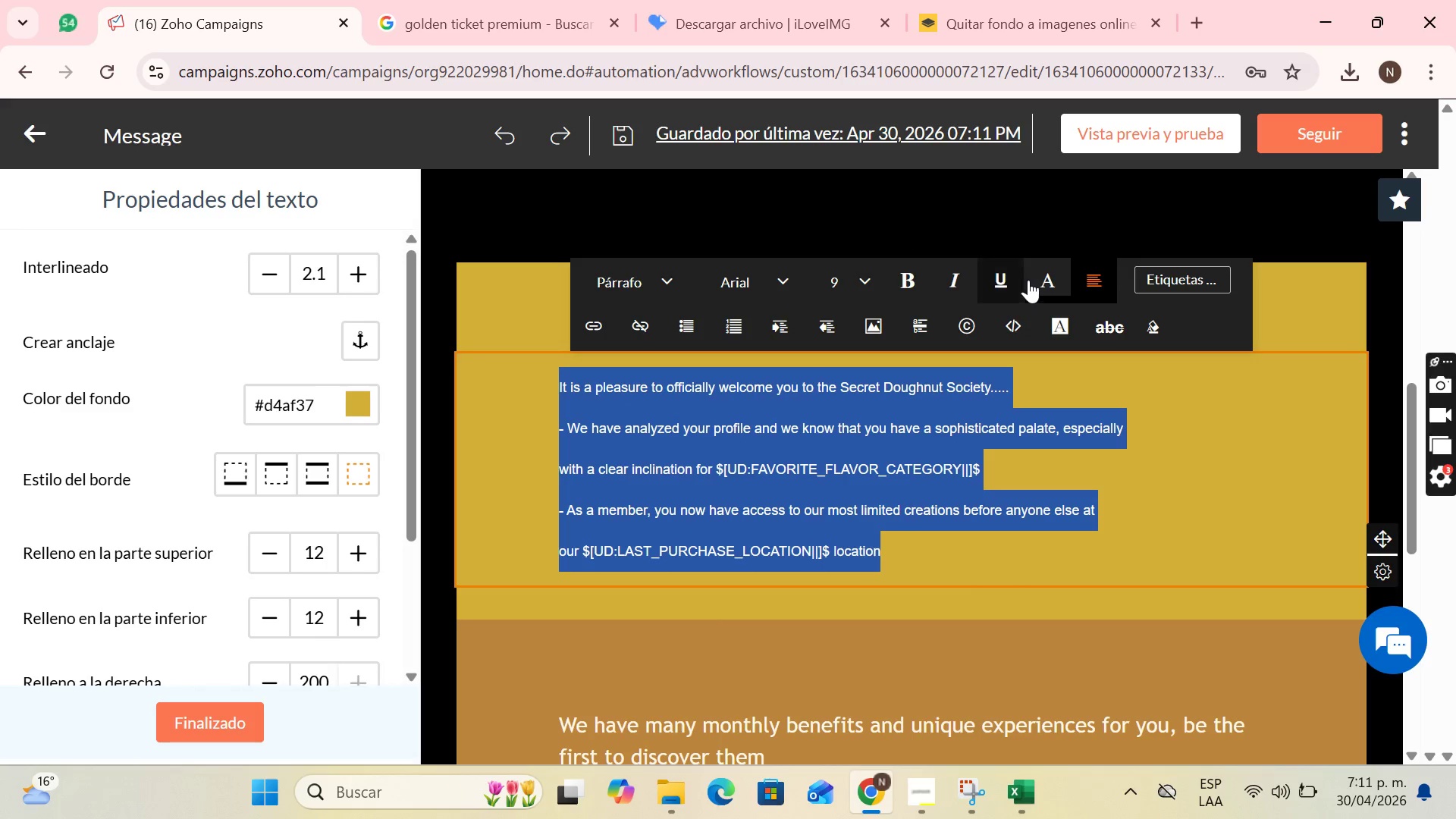 
left_click([1055, 278])
 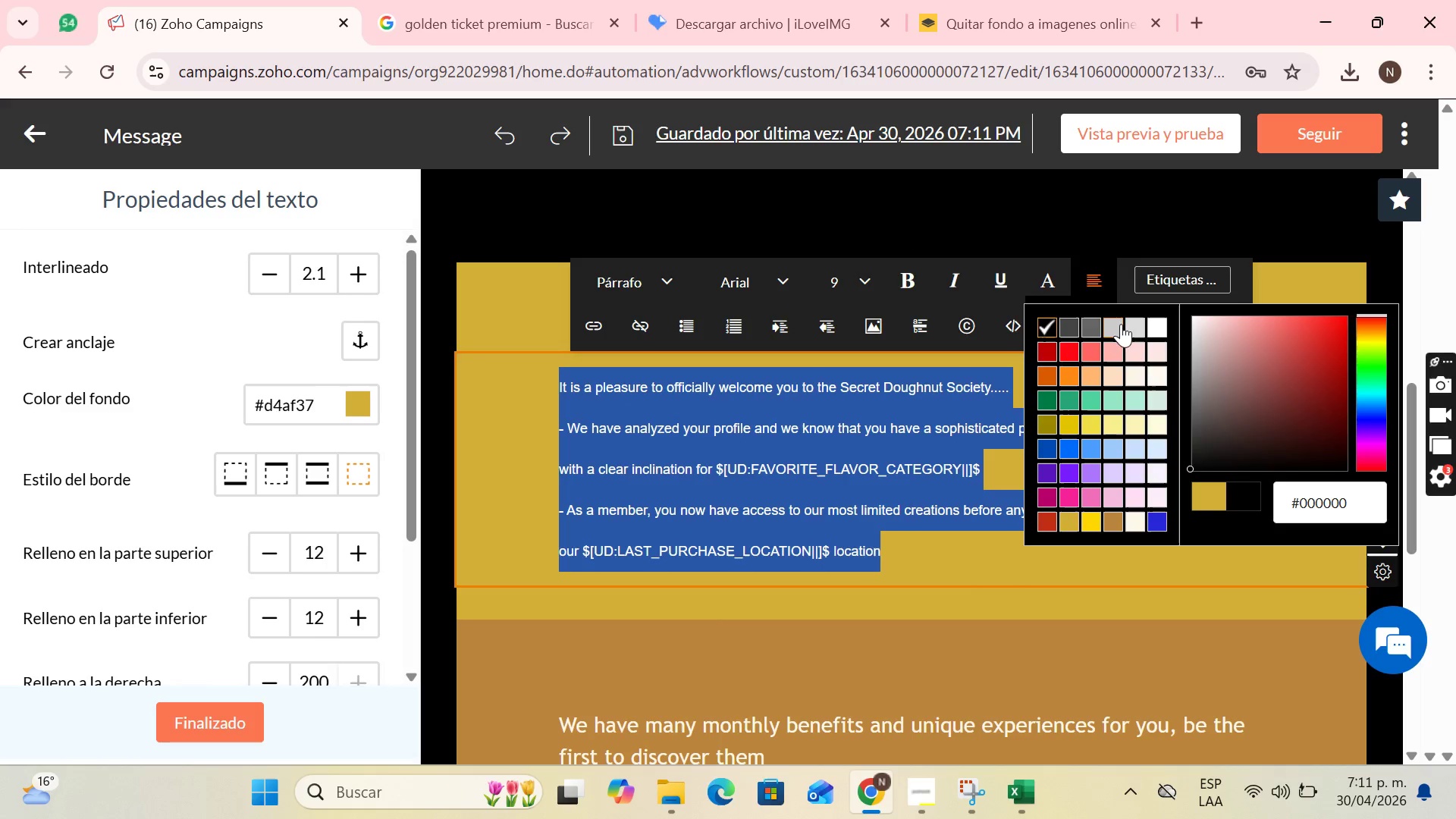 
left_click([1150, 324])
 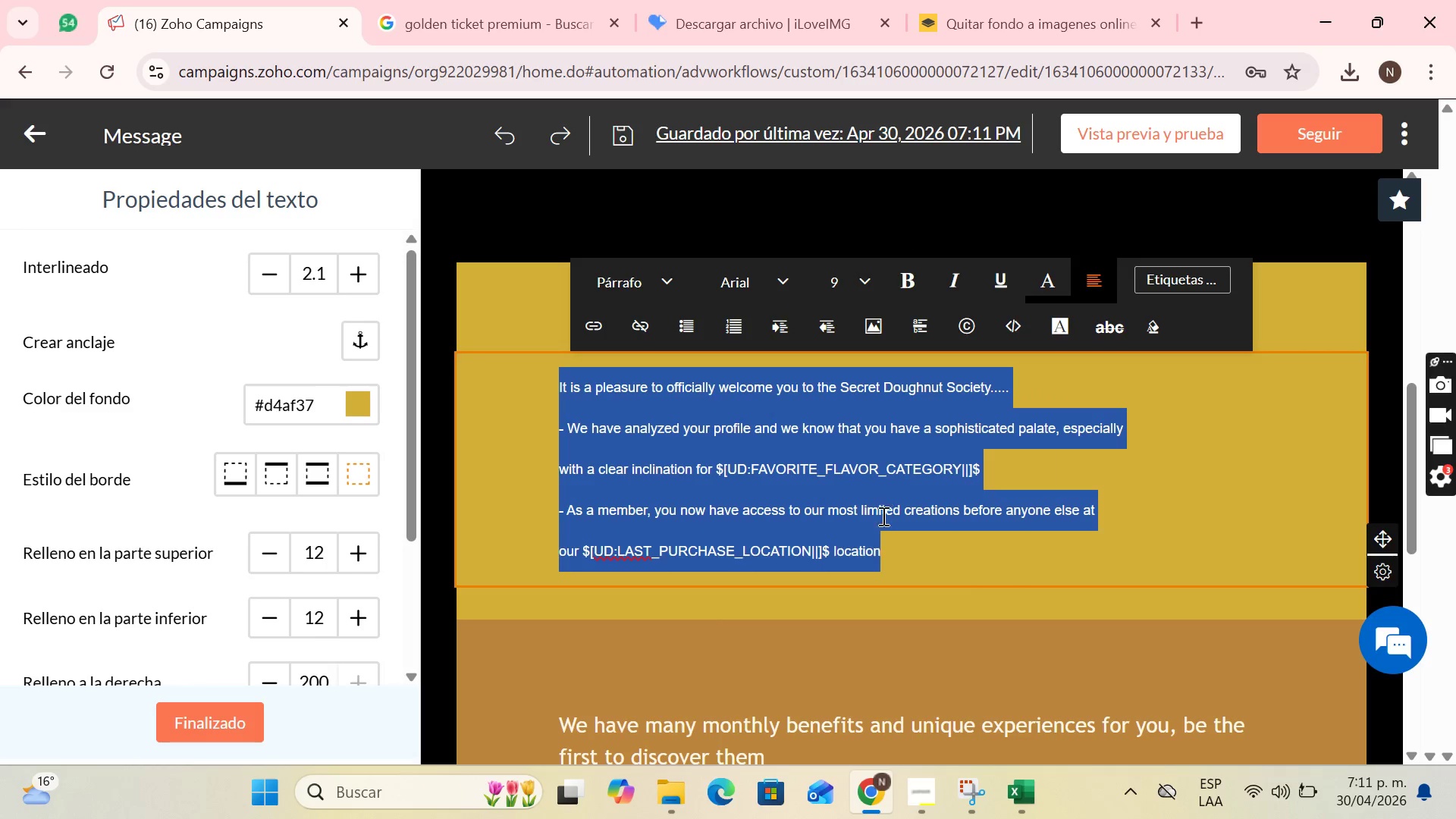 
left_click([913, 557])
 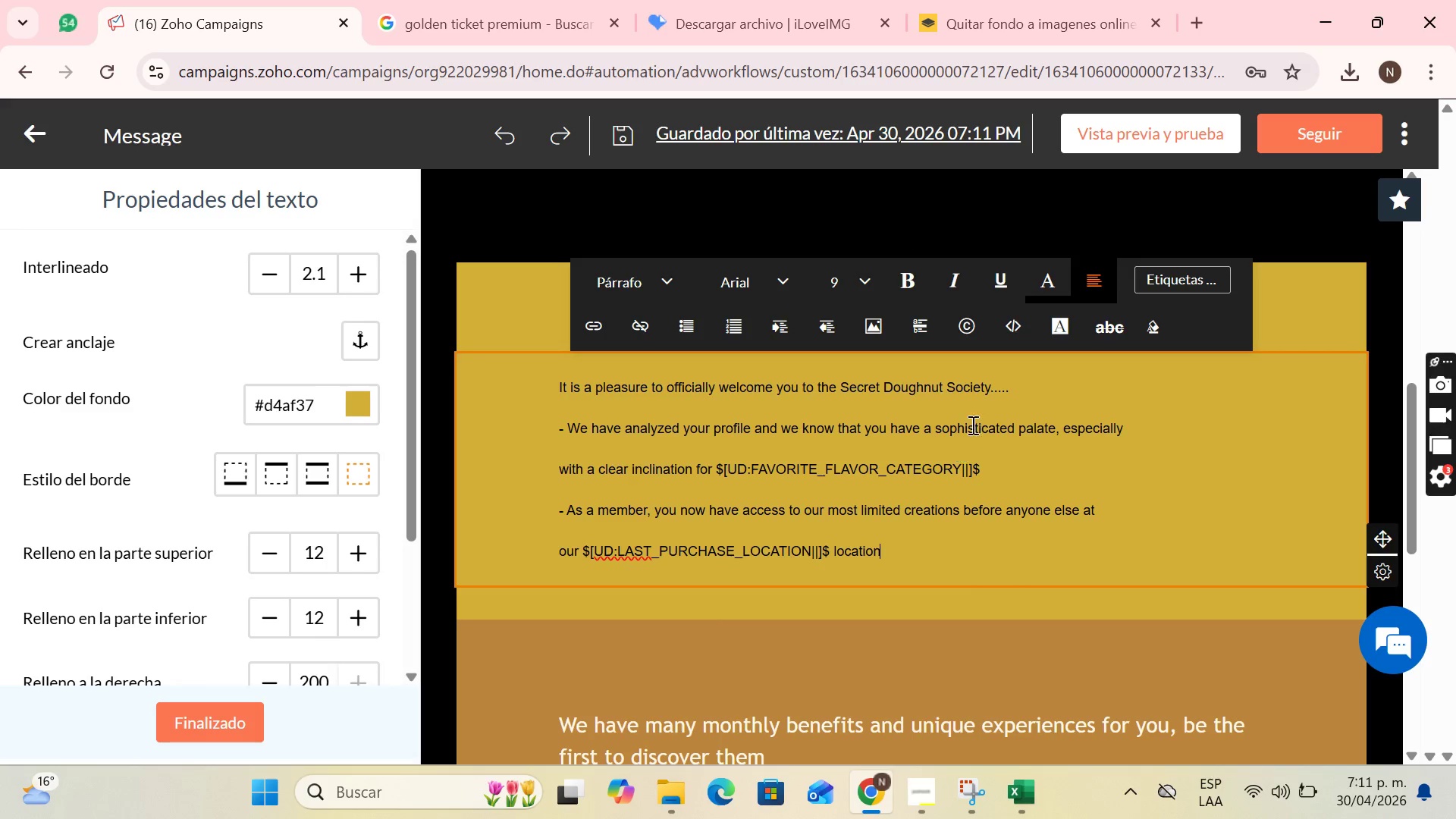 
scroll: coordinate [974, 428], scroll_direction: none, amount: 0.0
 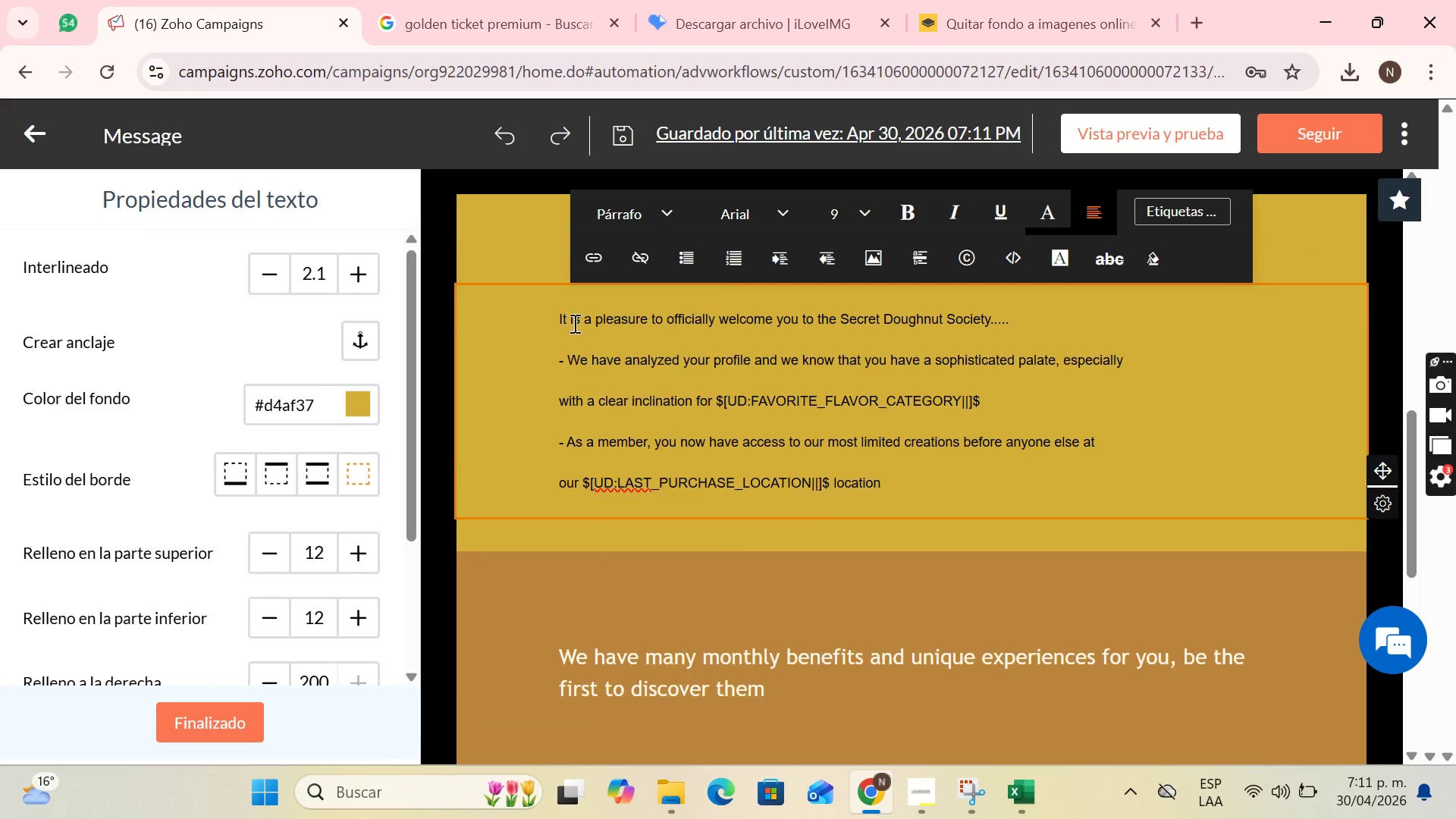 
left_click([497, 357])
 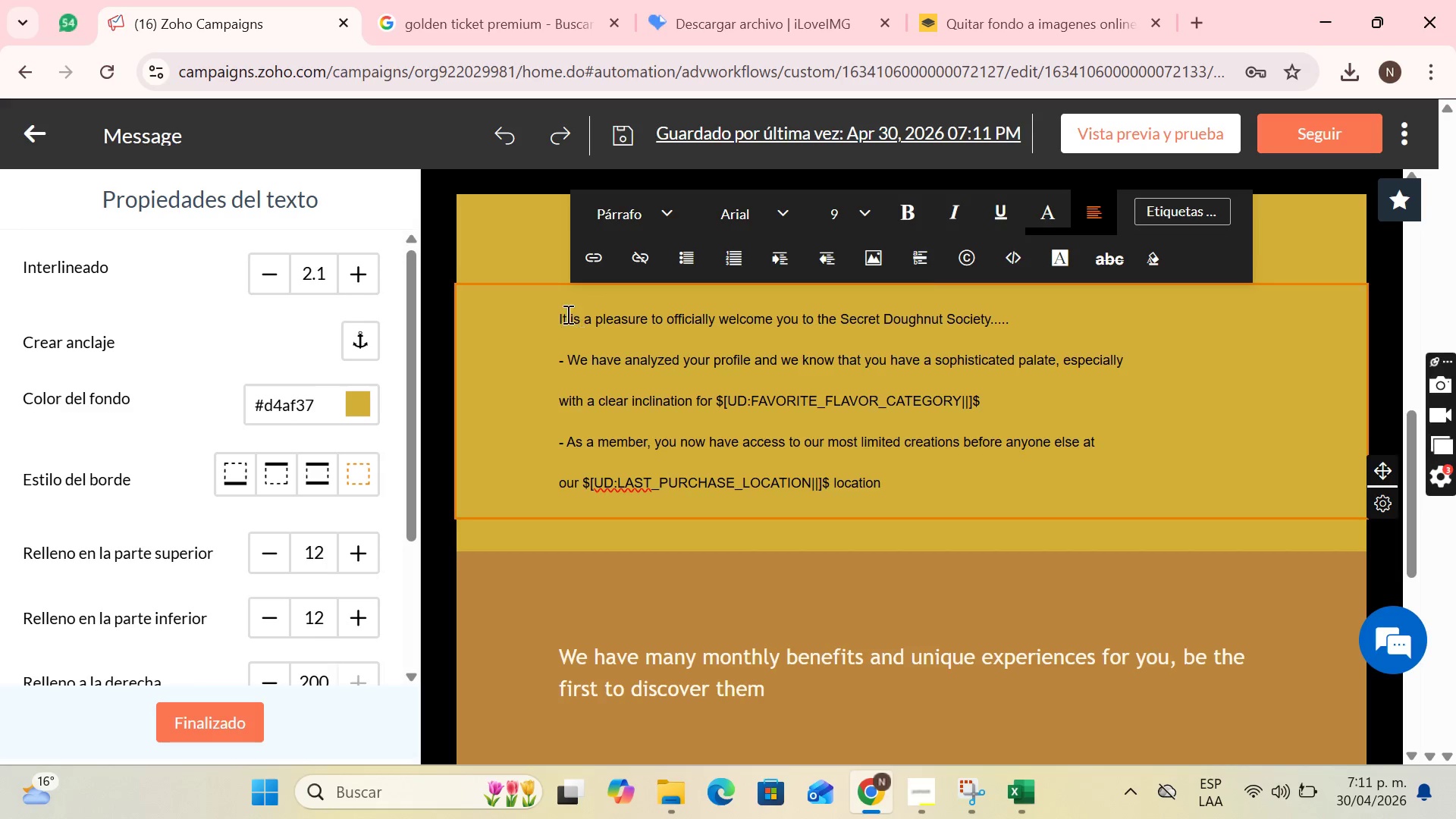 
left_click([544, 253])
 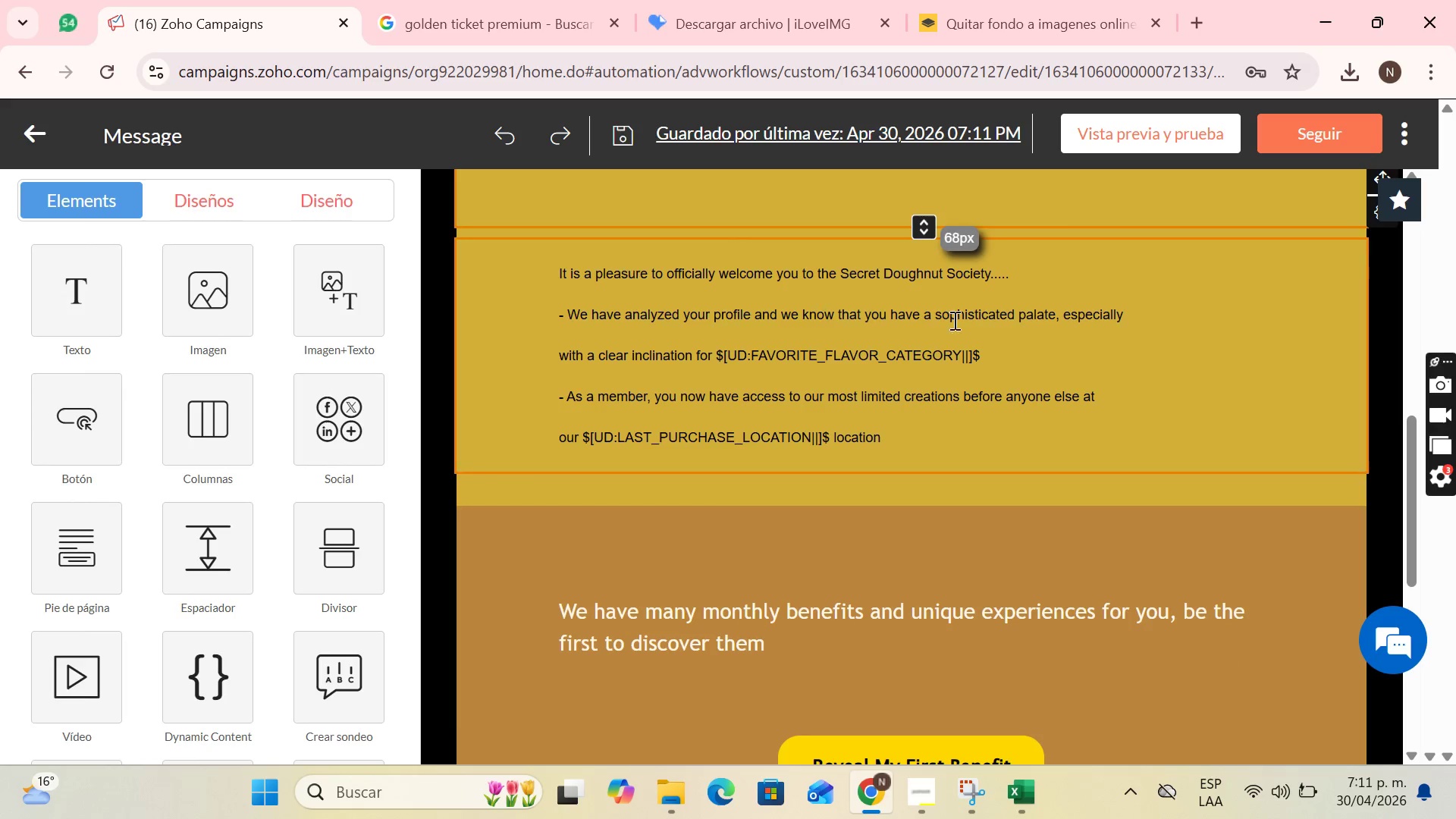 
left_click([734, 398])
 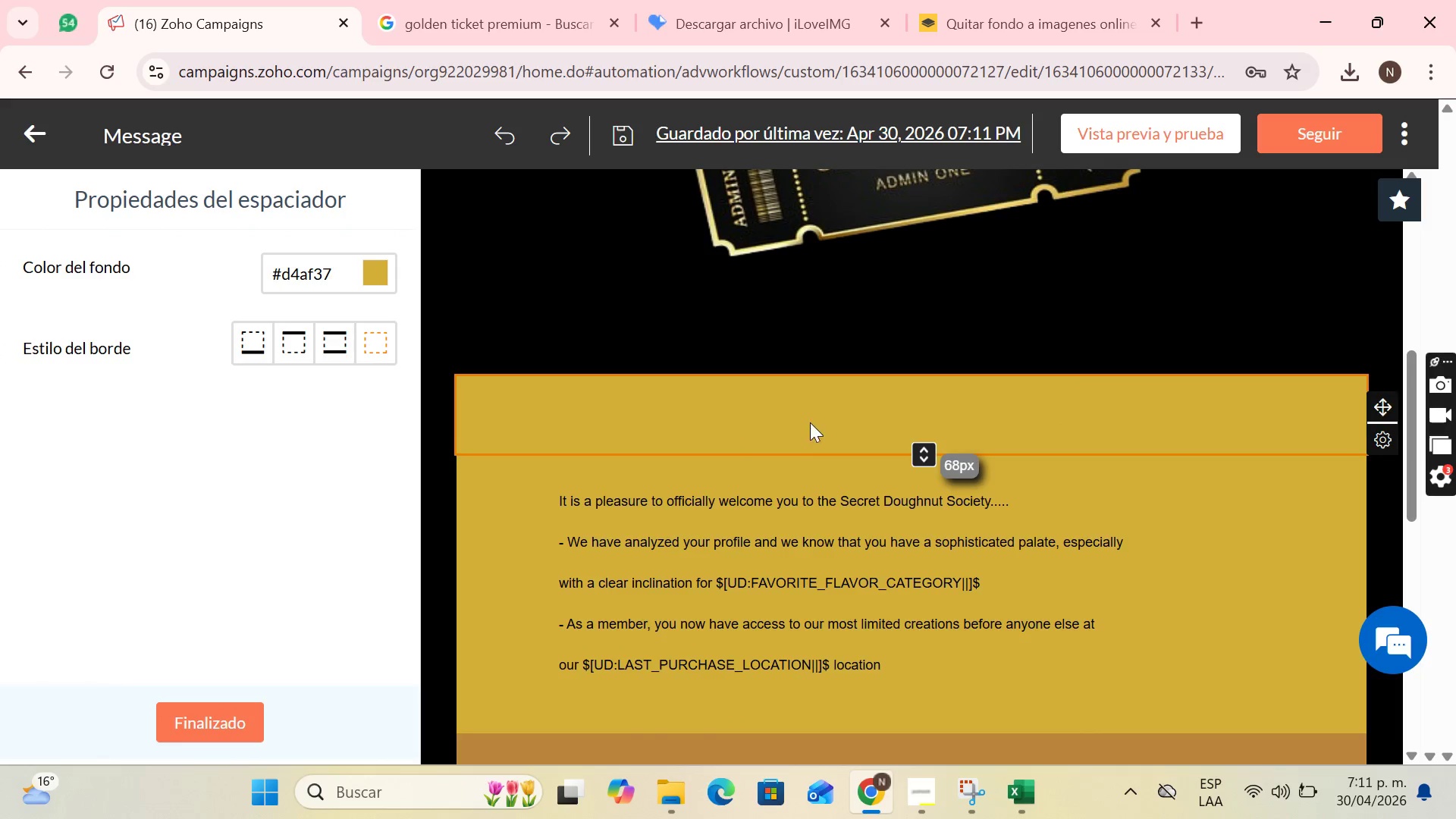 
scroll: coordinate [959, 322], scroll_direction: up, amount: 2.0
 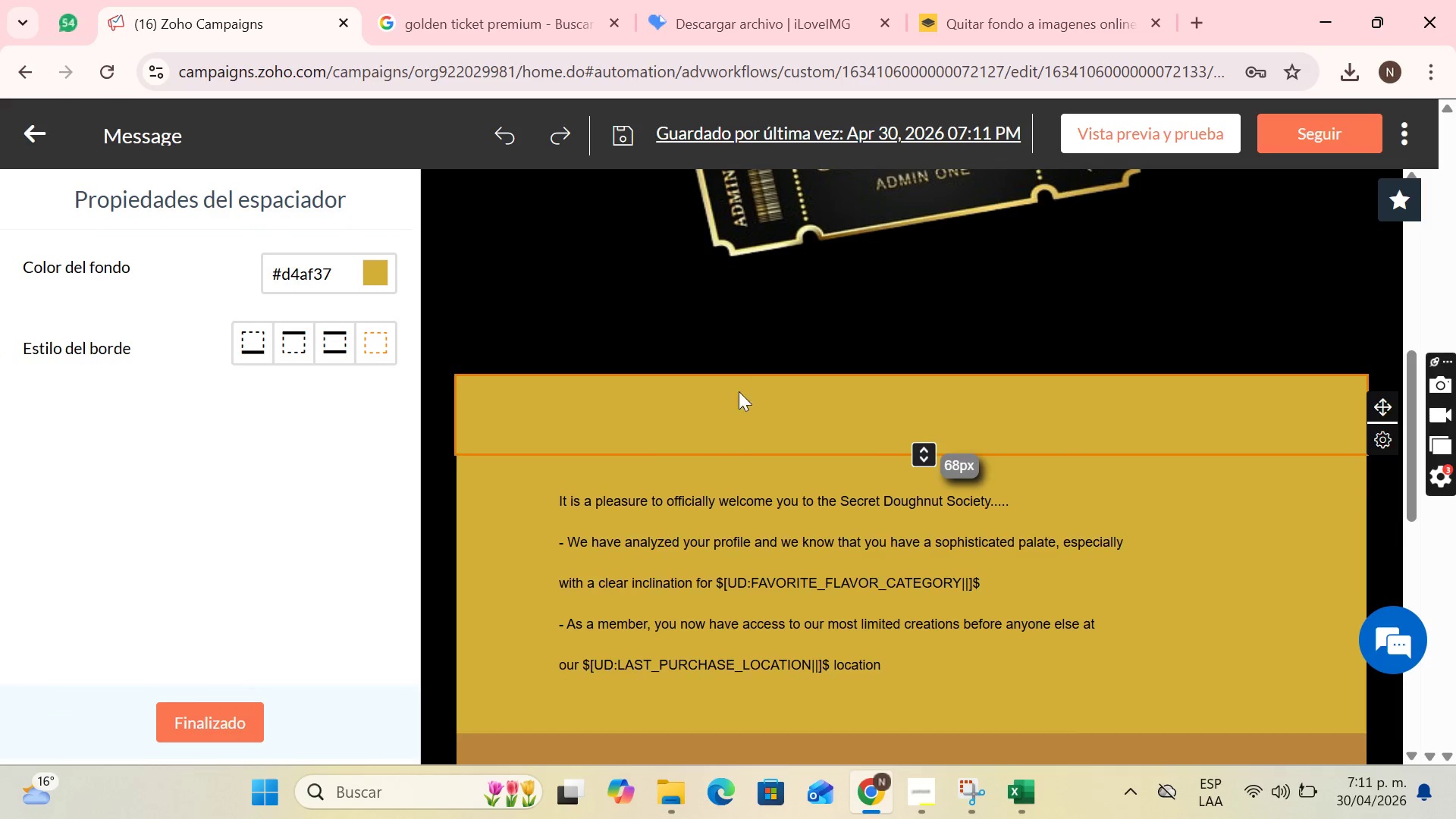 
scroll: coordinate [811, 422], scroll_direction: down, amount: 2.0
 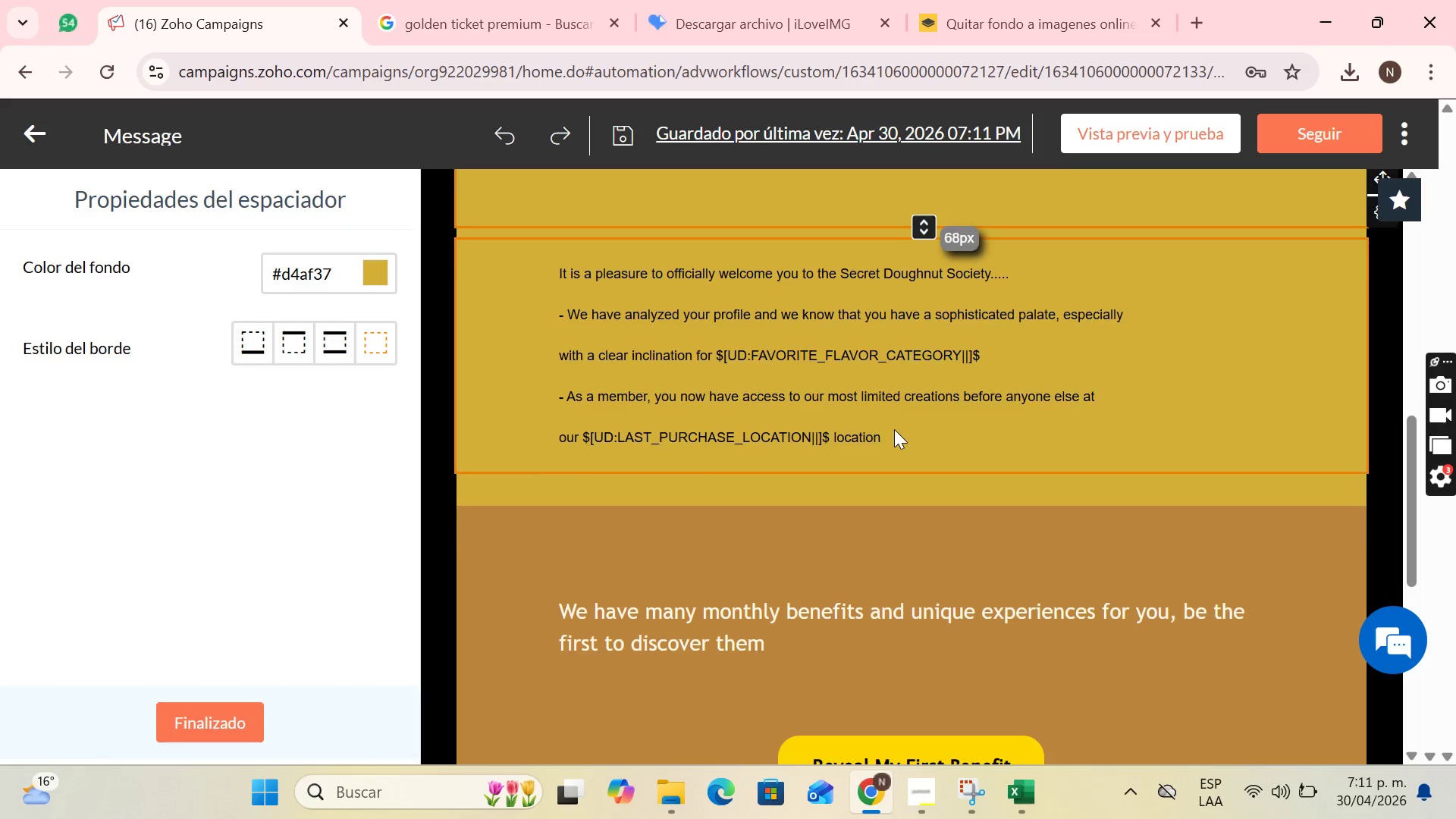 
left_click([895, 429])
 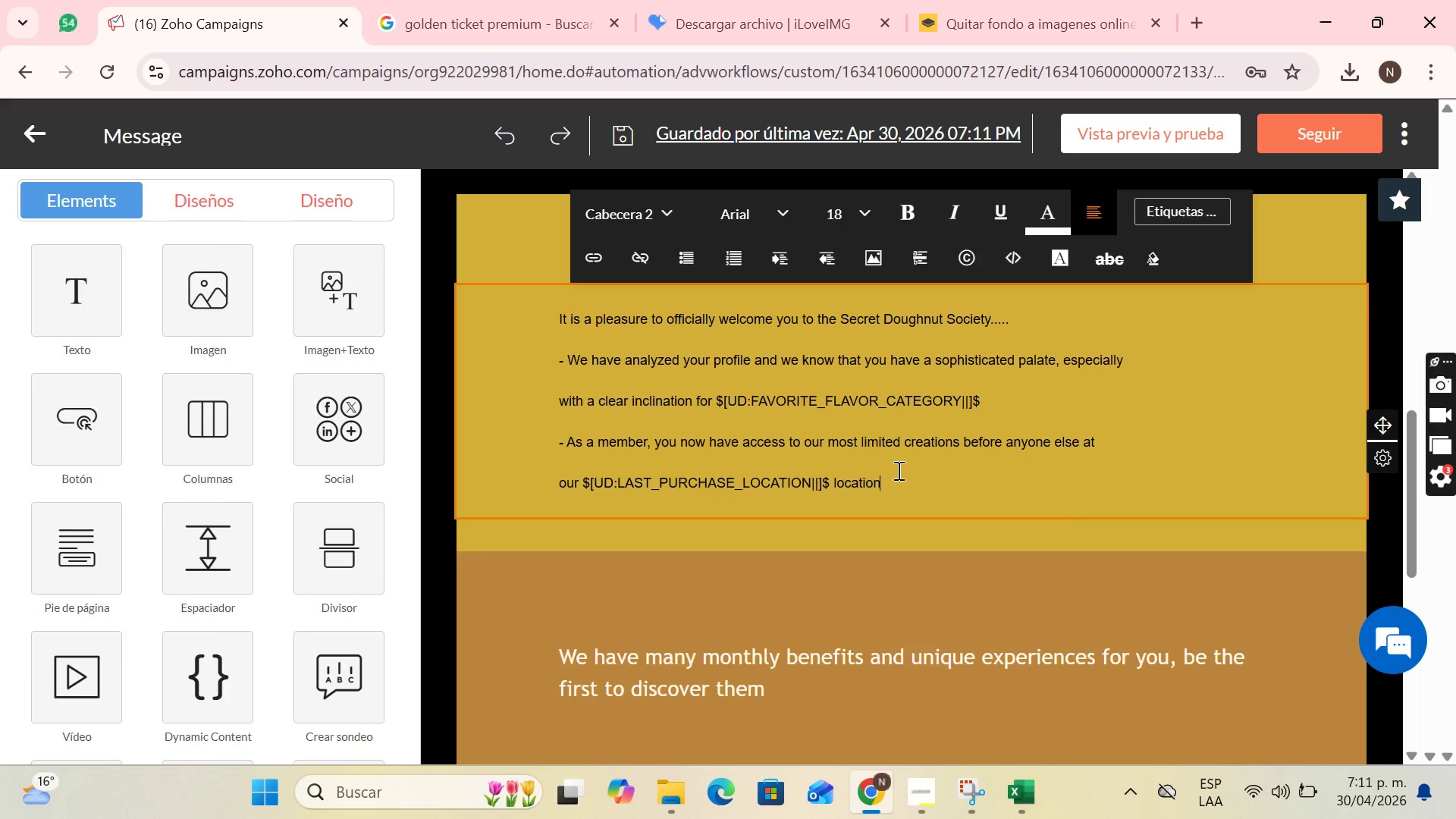 
left_click_drag(start_coordinate=[896, 472], to_coordinate=[551, 300])
 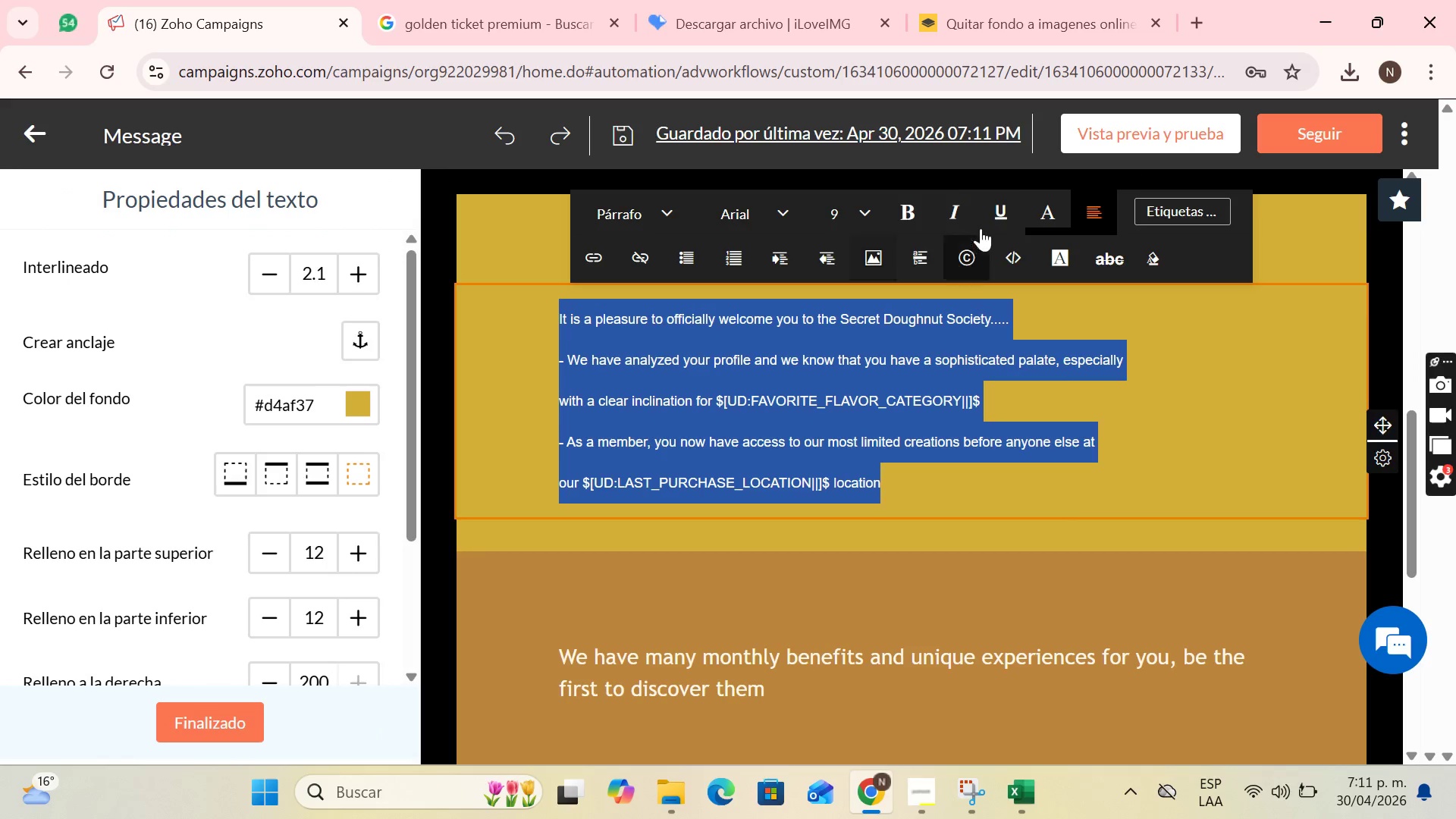 
left_click([1049, 212])
 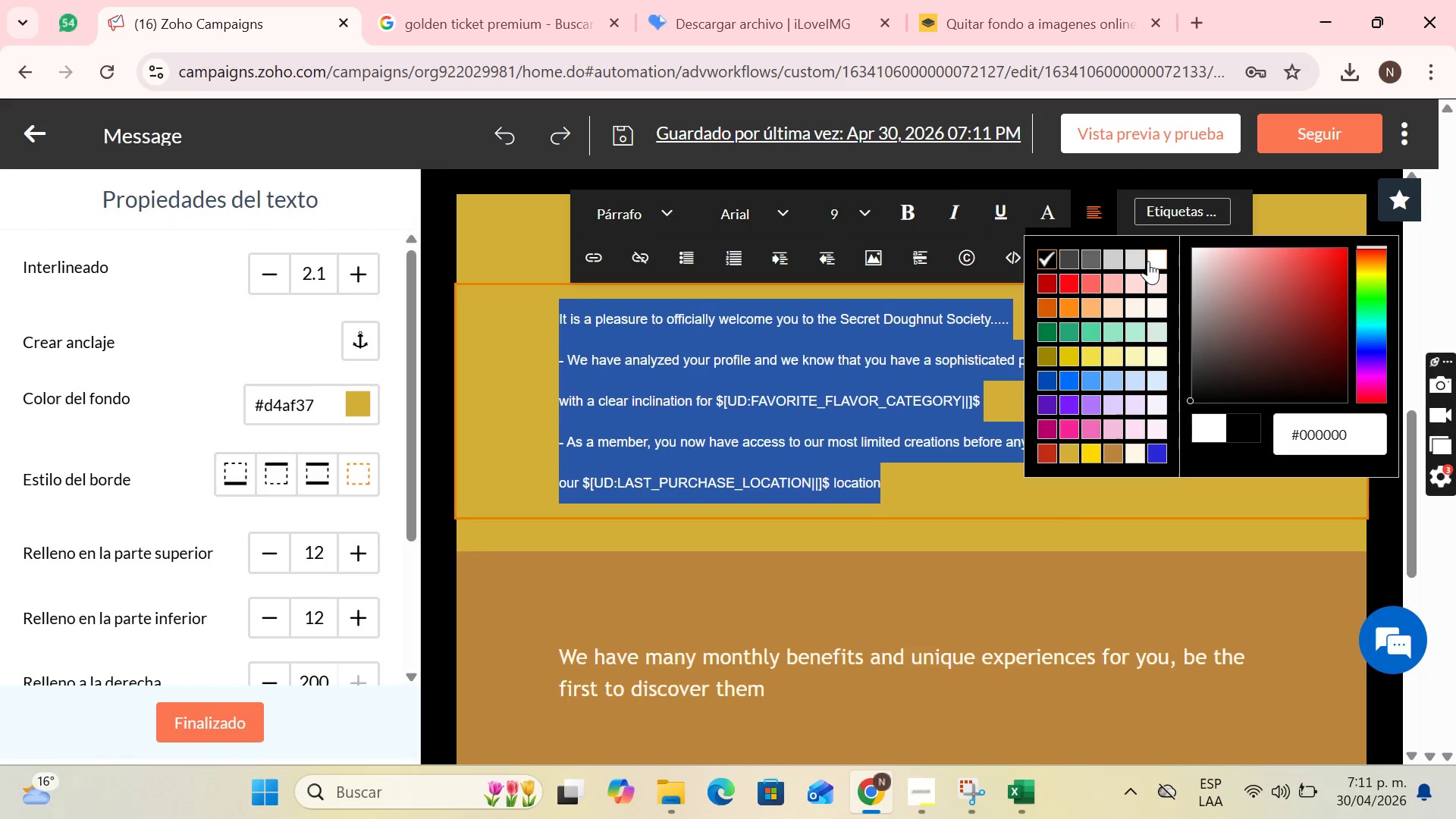 
left_click([1148, 259])
 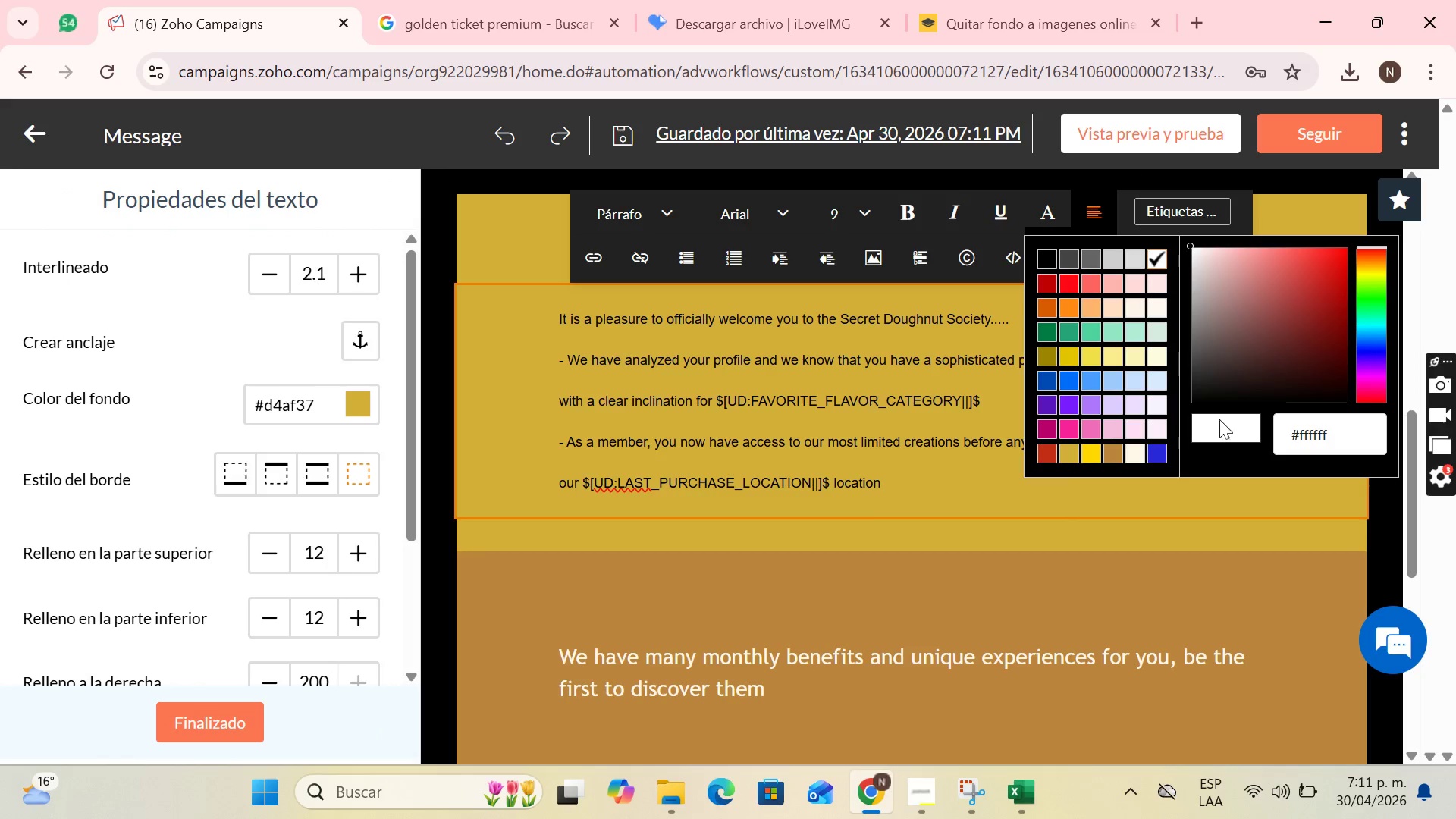 
left_click([1210, 429])
 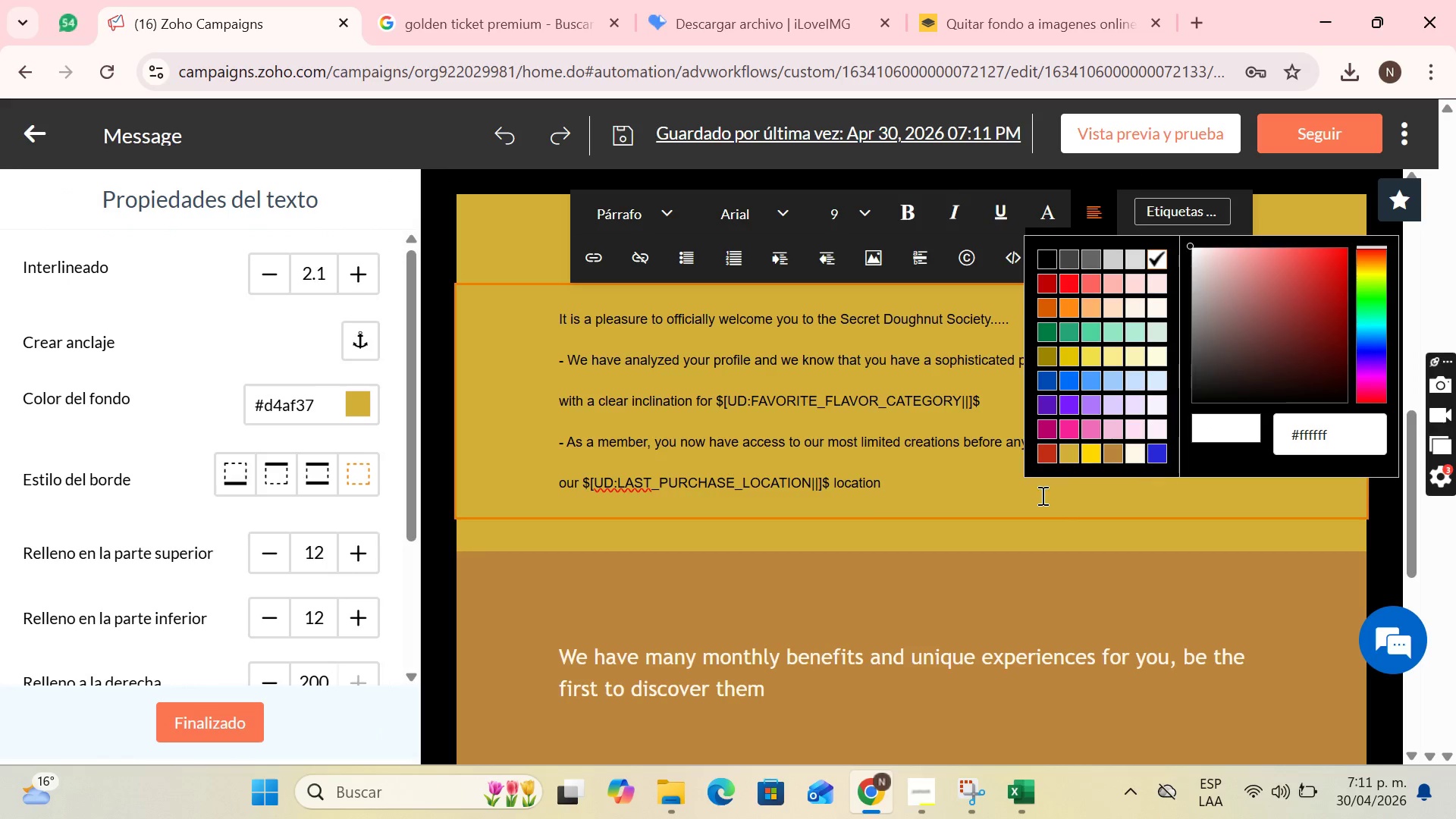 
double_click([945, 508])
 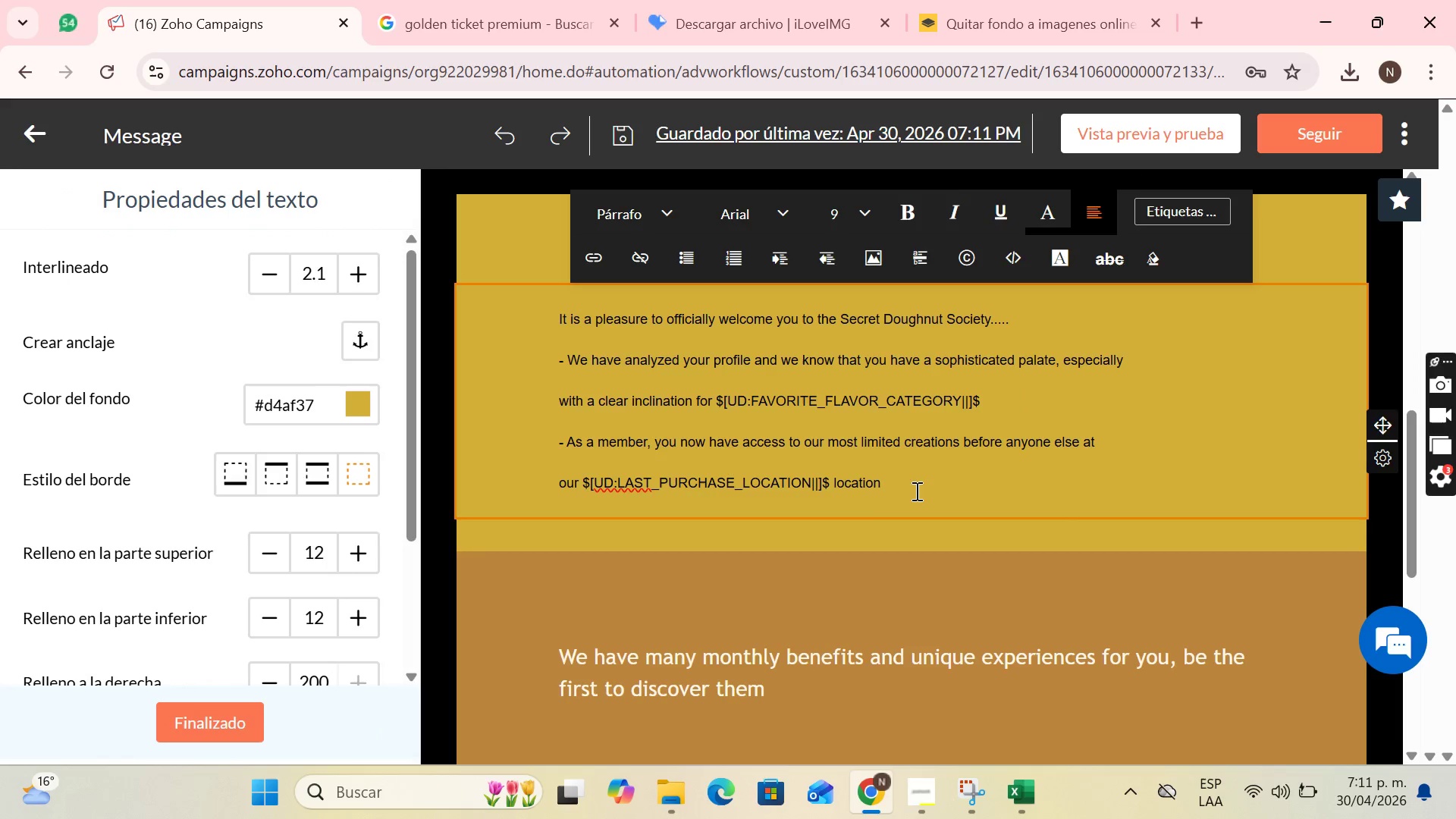 
triple_click([915, 491])
 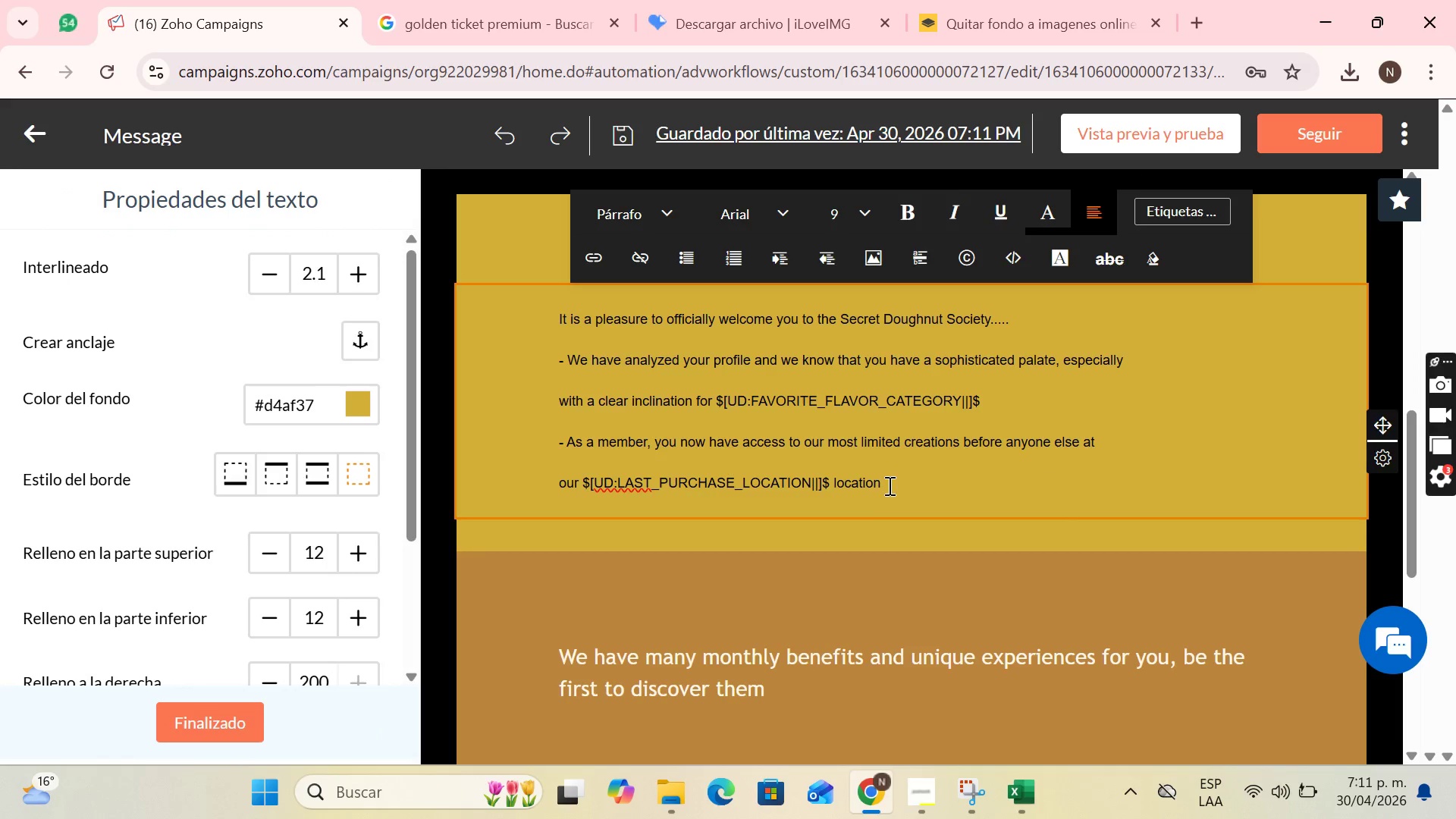 
left_click([888, 485])
 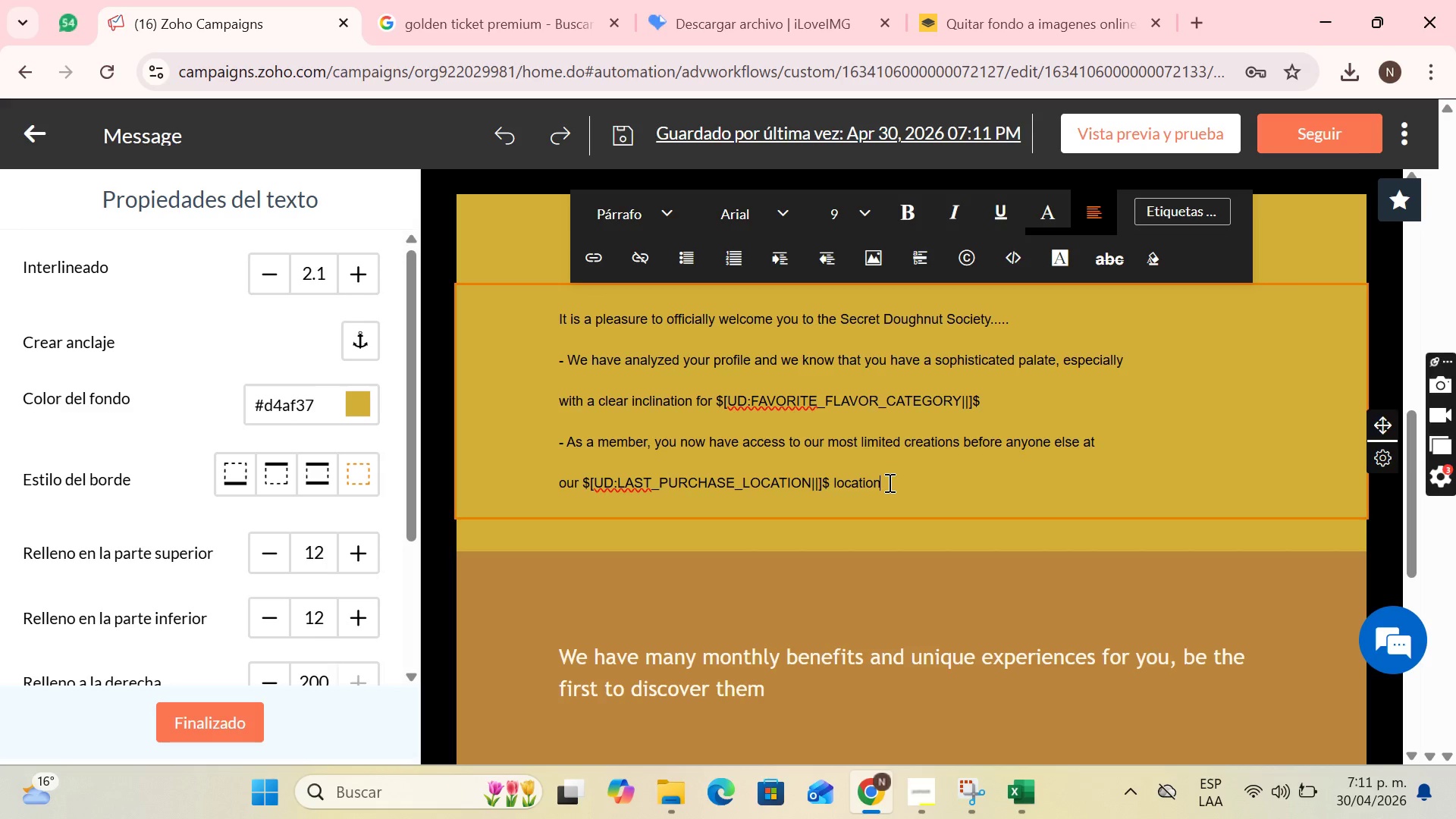 
left_click_drag(start_coordinate=[888, 482], to_coordinate=[504, 295])
 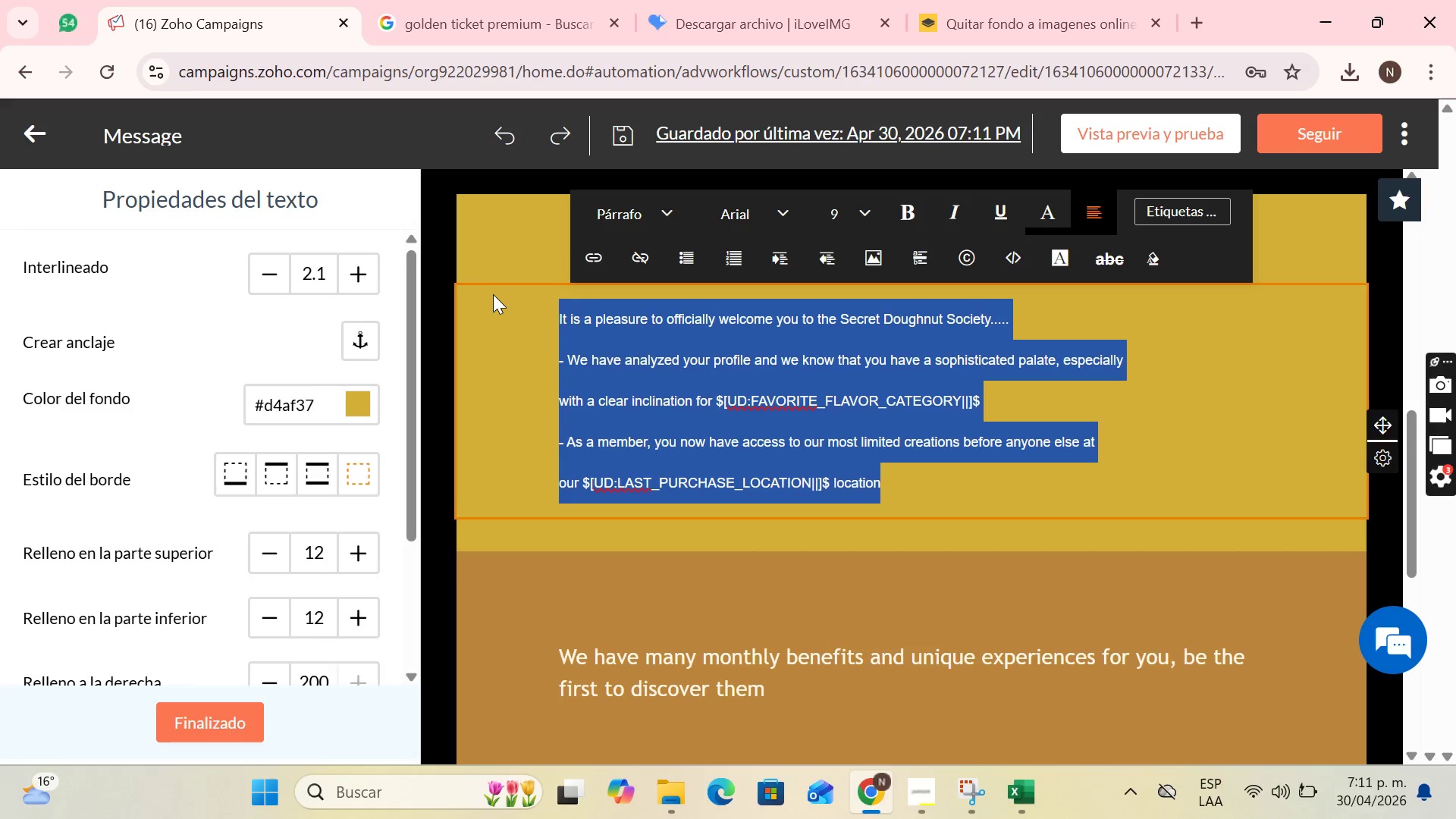 
key(Control+X)
 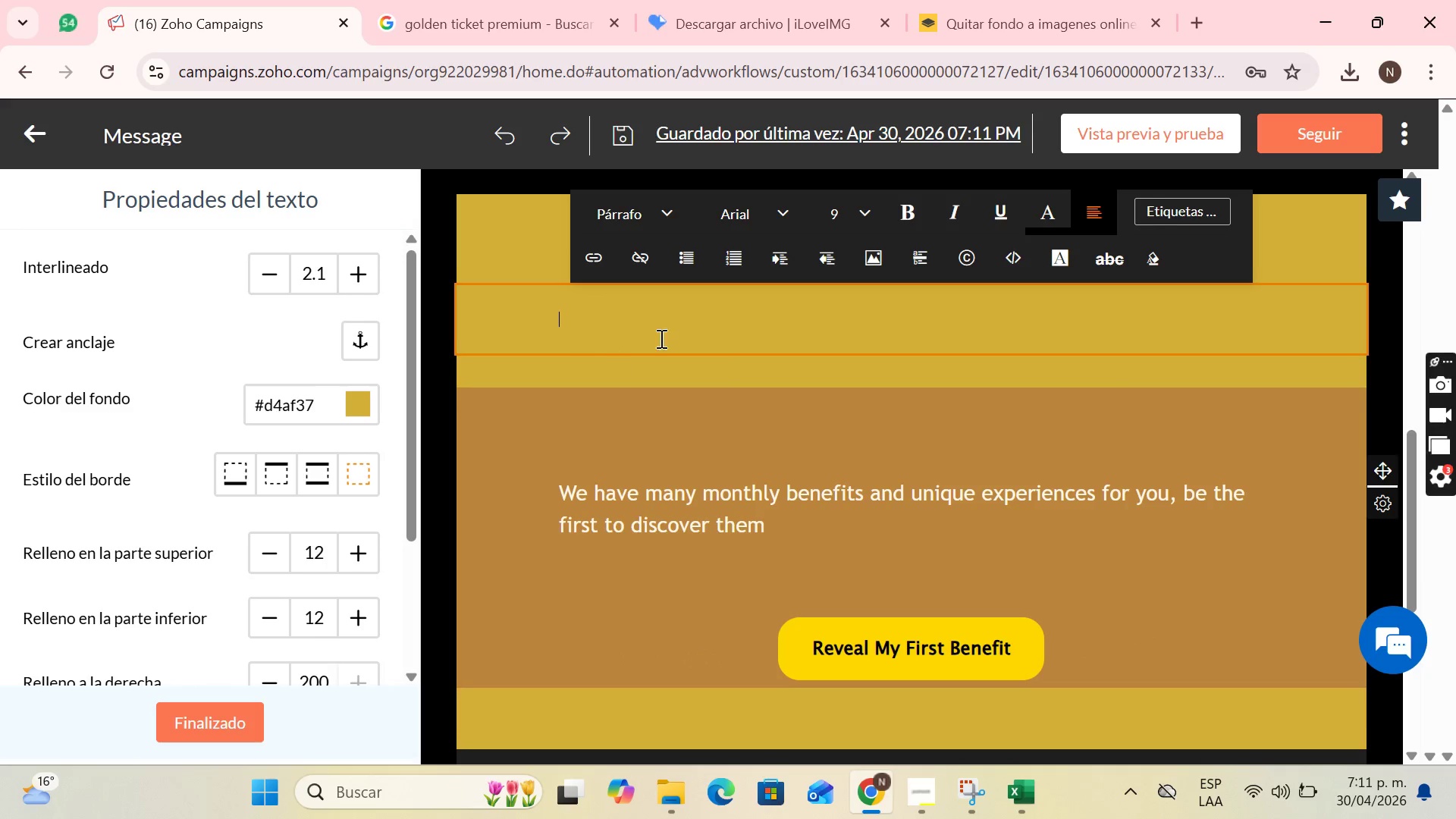 
left_click([494, 431])
 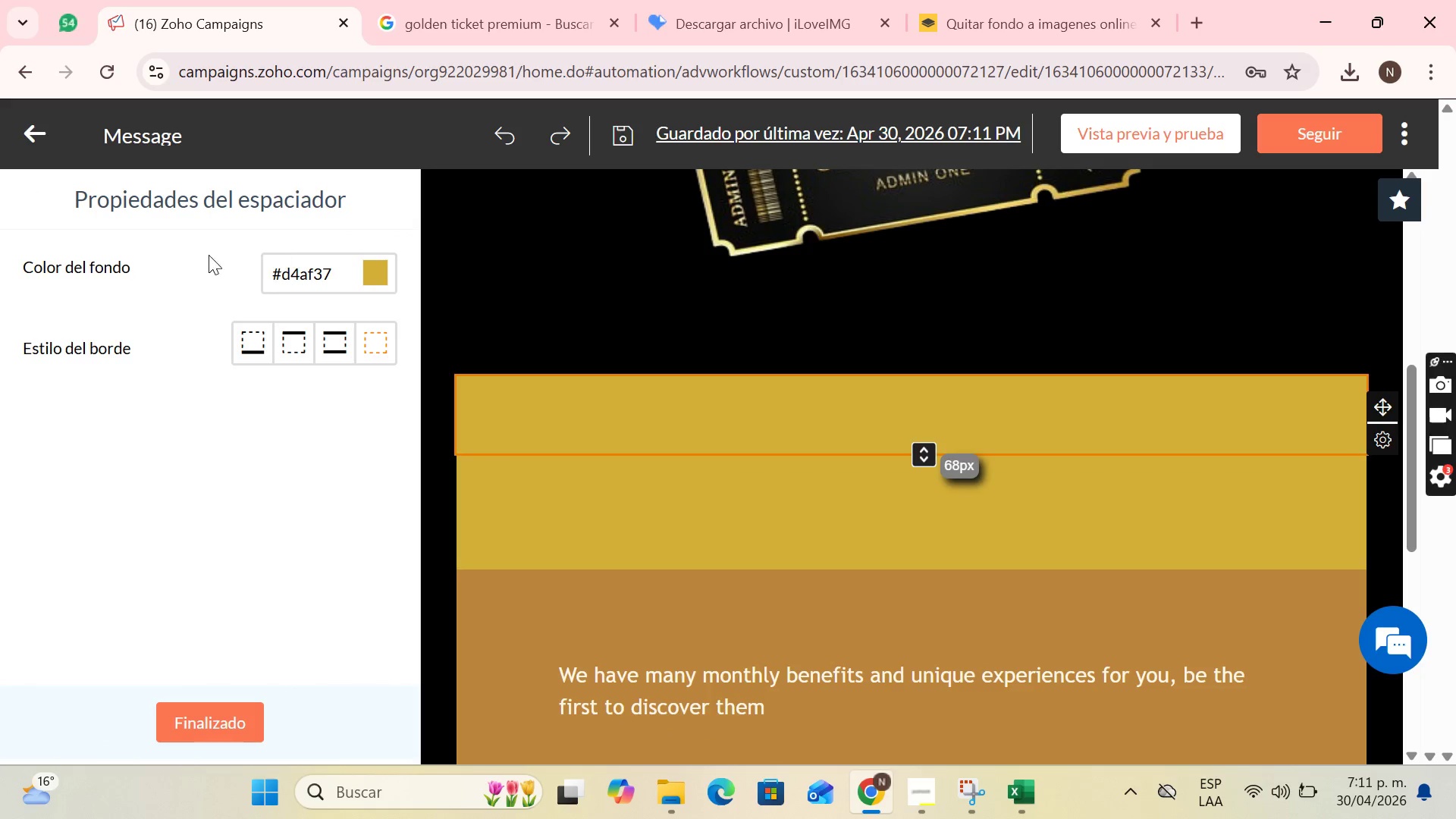 
scroll: coordinate [660, 338], scroll_direction: up, amount: 2.0
 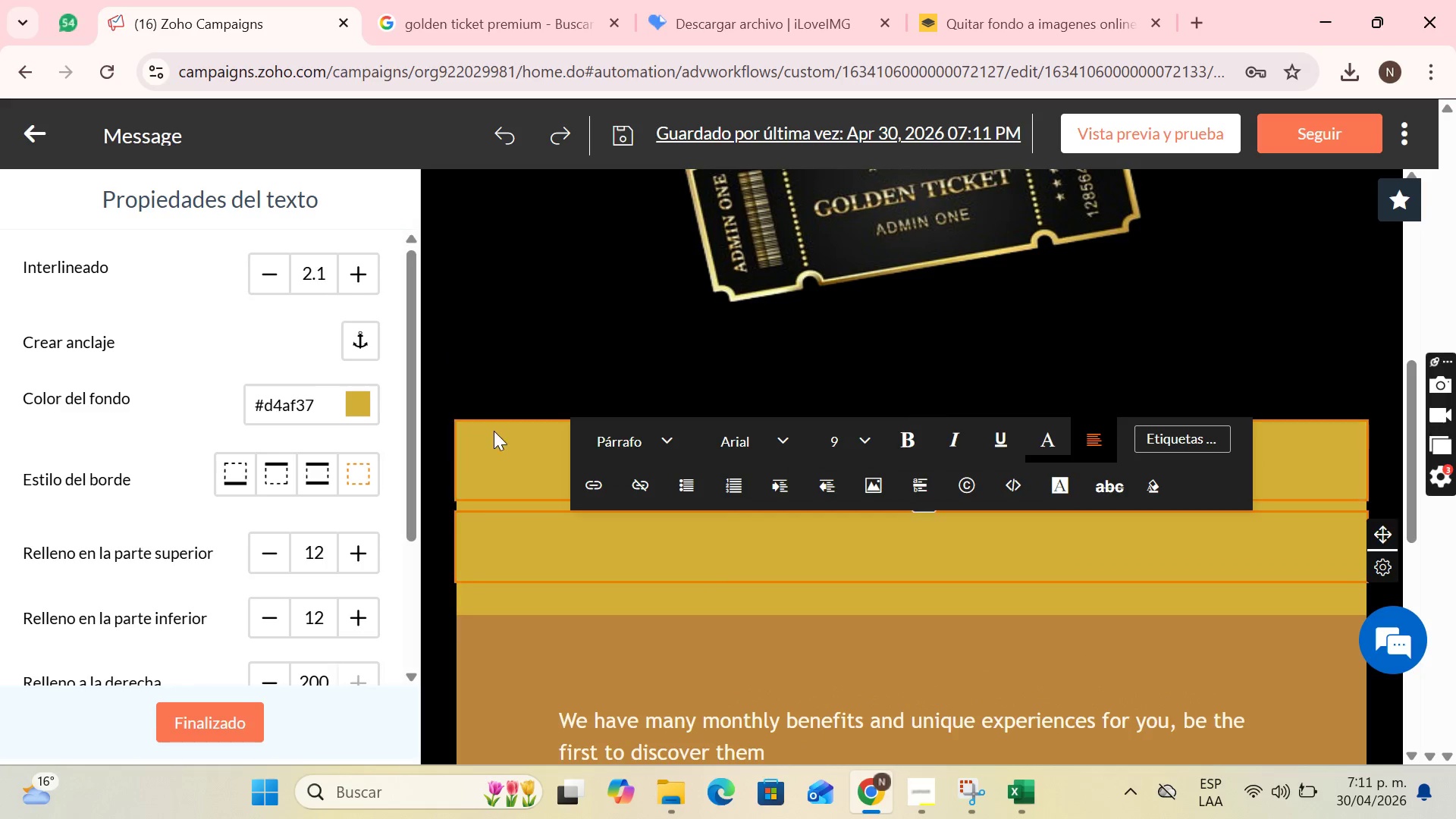 
left_click([199, 736])
 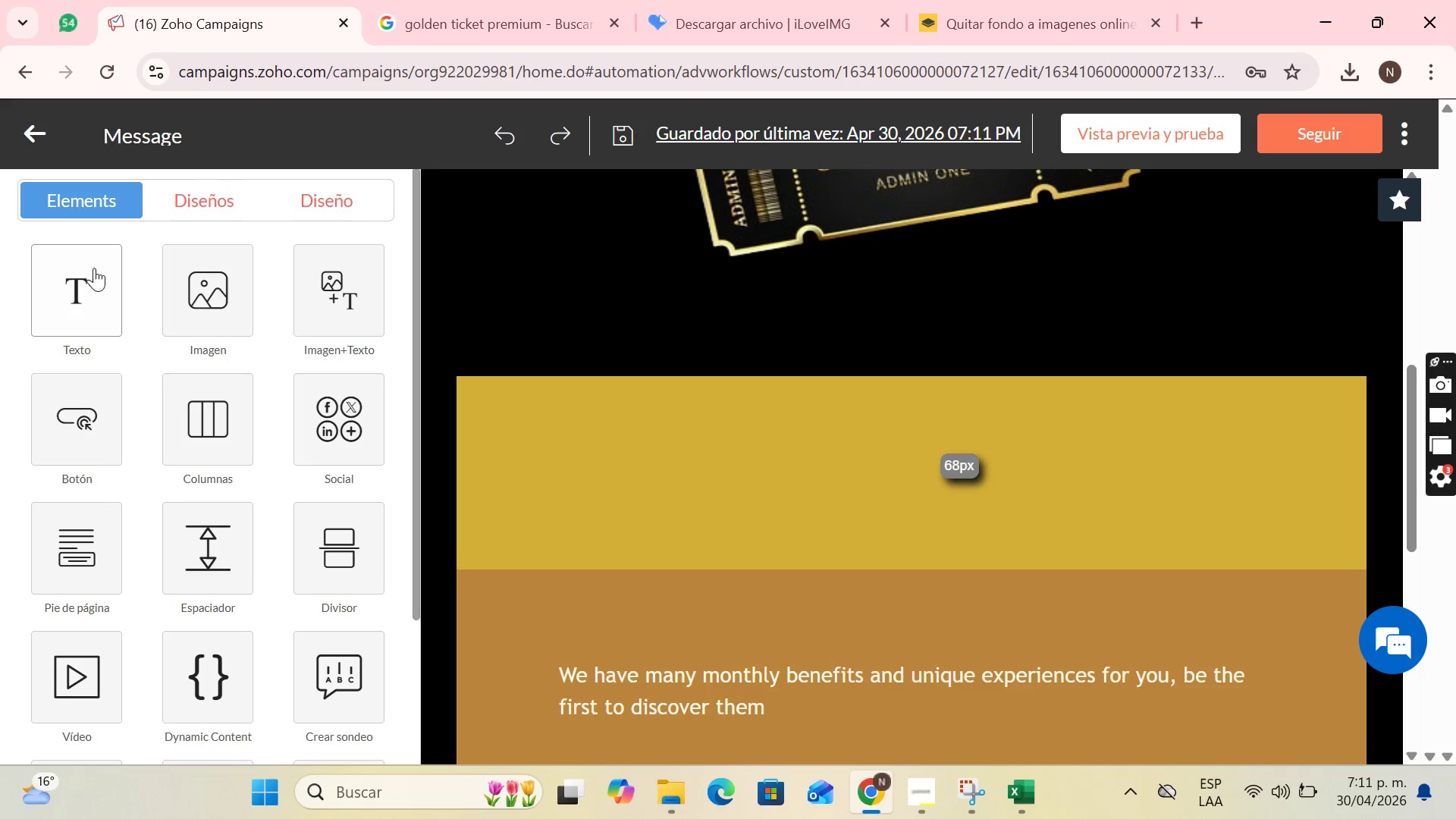 
left_click([77, 278])
 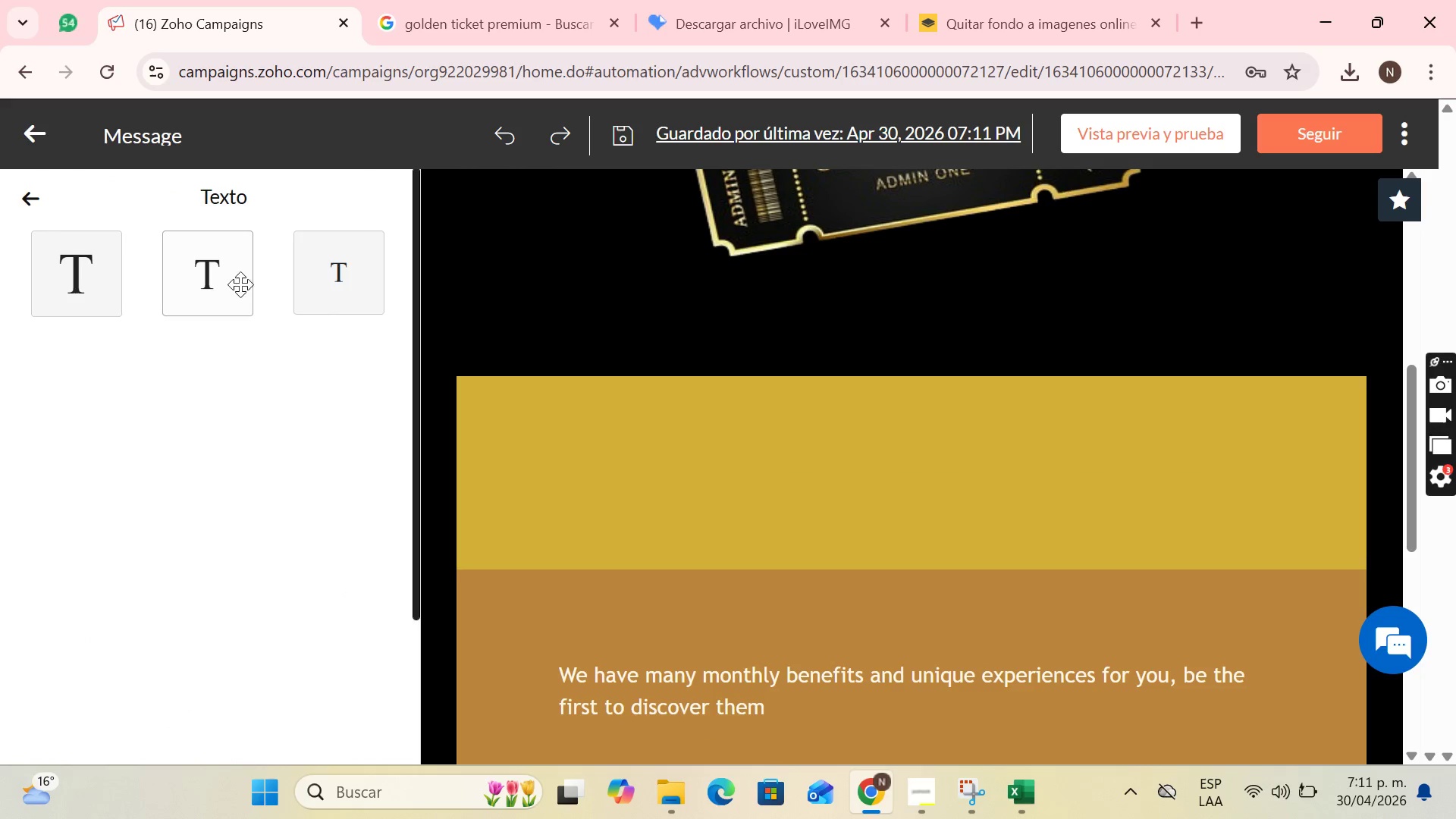 
left_click_drag(start_coordinate=[218, 281], to_coordinate=[686, 482])
 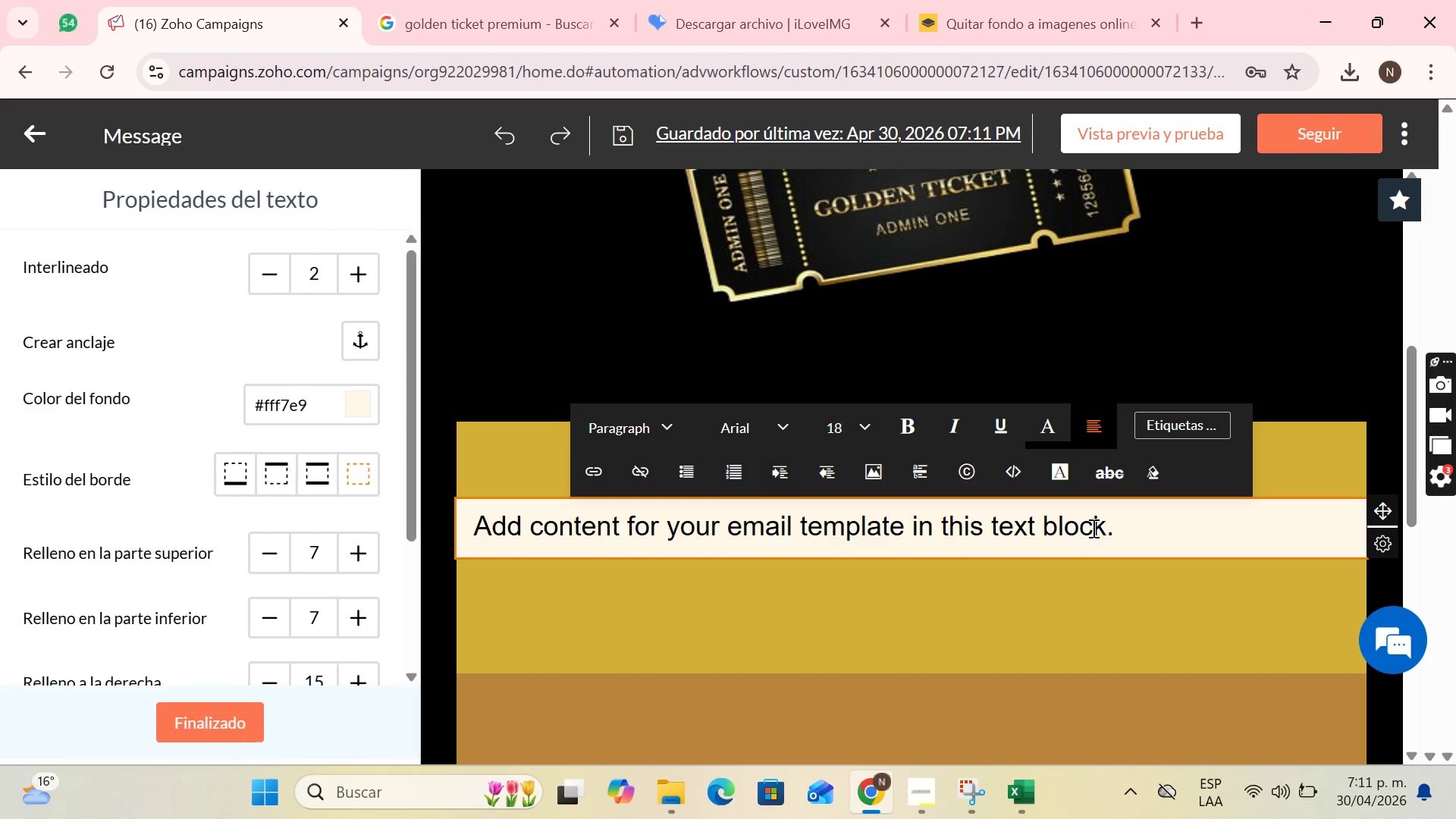 
left_click_drag(start_coordinate=[1127, 526], to_coordinate=[427, 506])
 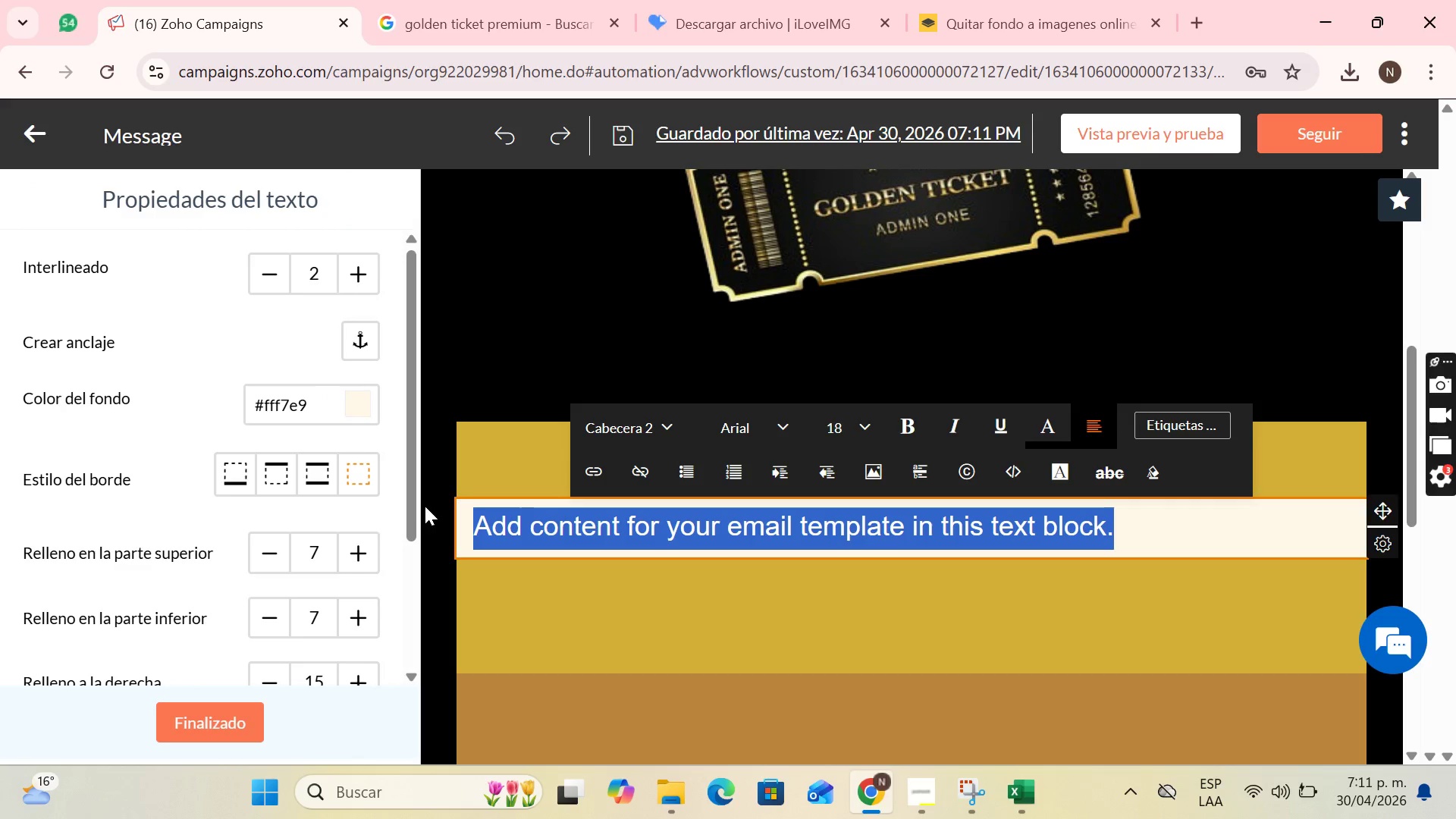 
key(Control+V)
 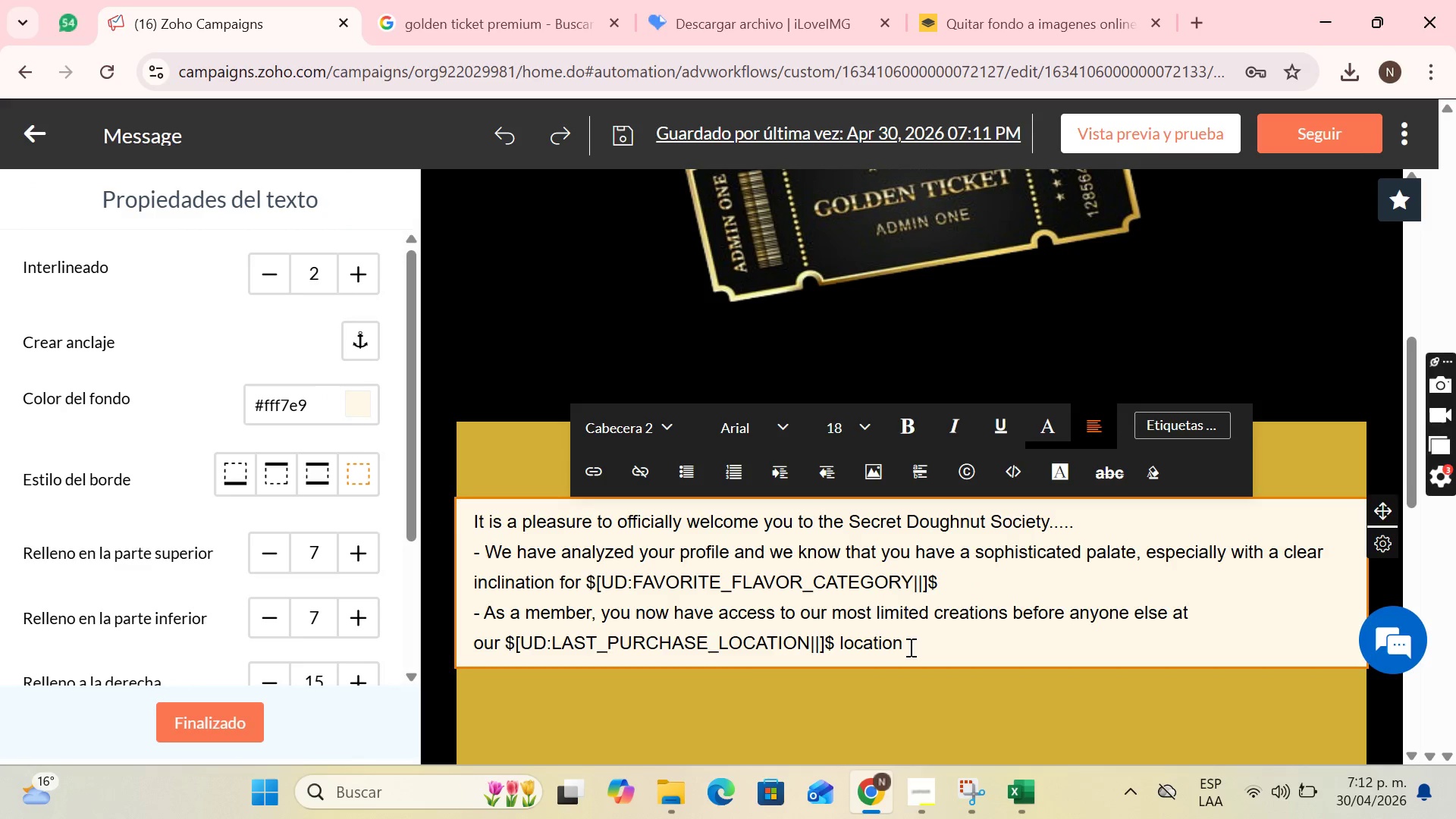 
left_click_drag(start_coordinate=[913, 644], to_coordinate=[435, 500])
 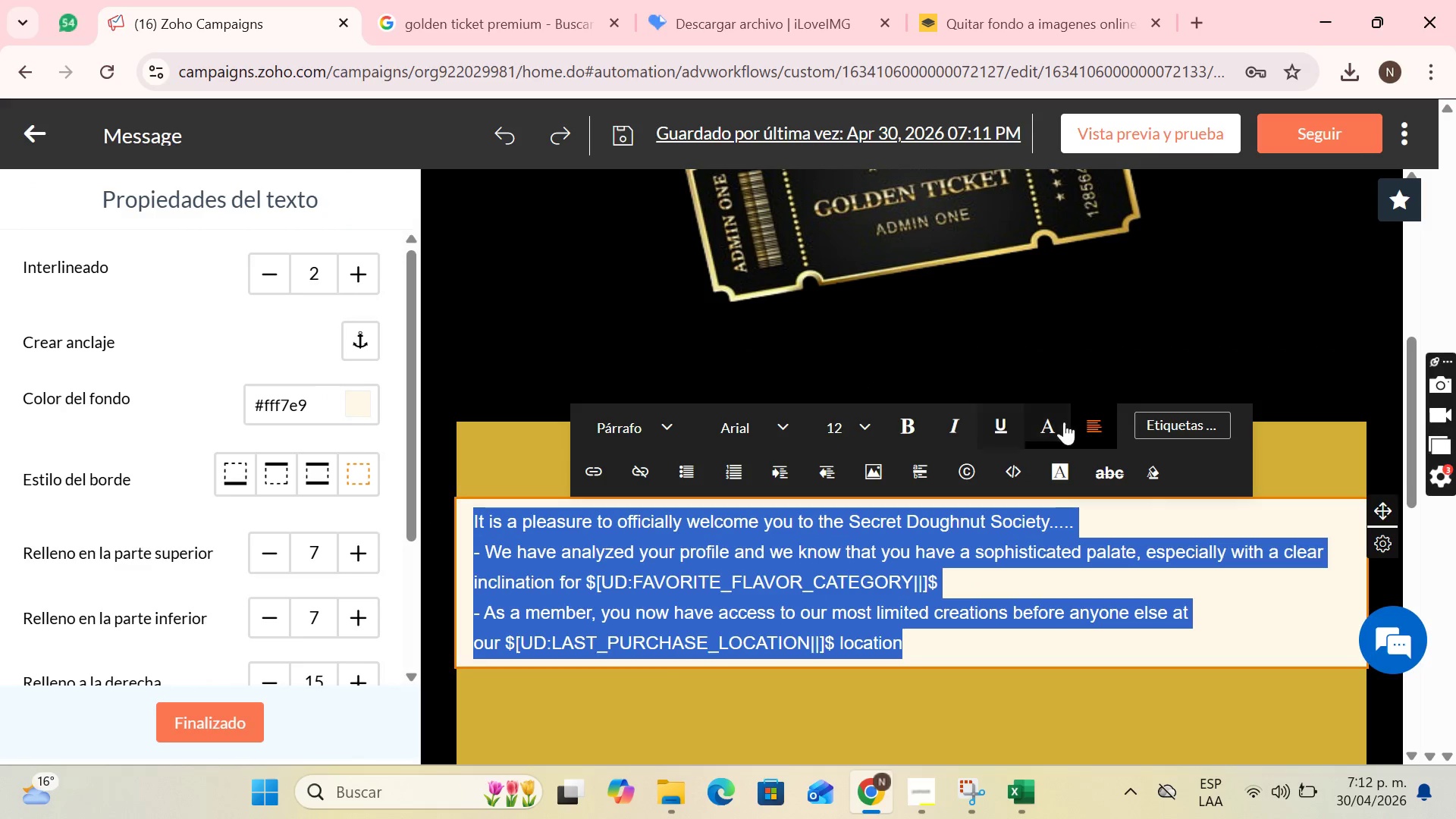 
left_click([1064, 422])
 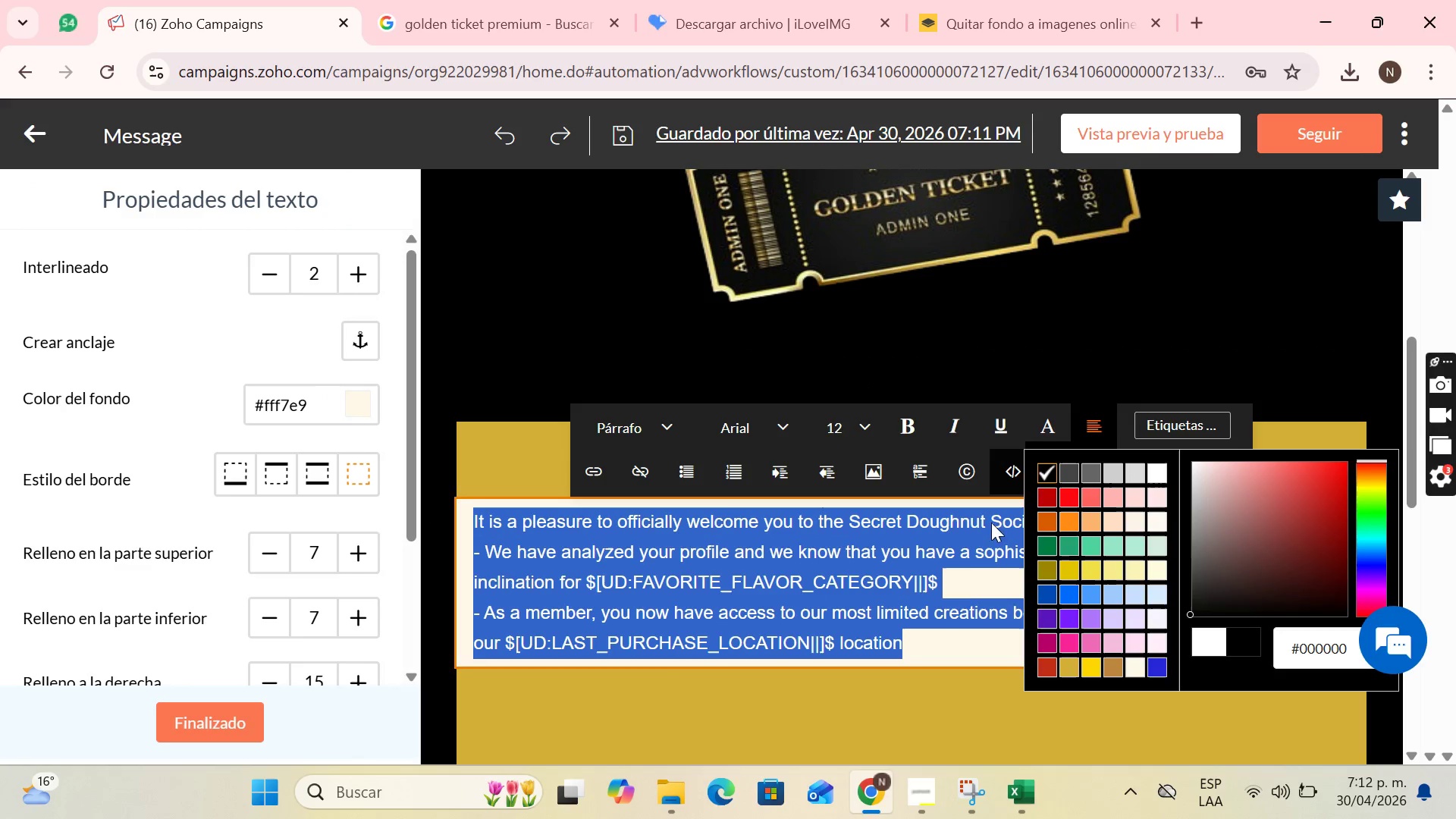 
left_click([943, 644])
 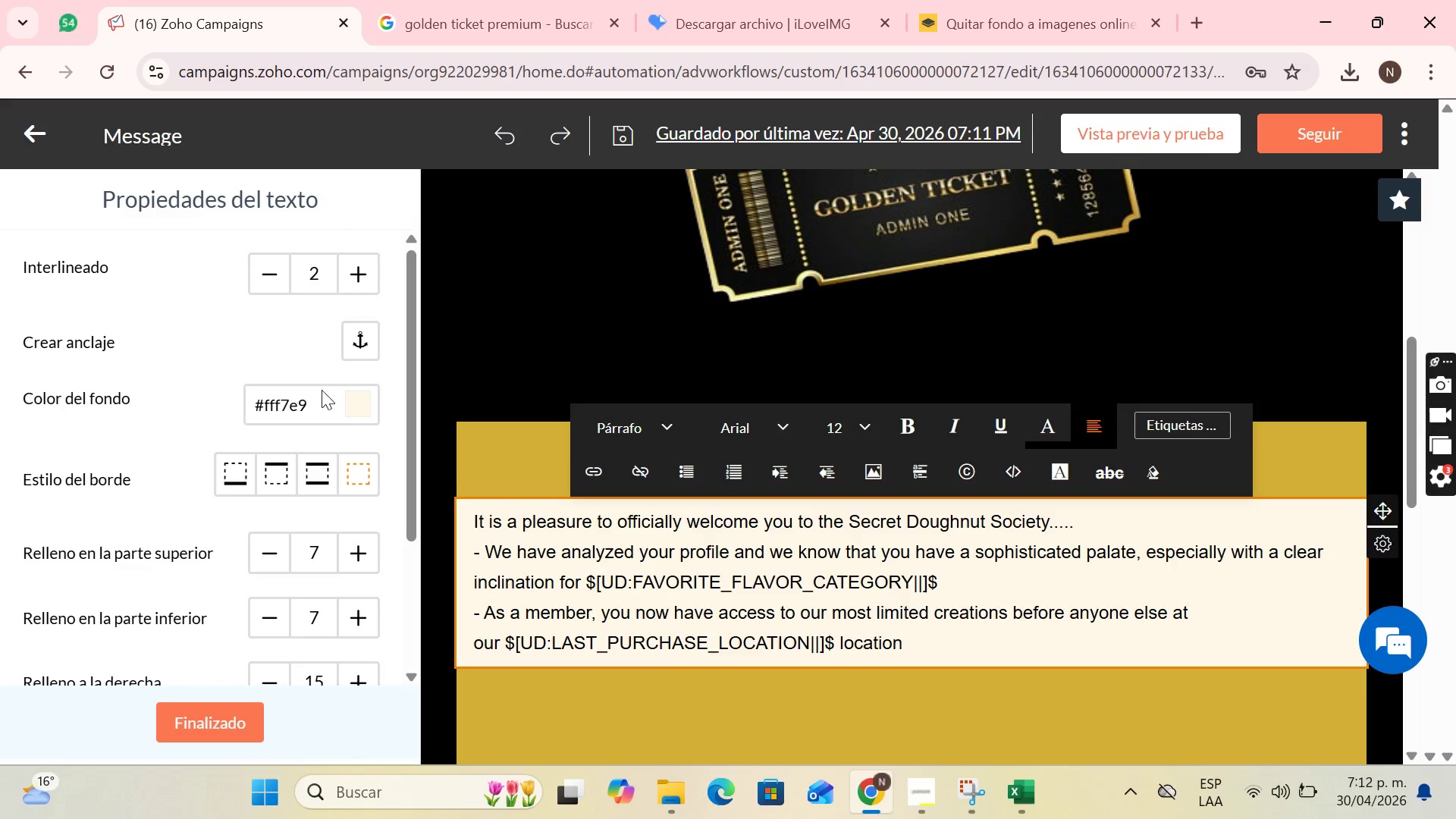 
left_click([356, 391])
 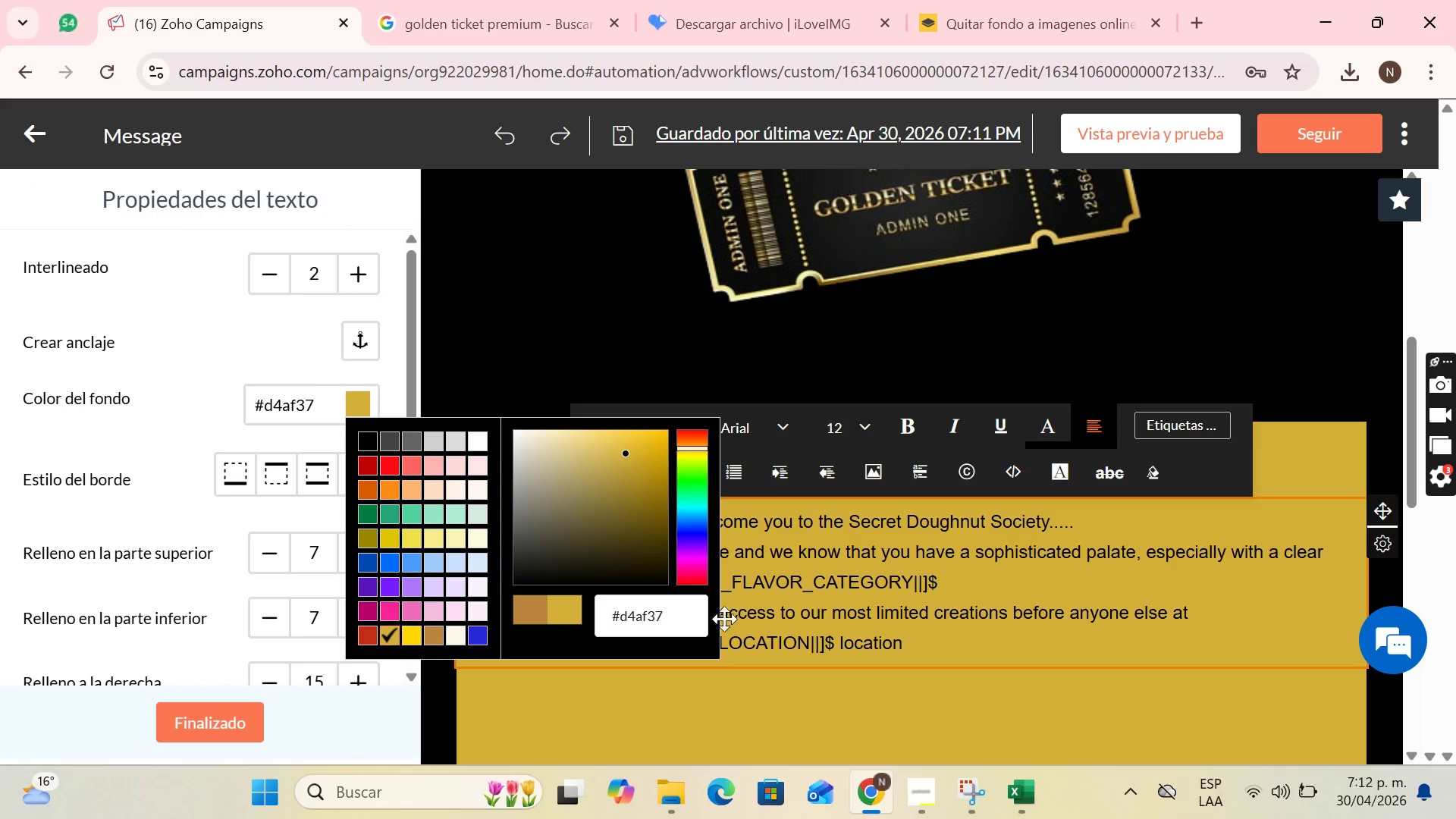 
left_click_drag(start_coordinate=[920, 637], to_coordinate=[774, 603])
 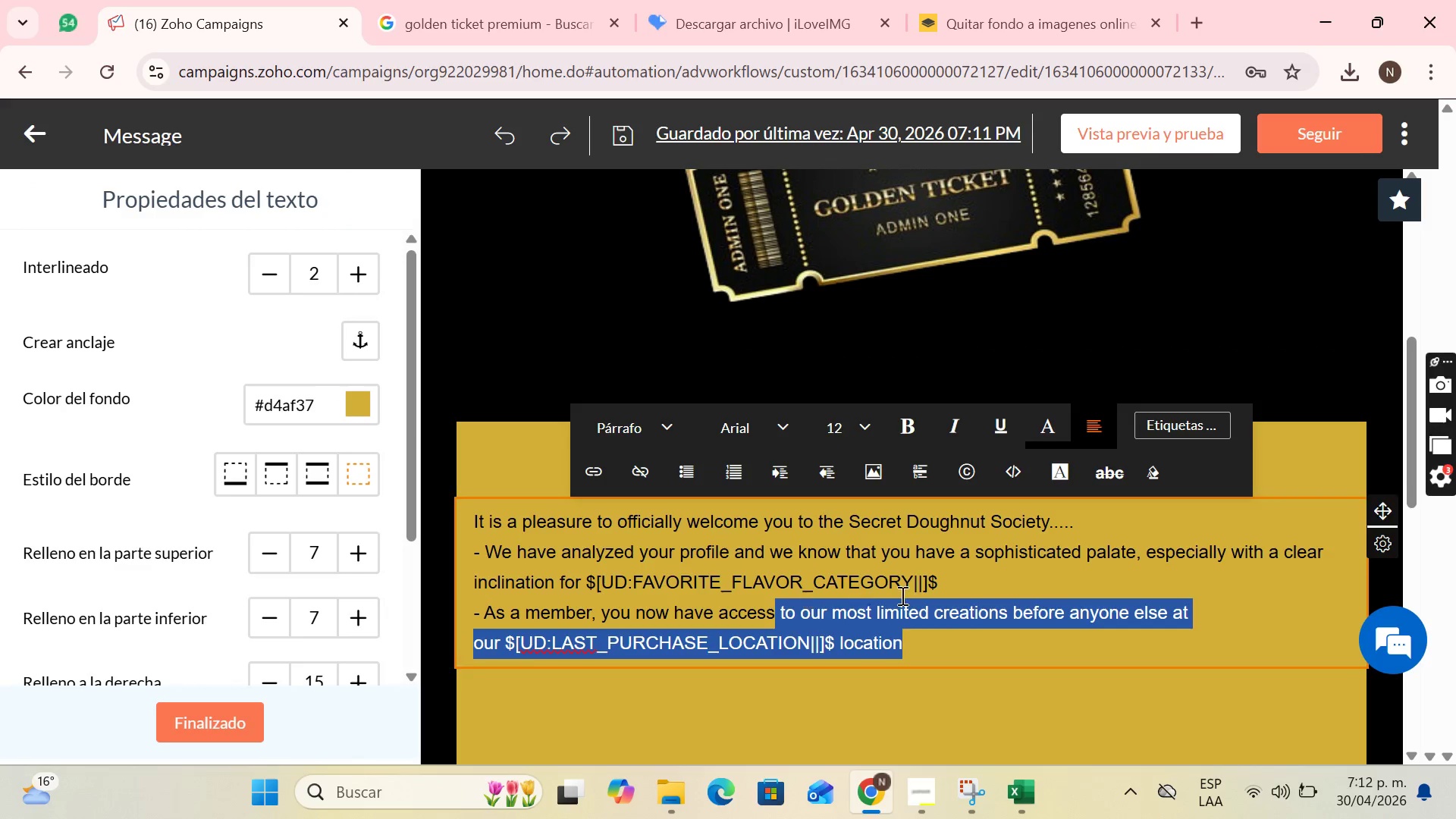 
left_click([902, 595])
 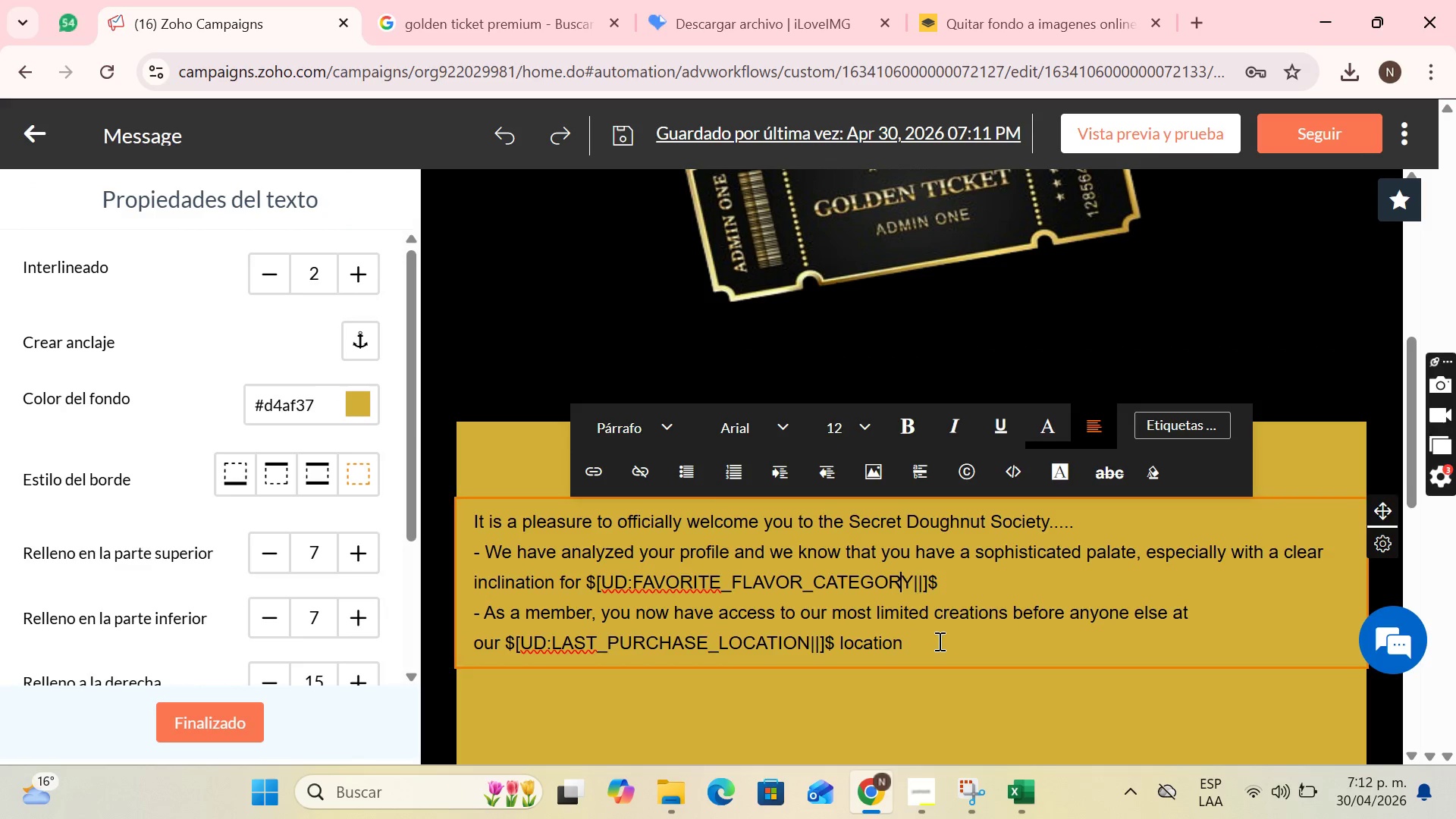 
left_click_drag(start_coordinate=[936, 645], to_coordinate=[463, 500])
 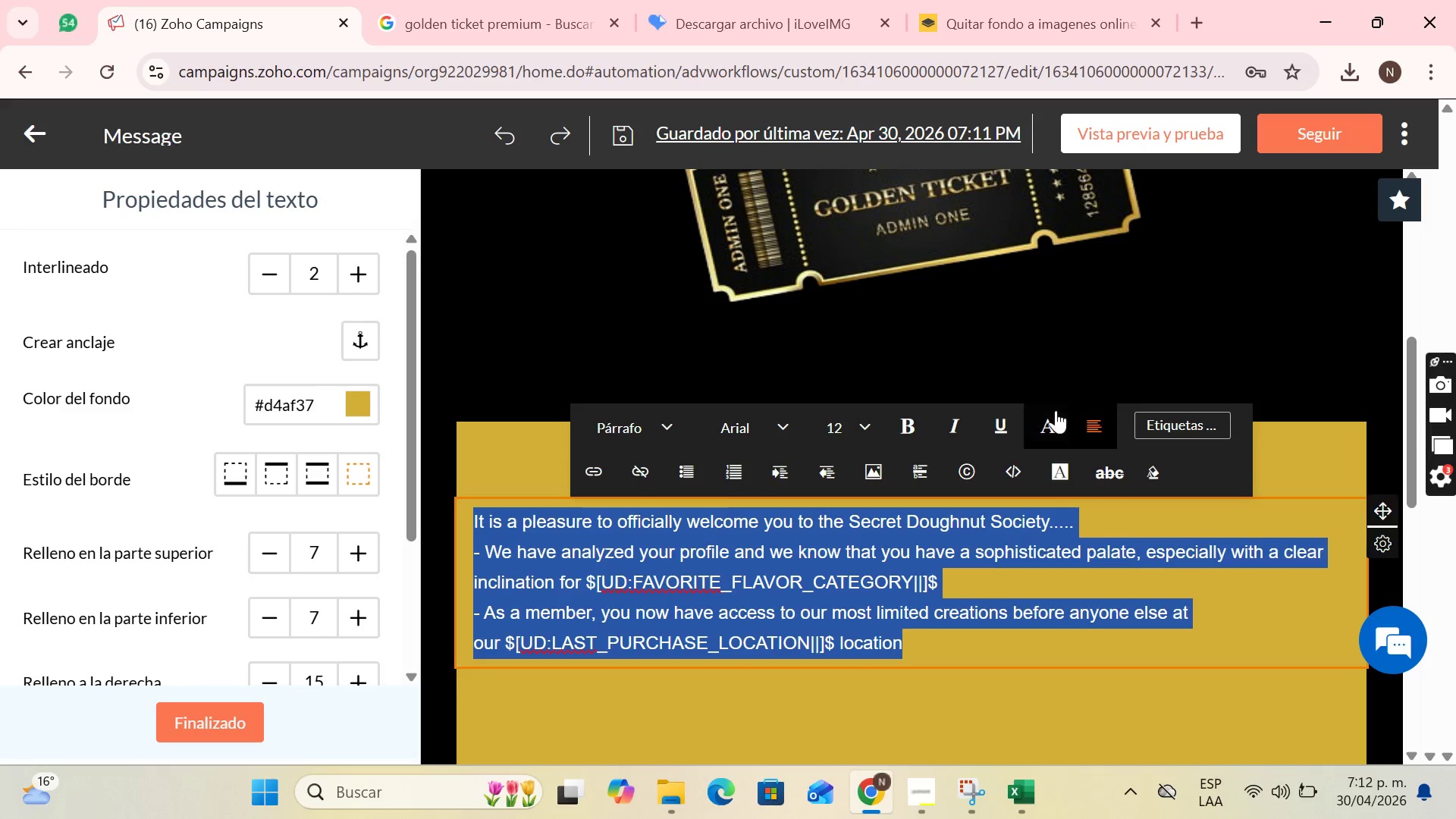 
left_click([1056, 410])
 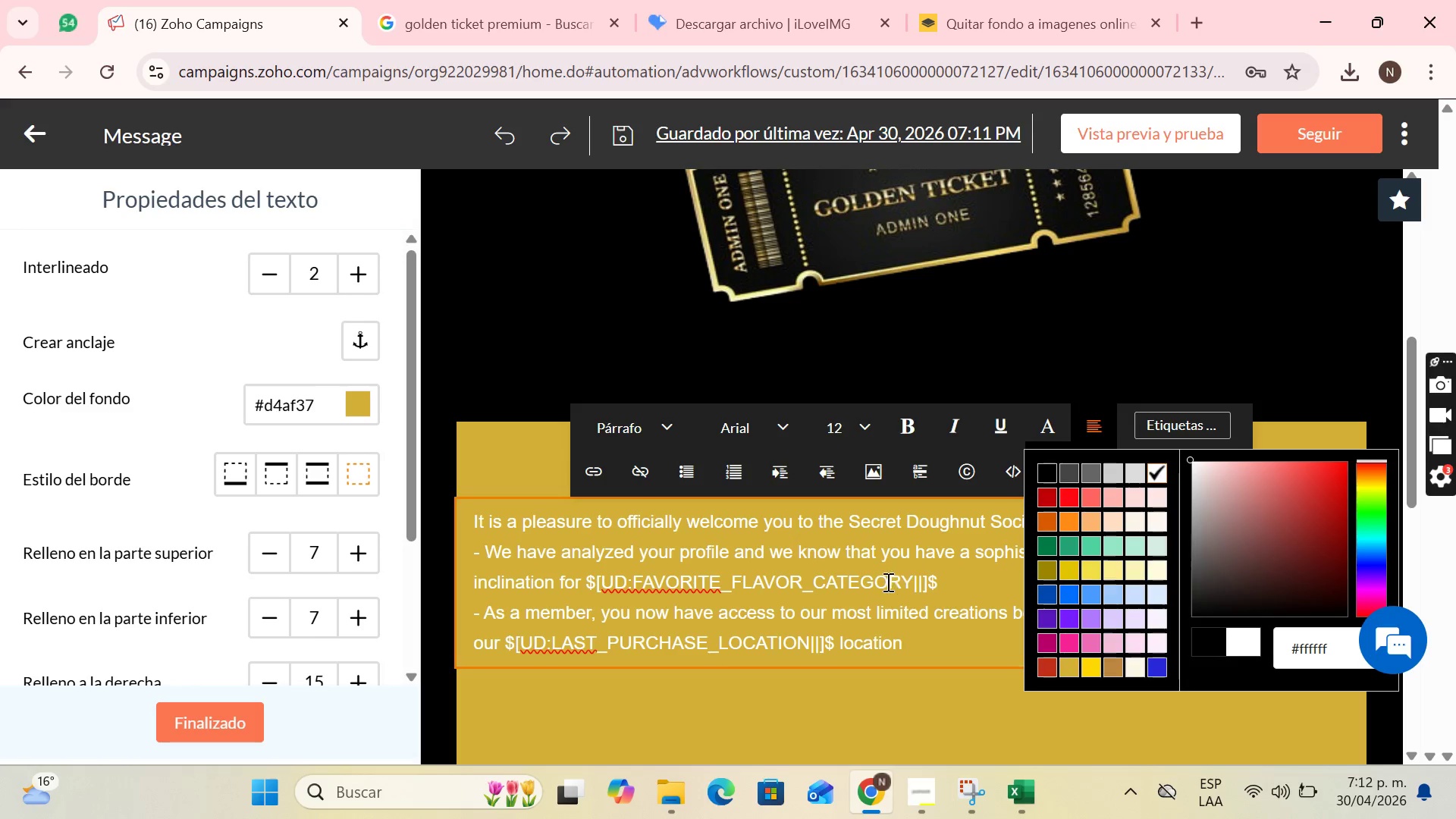 
double_click([821, 670])
 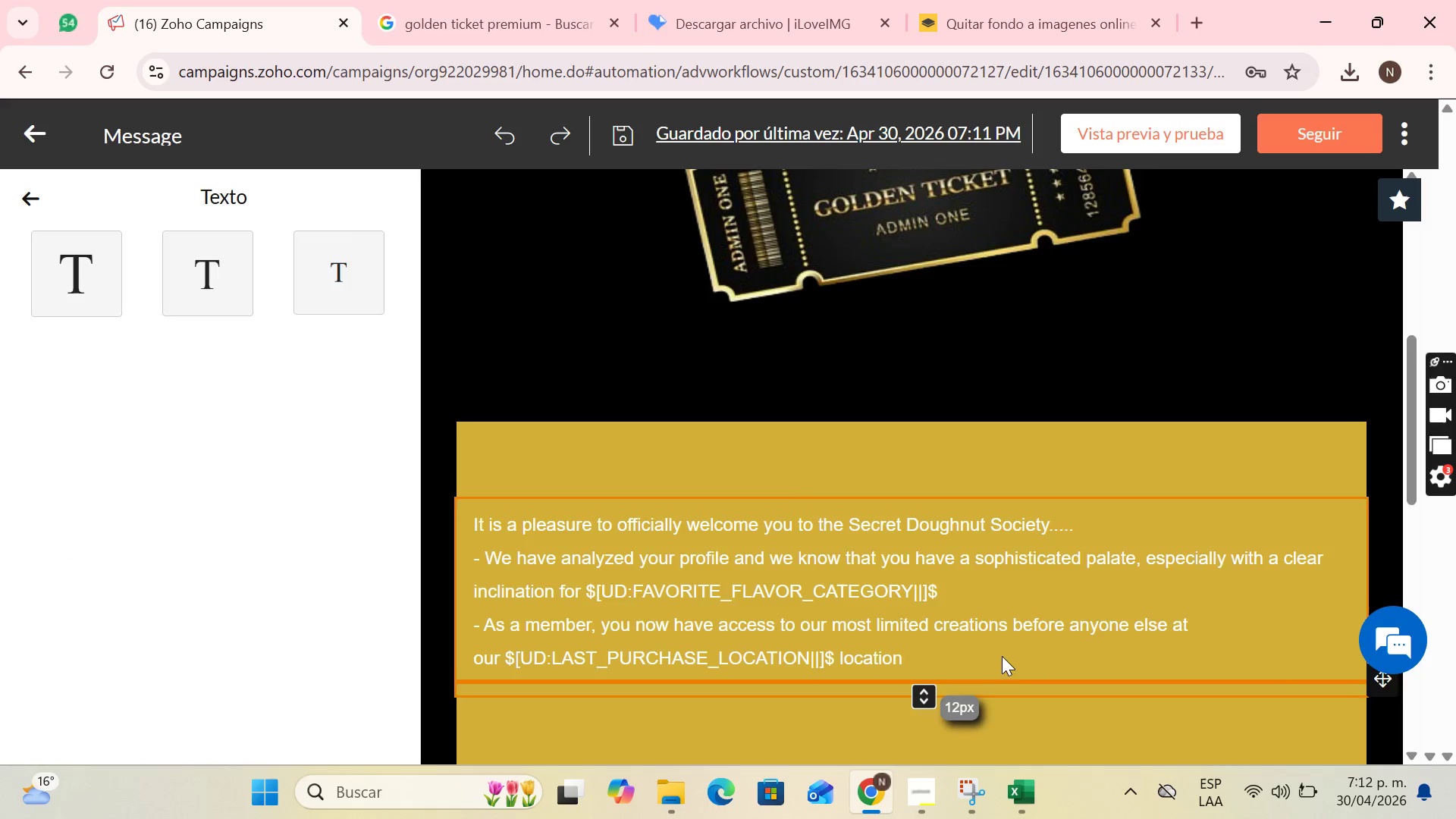 
left_click([1090, 384])
 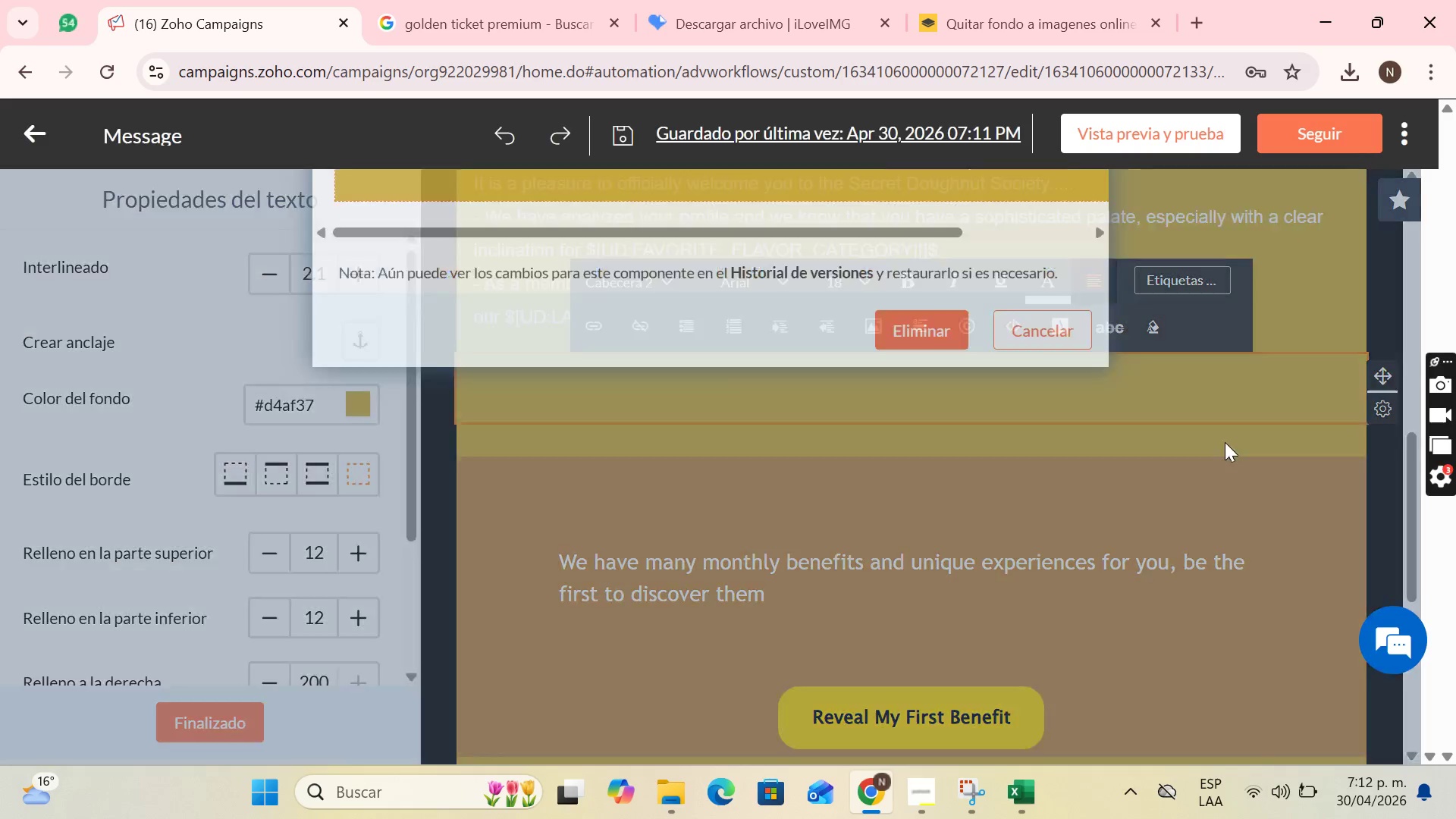 
scroll: coordinate [1010, 651], scroll_direction: down, amount: 3.0
 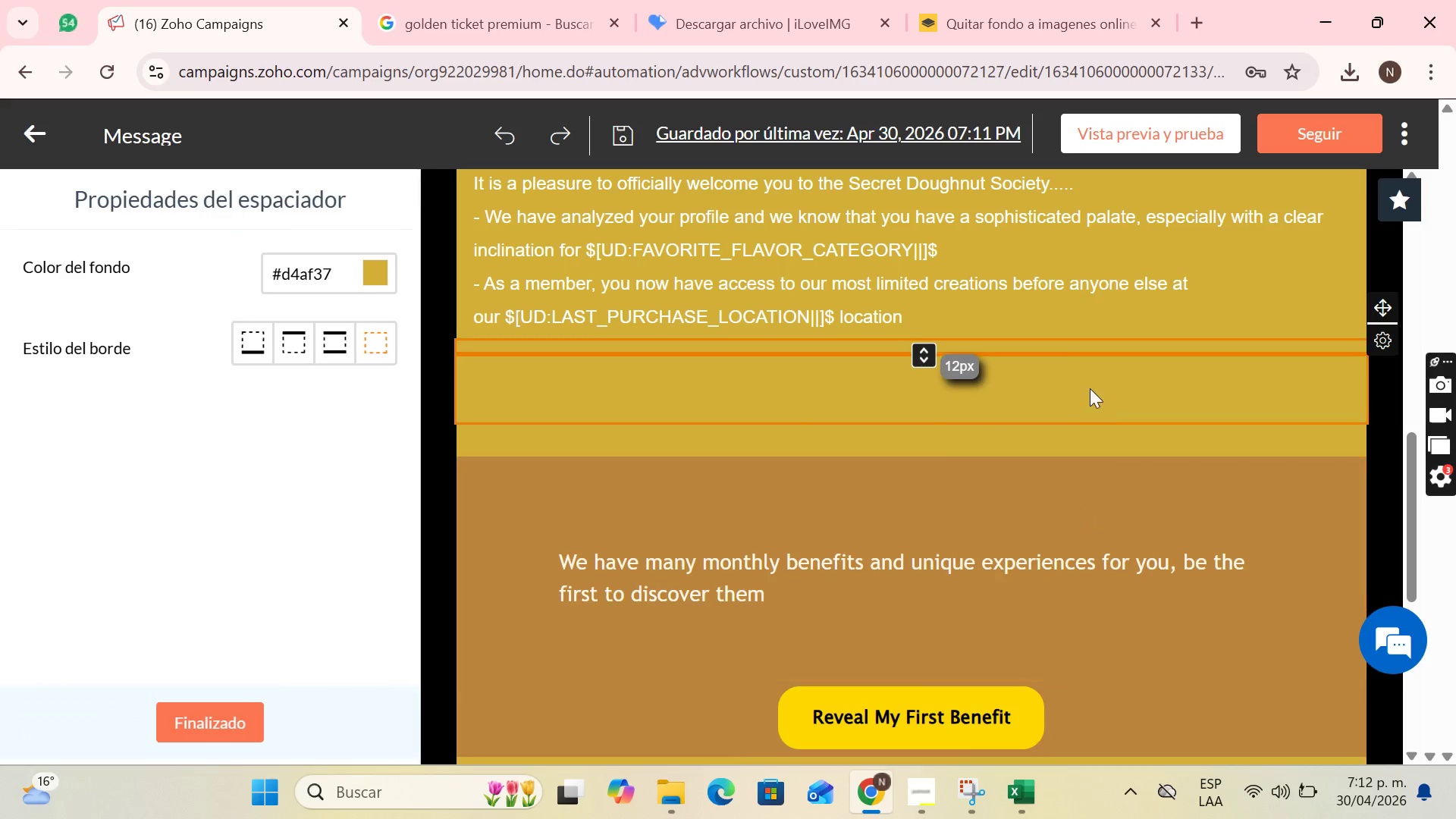 
left_click([922, 447])
 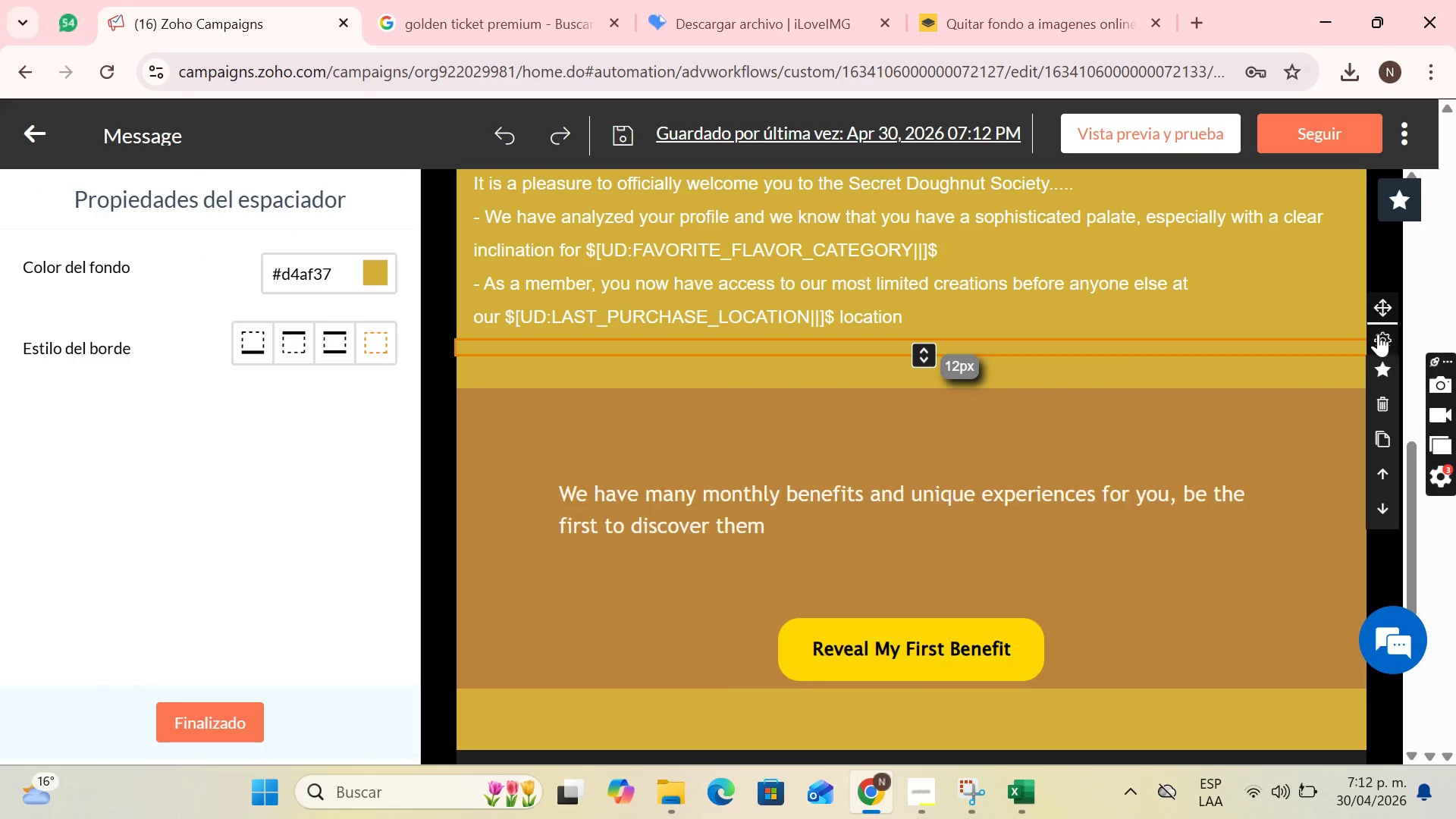 
left_click([1383, 400])
 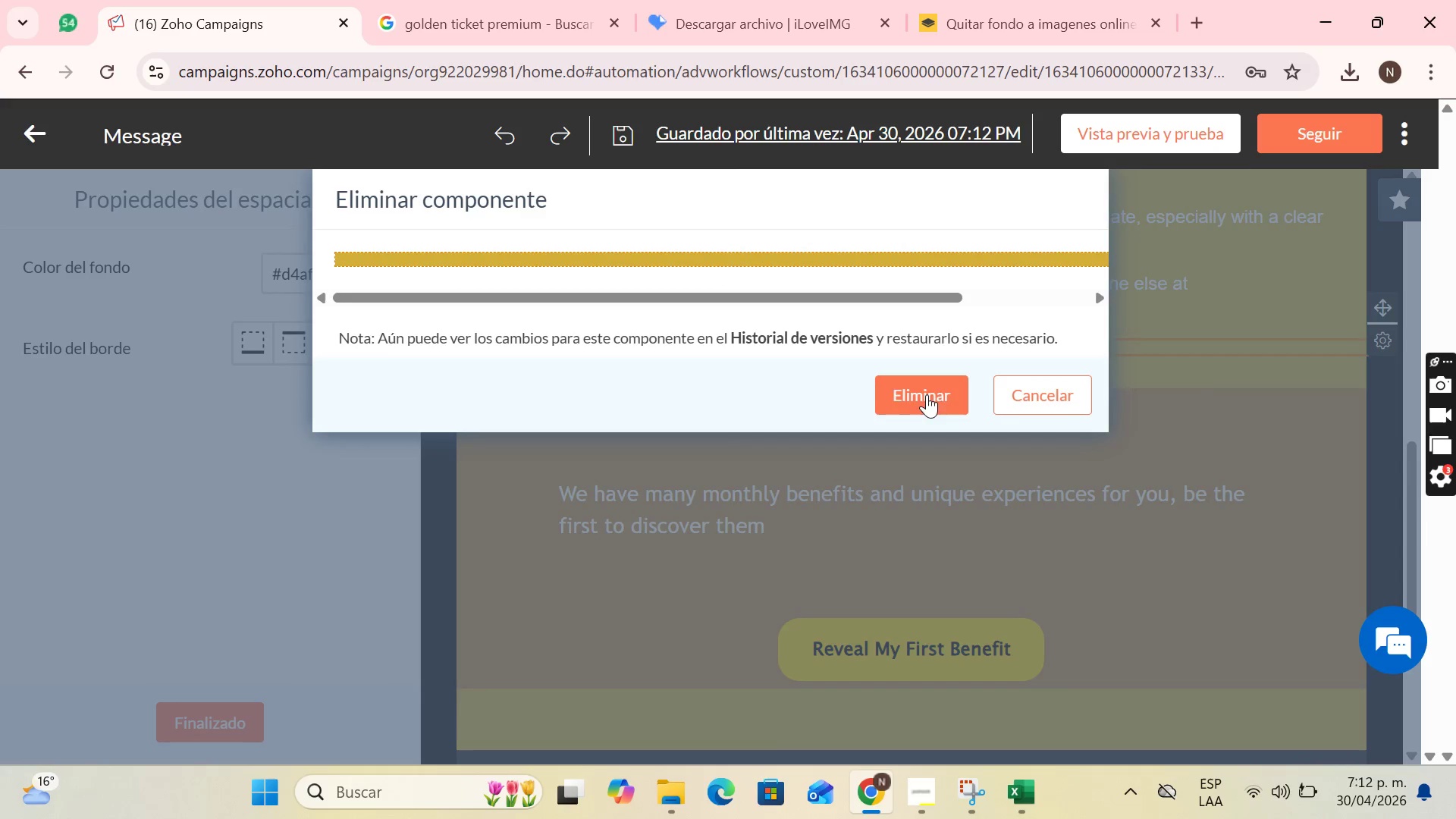 
left_click([877, 385])
 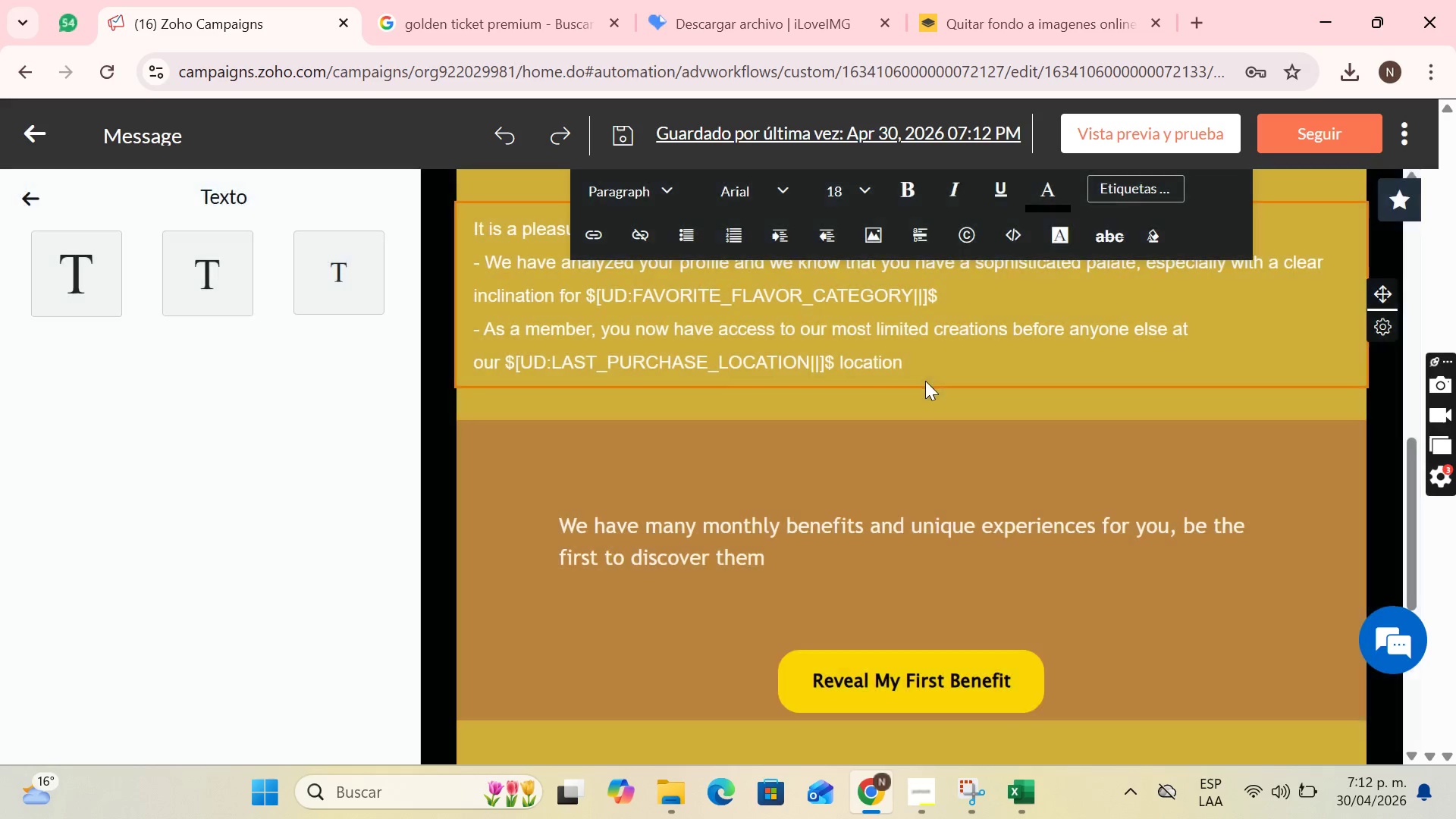 
scroll: coordinate [1078, 382], scroll_direction: up, amount: 3.0
 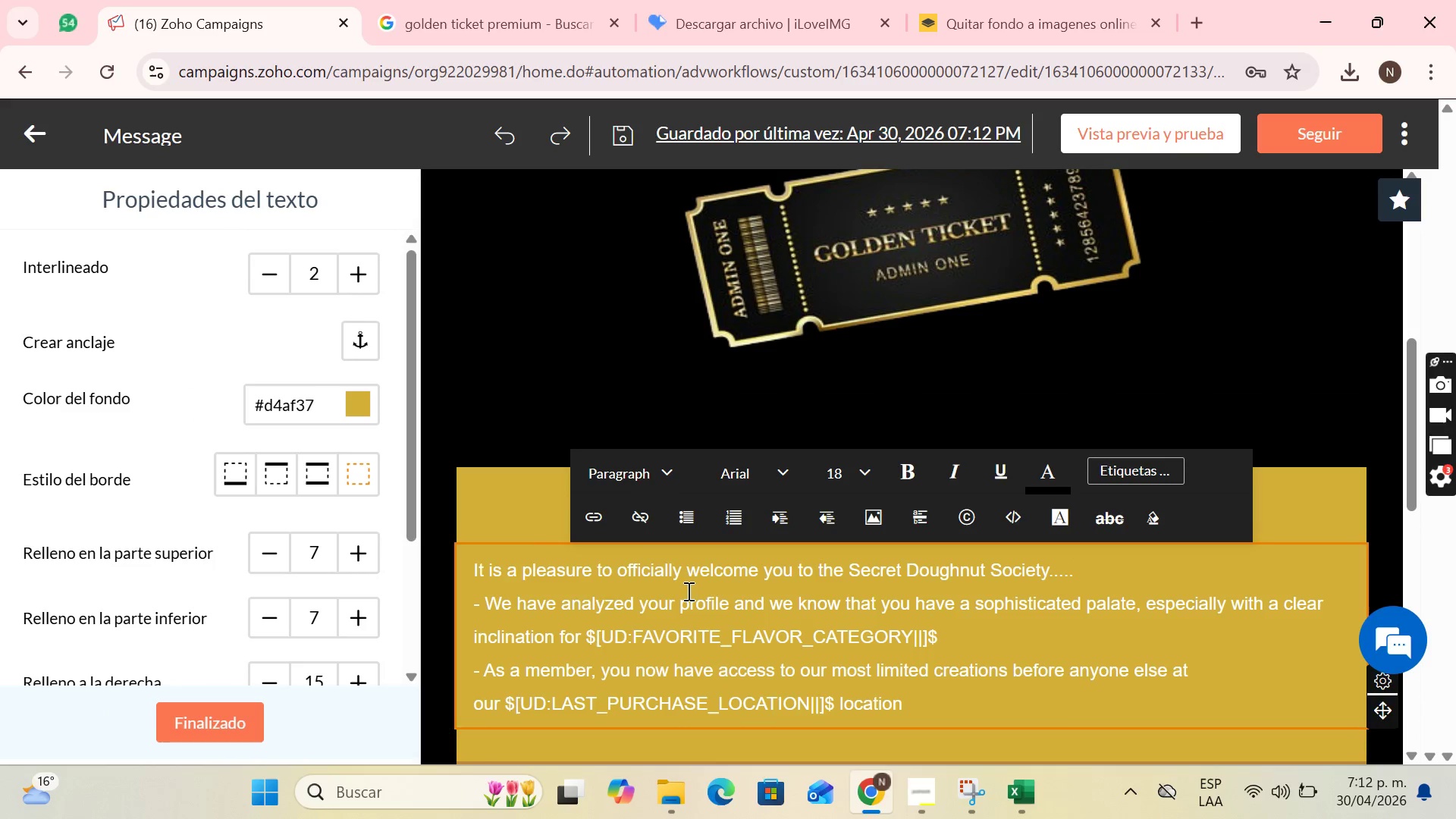 
left_click([687, 591])
 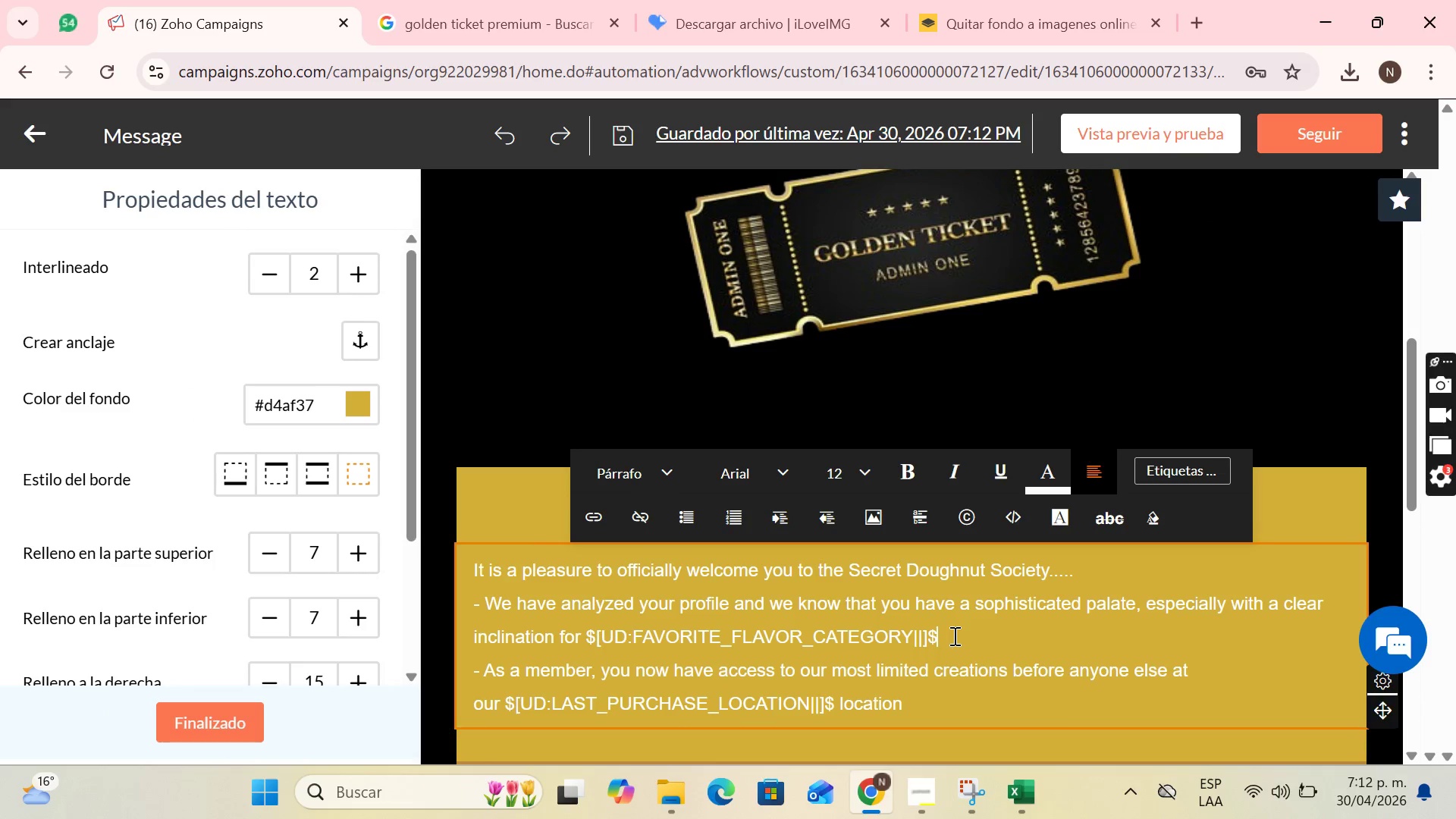 
key(Enter)
 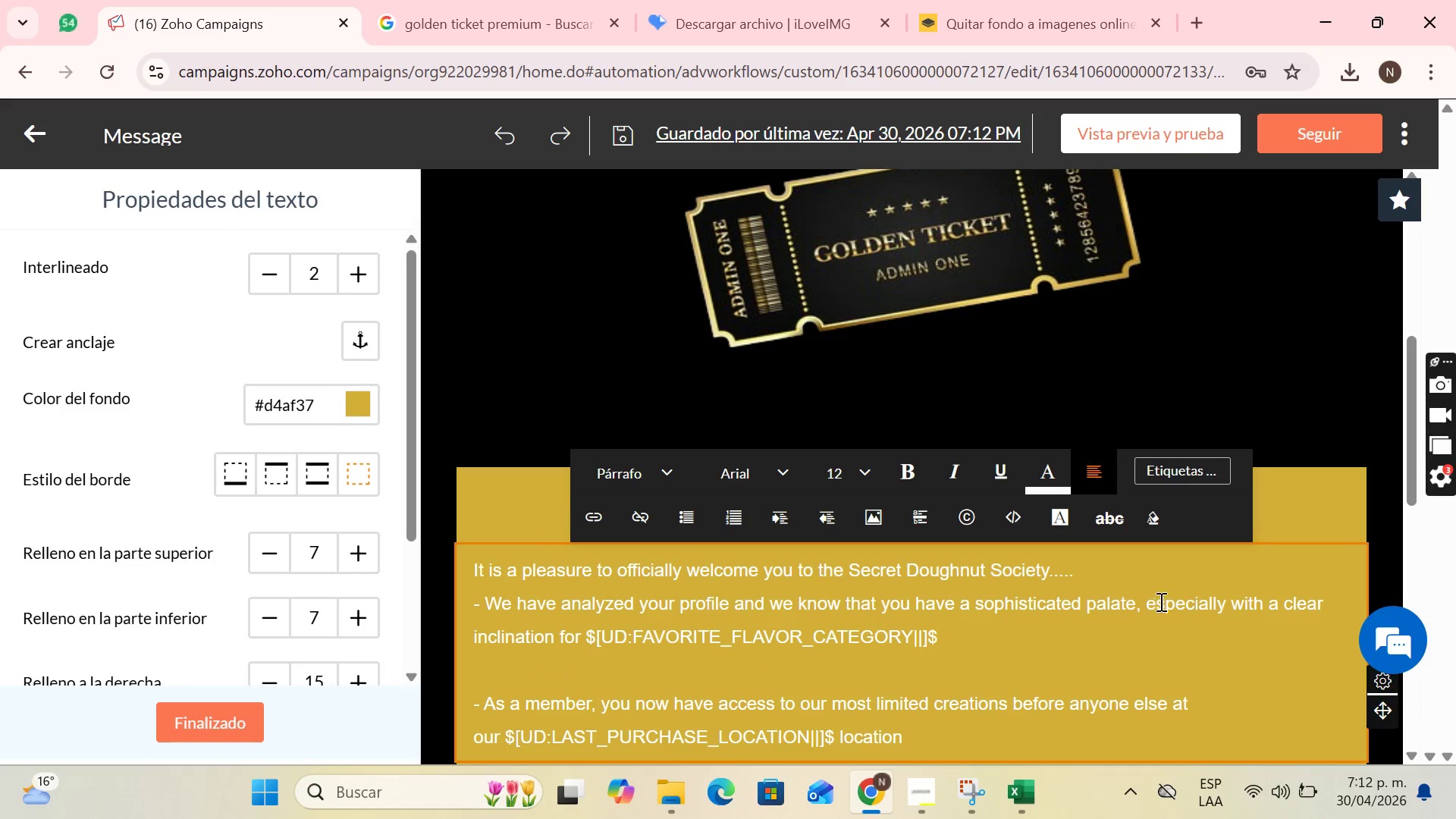 
left_click([1152, 584])
 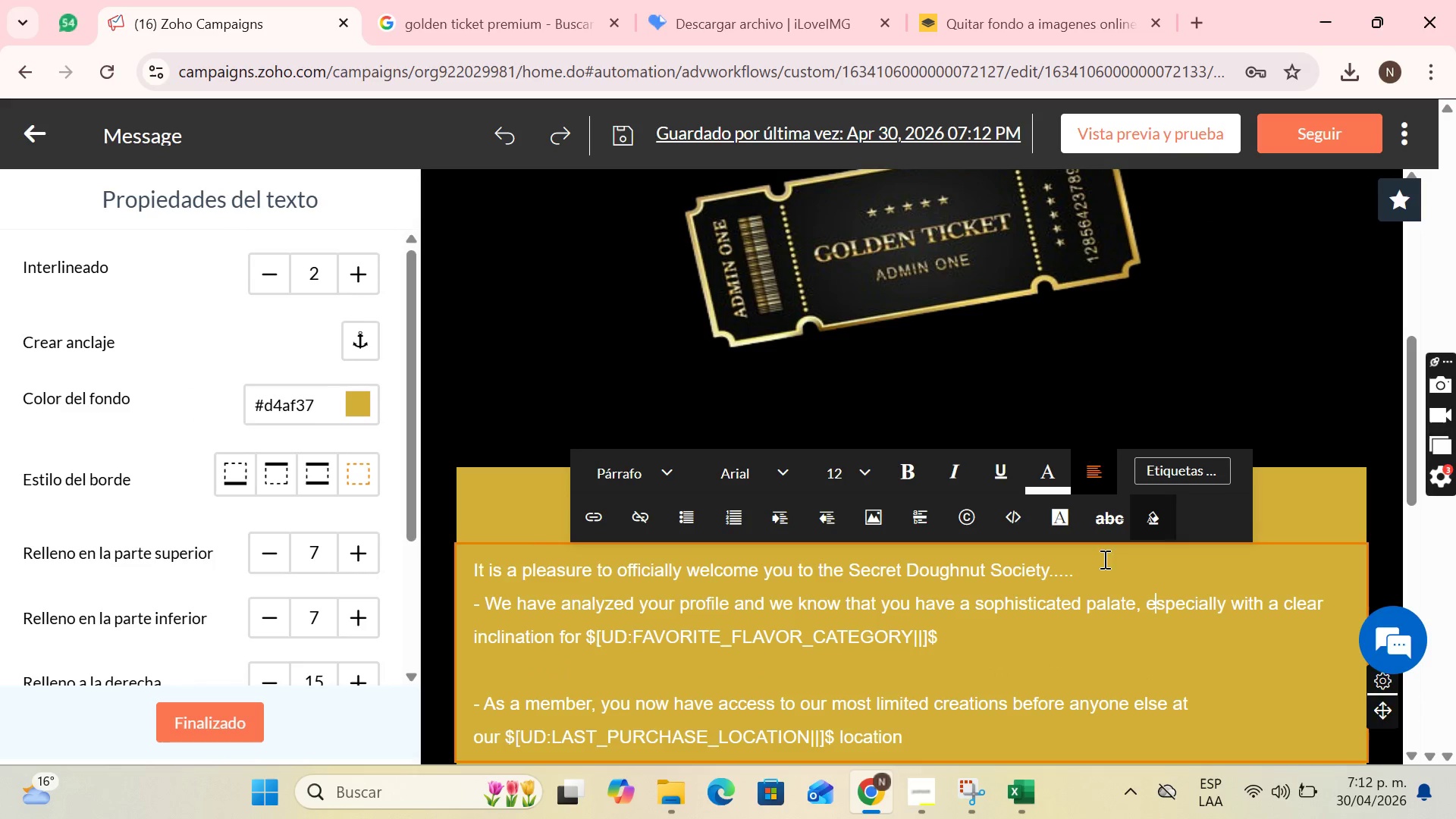 
left_click([1097, 564])
 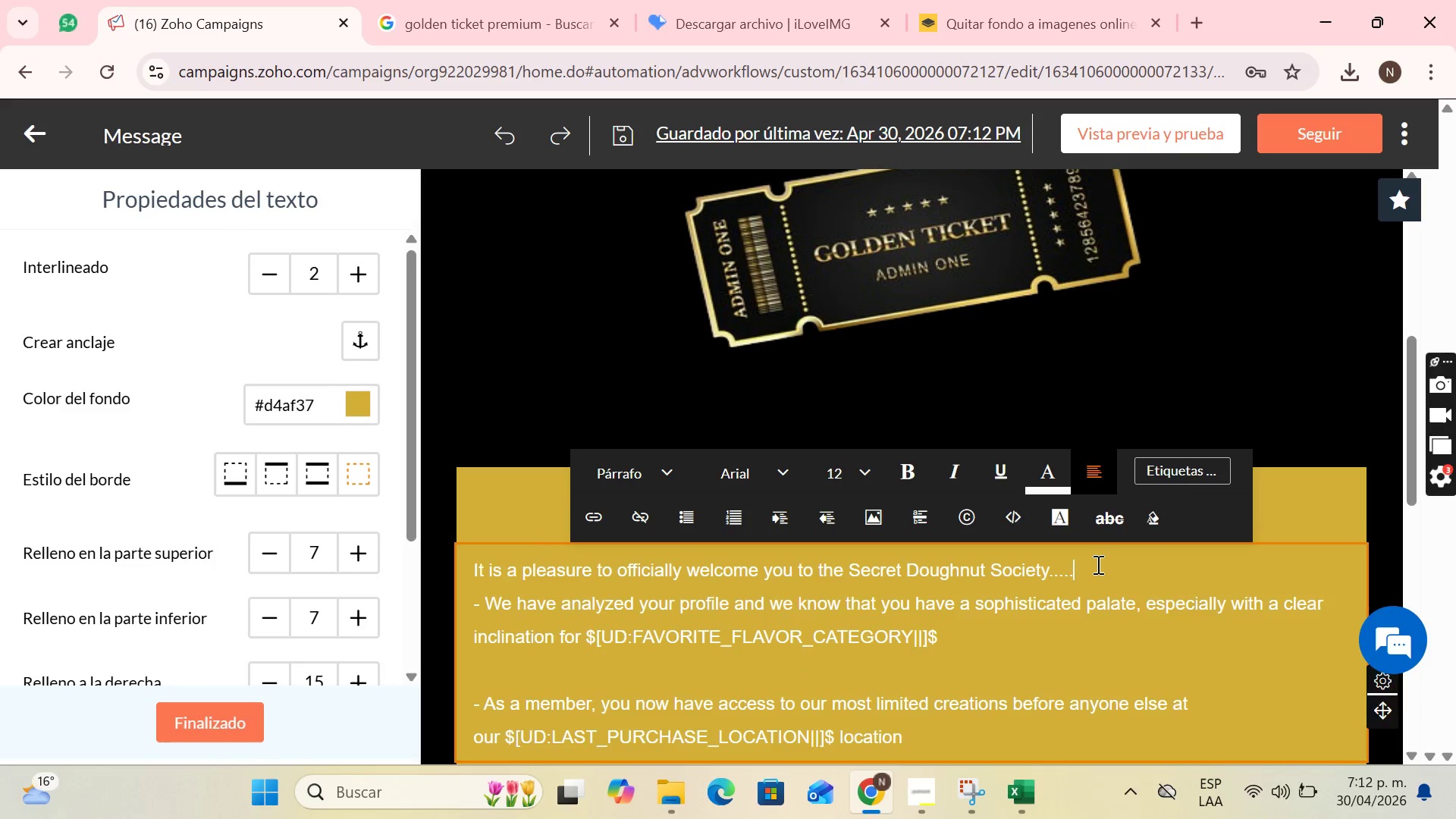 
key(Enter)
 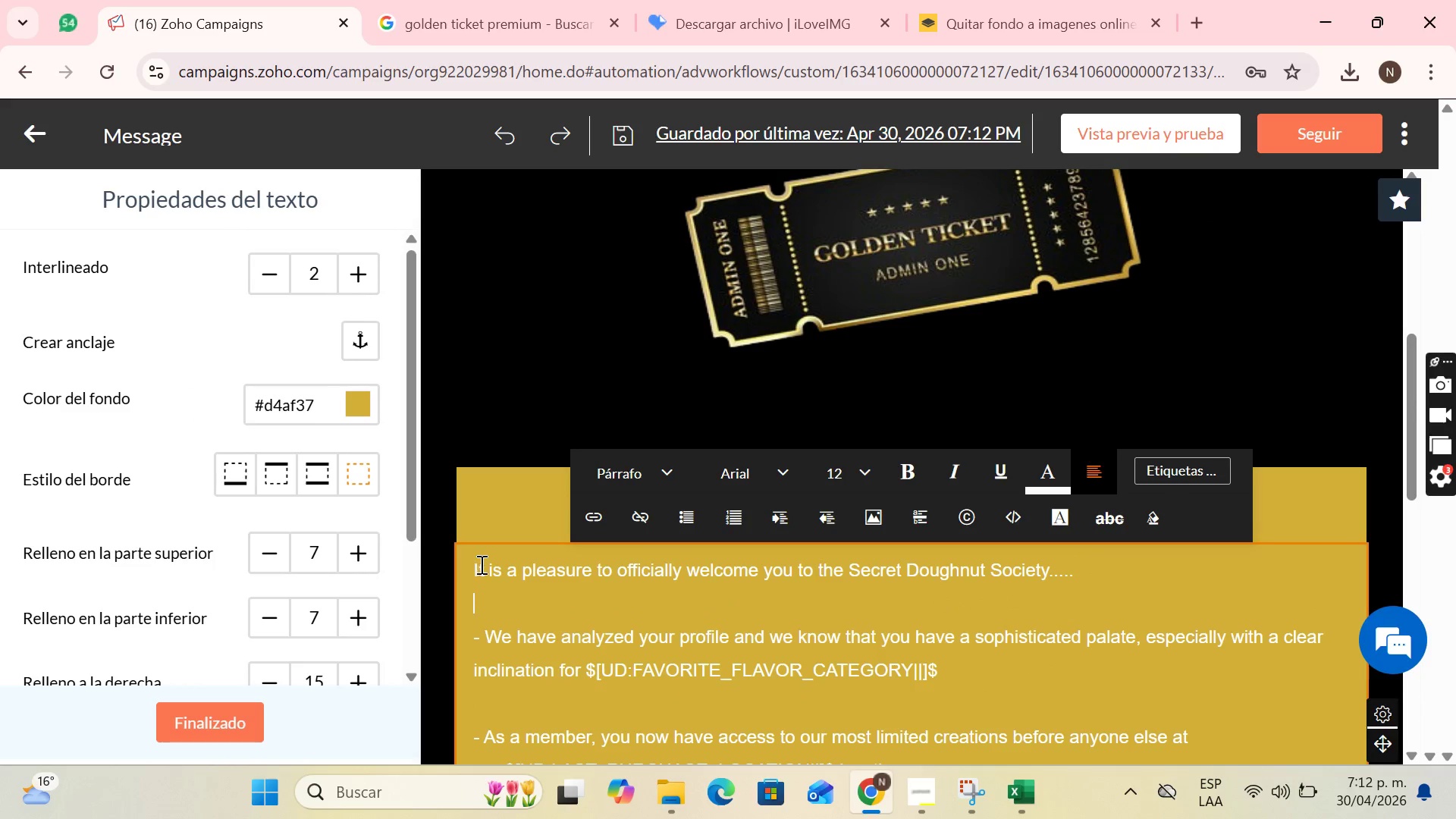 
left_click_drag(start_coordinate=[476, 569], to_coordinate=[809, 687])
 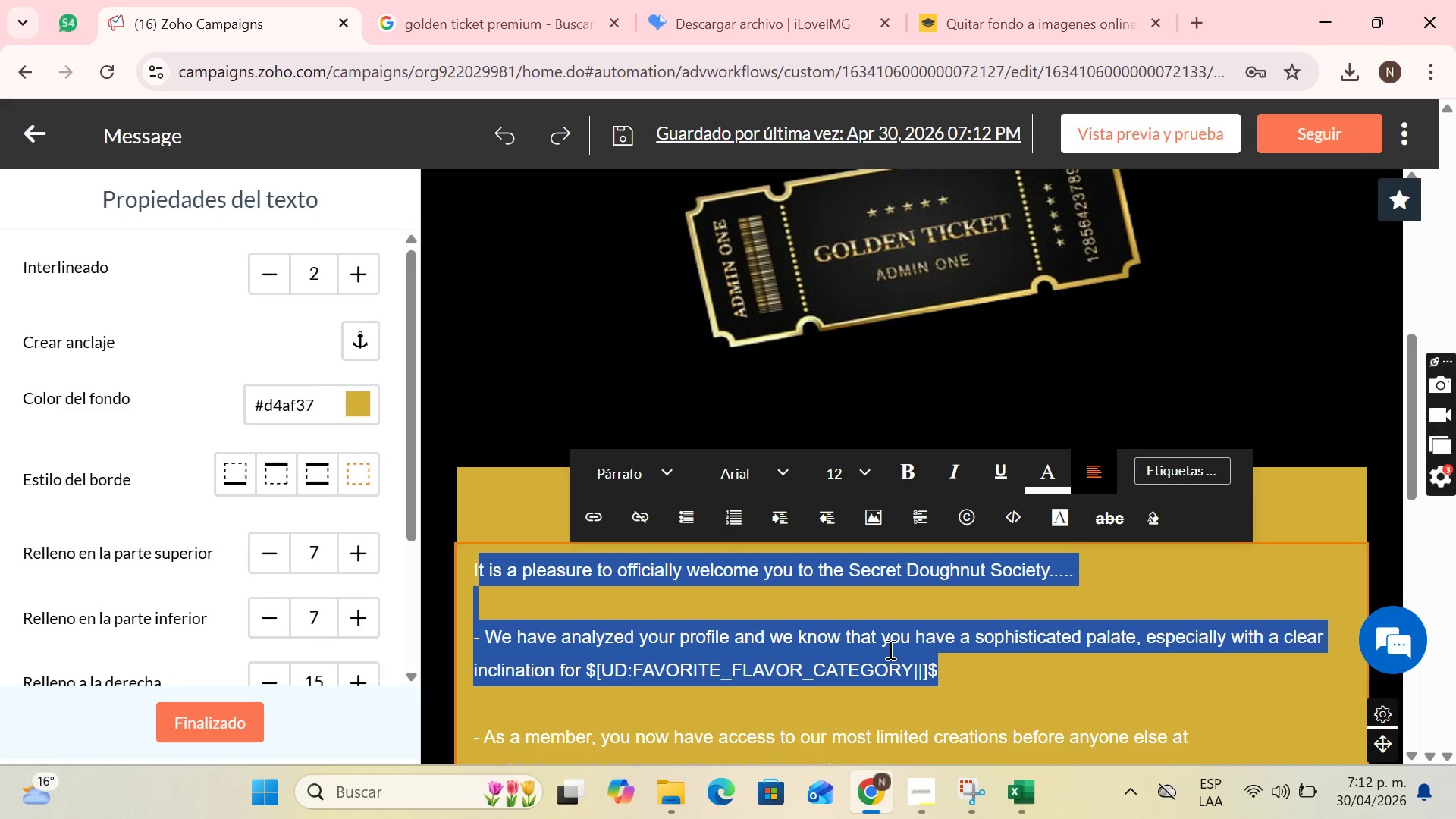 
left_click([889, 649])
 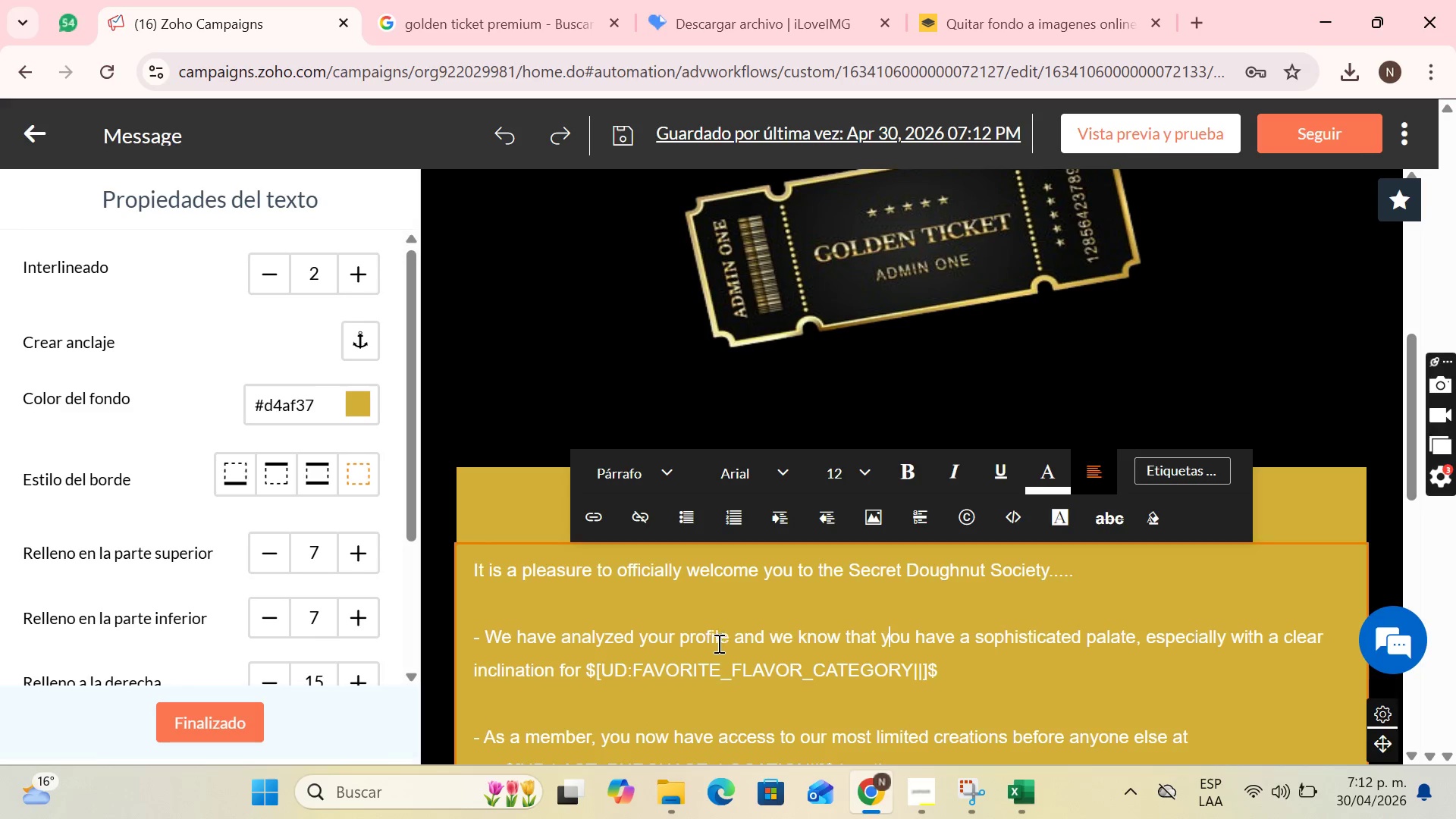 
scroll: coordinate [484, 589], scroll_direction: down, amount: 1.0
 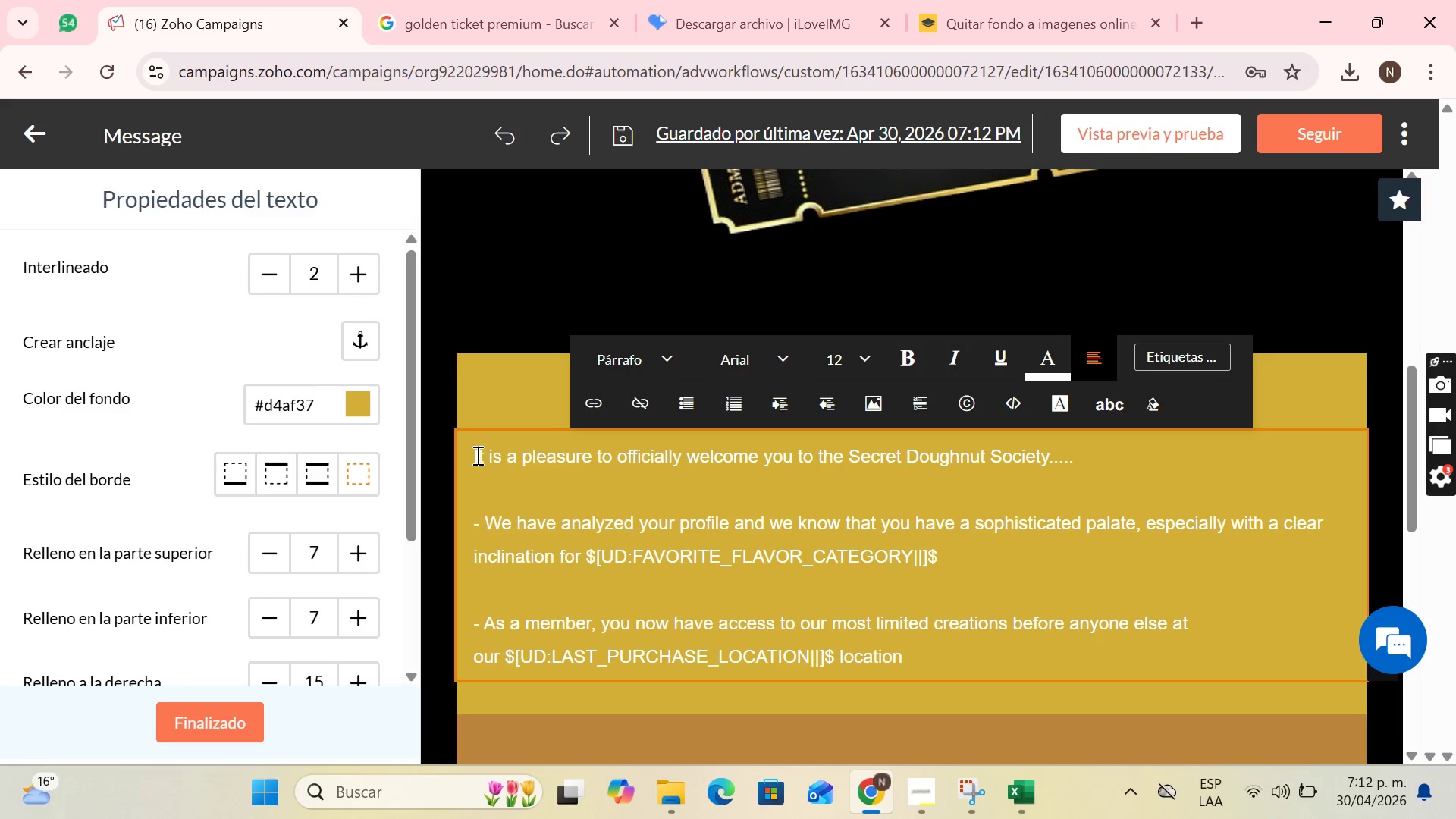 
left_click_drag(start_coordinate=[475, 456], to_coordinate=[1190, 657])
 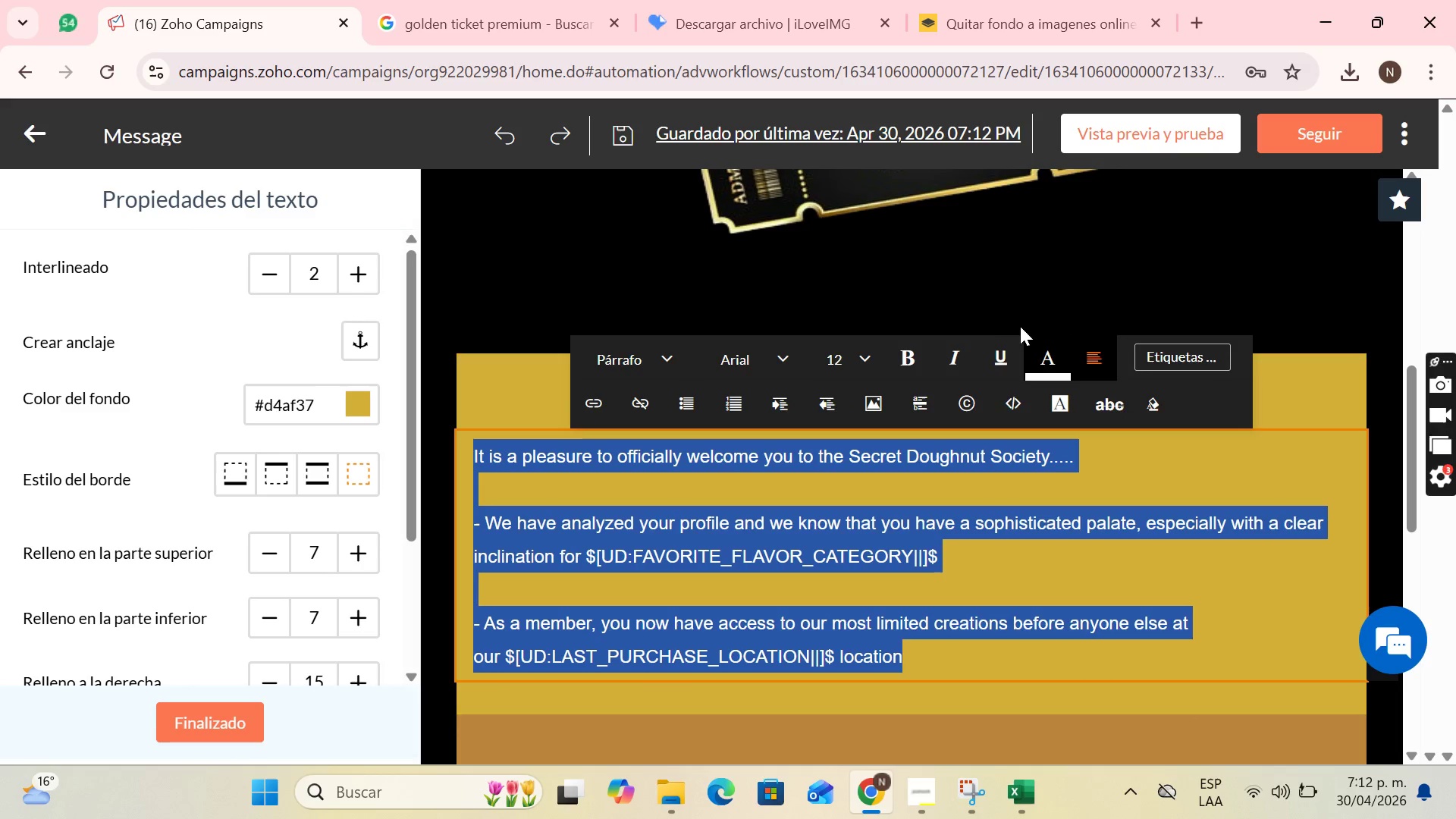 
left_click([1050, 344])
 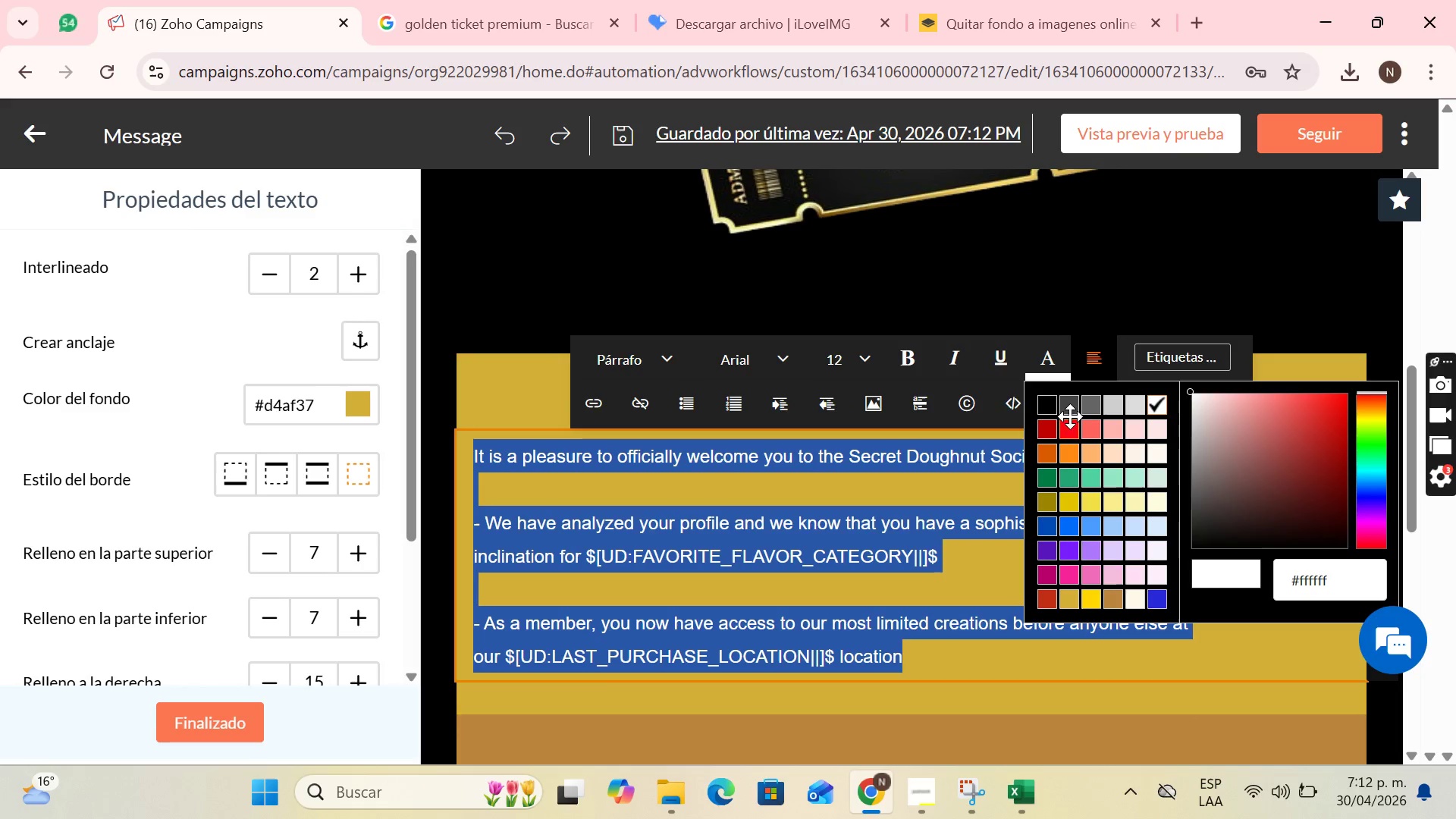 
left_click([767, 363])
 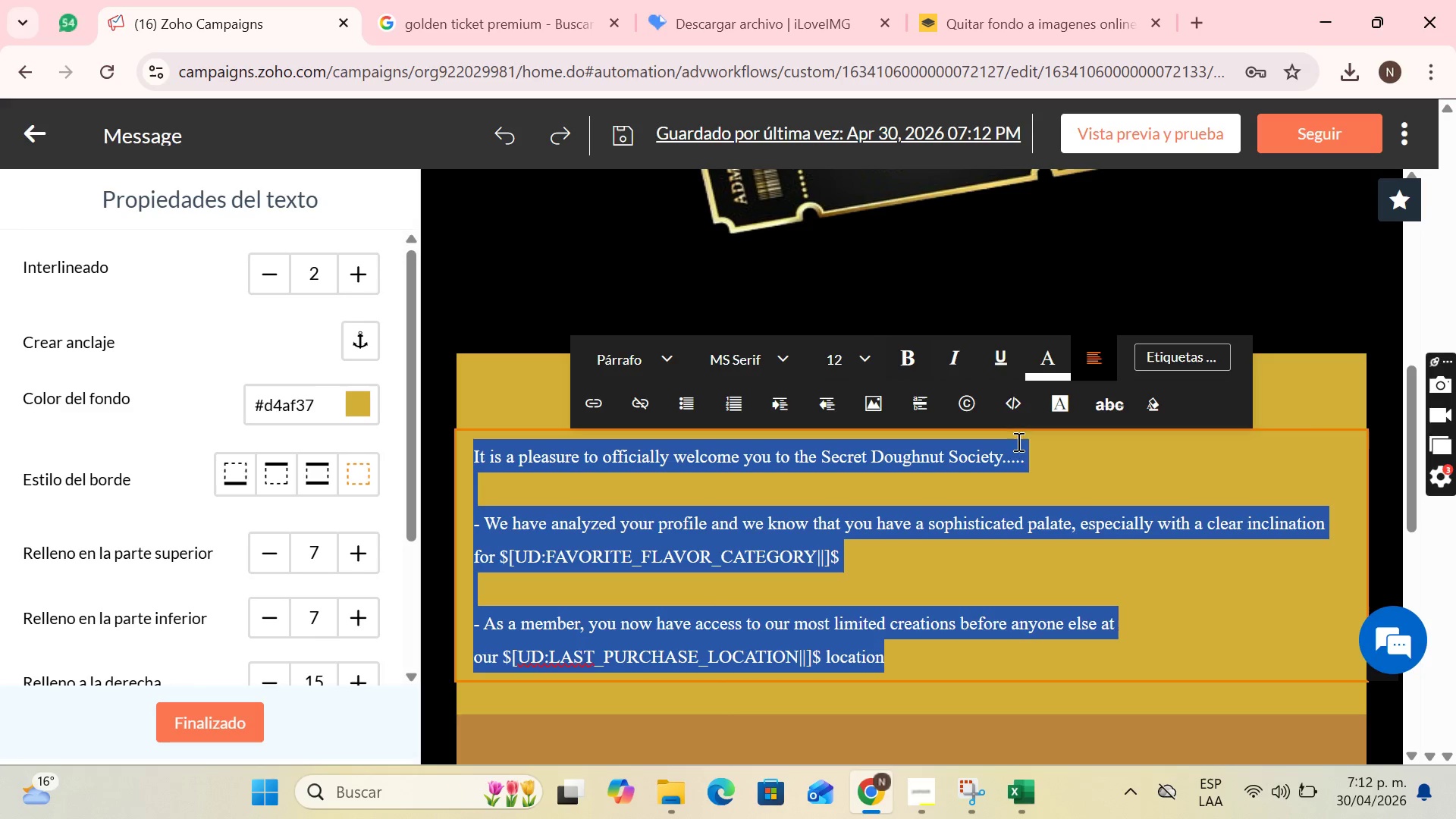 
left_click([977, 478])
 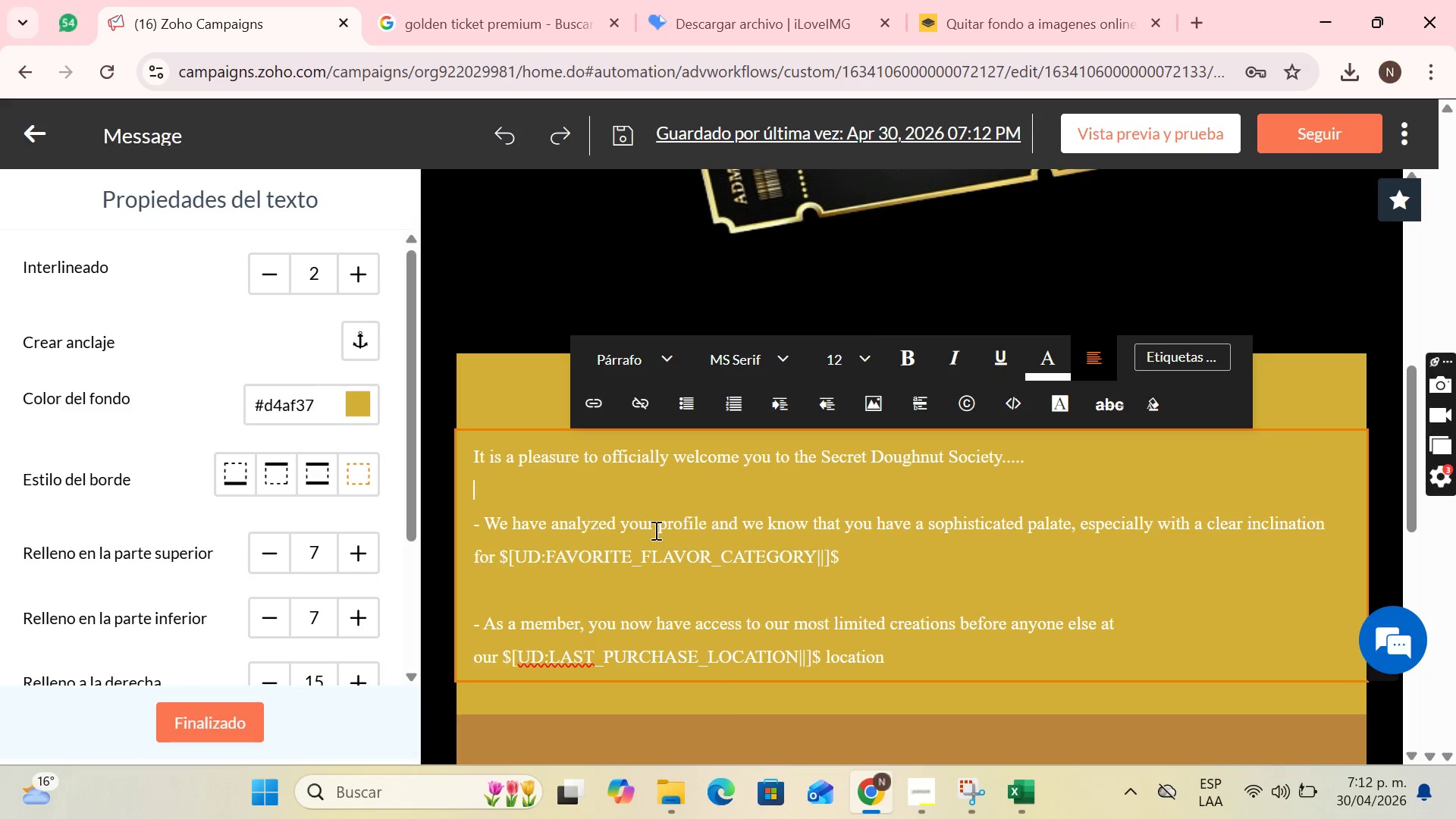 
left_click([618, 536])
 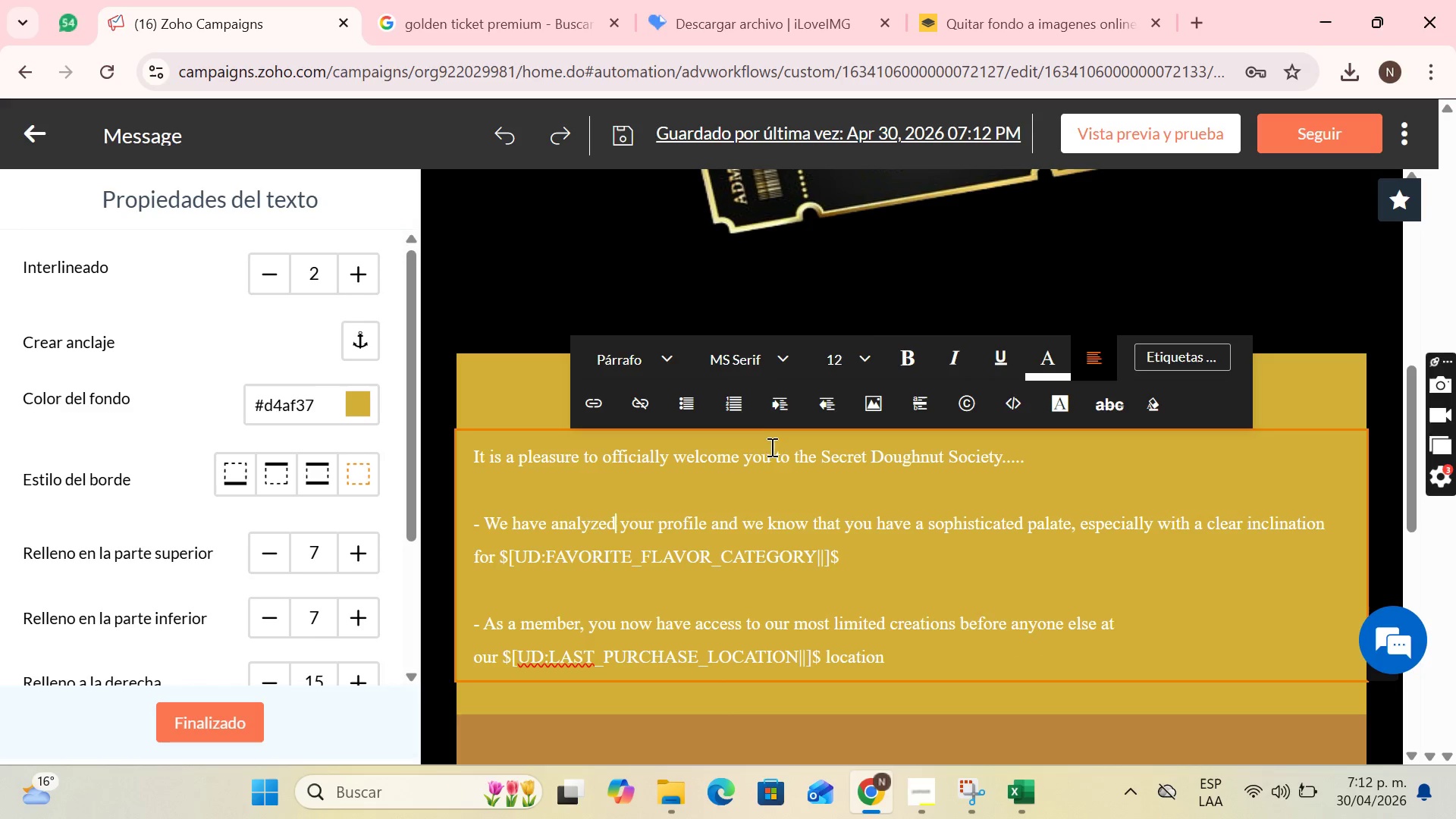 
left_click_drag(start_coordinate=[821, 462], to_coordinate=[1036, 460])
 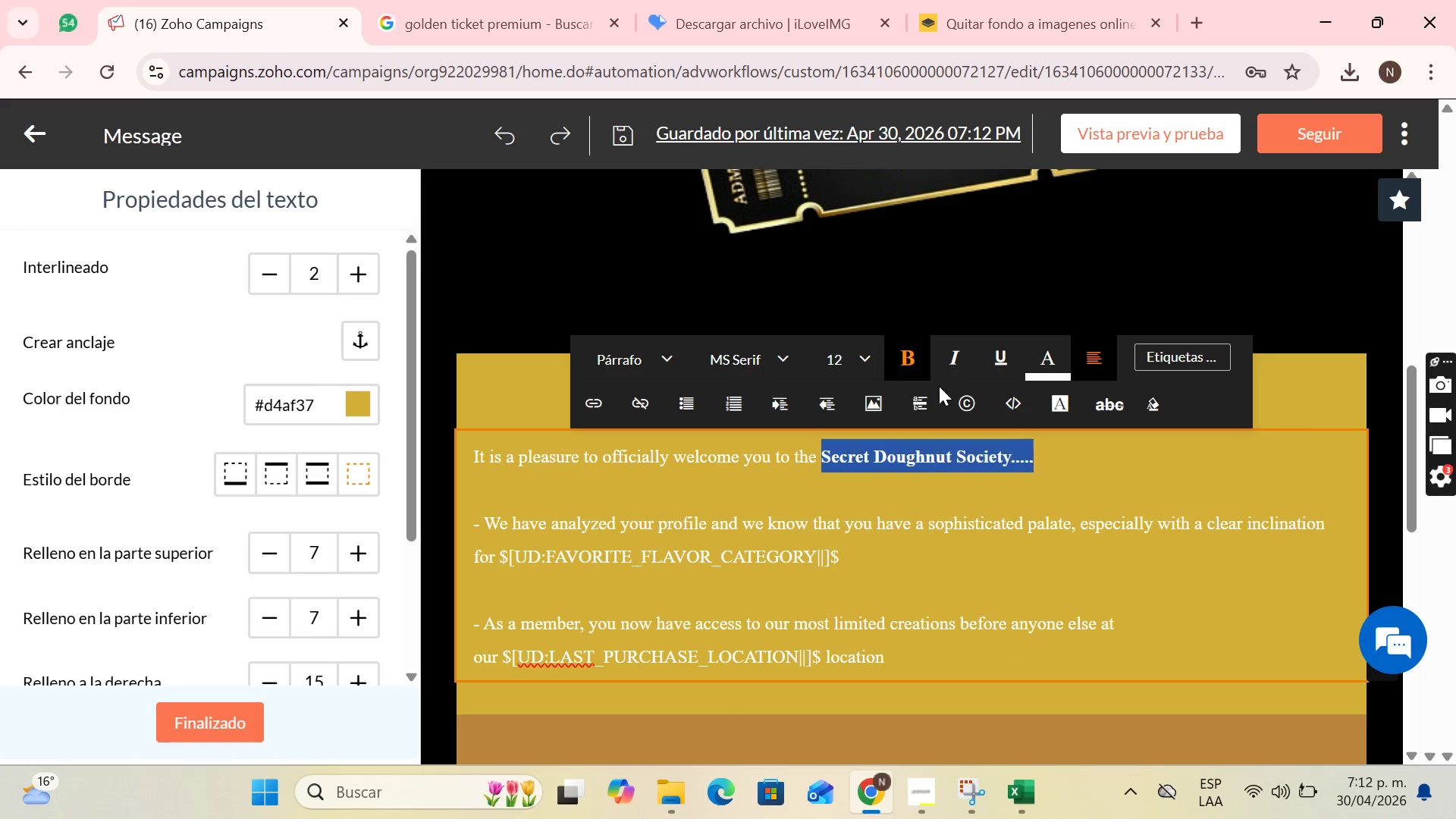 
double_click([978, 504])
 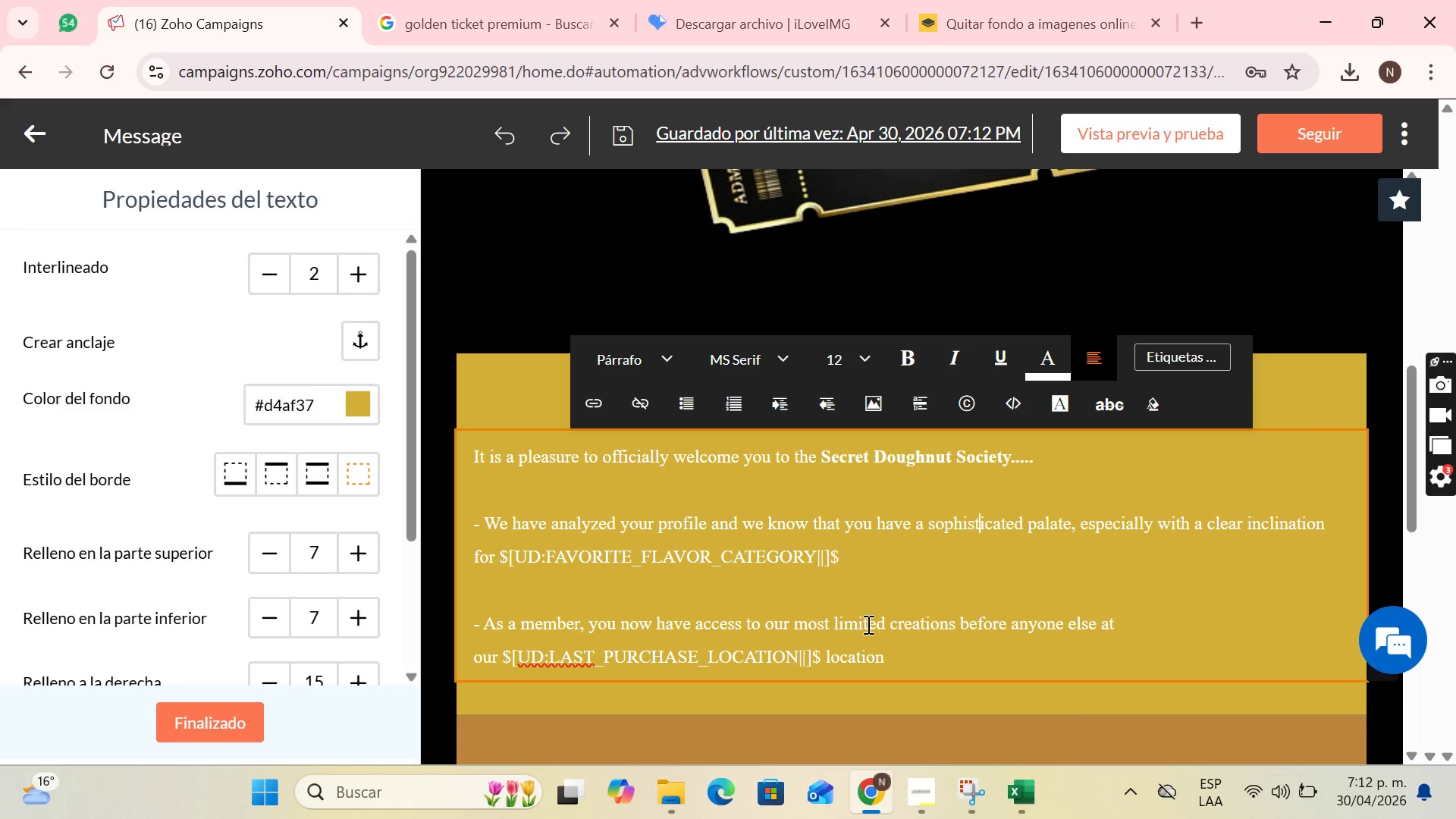 
left_click([895, 647])
 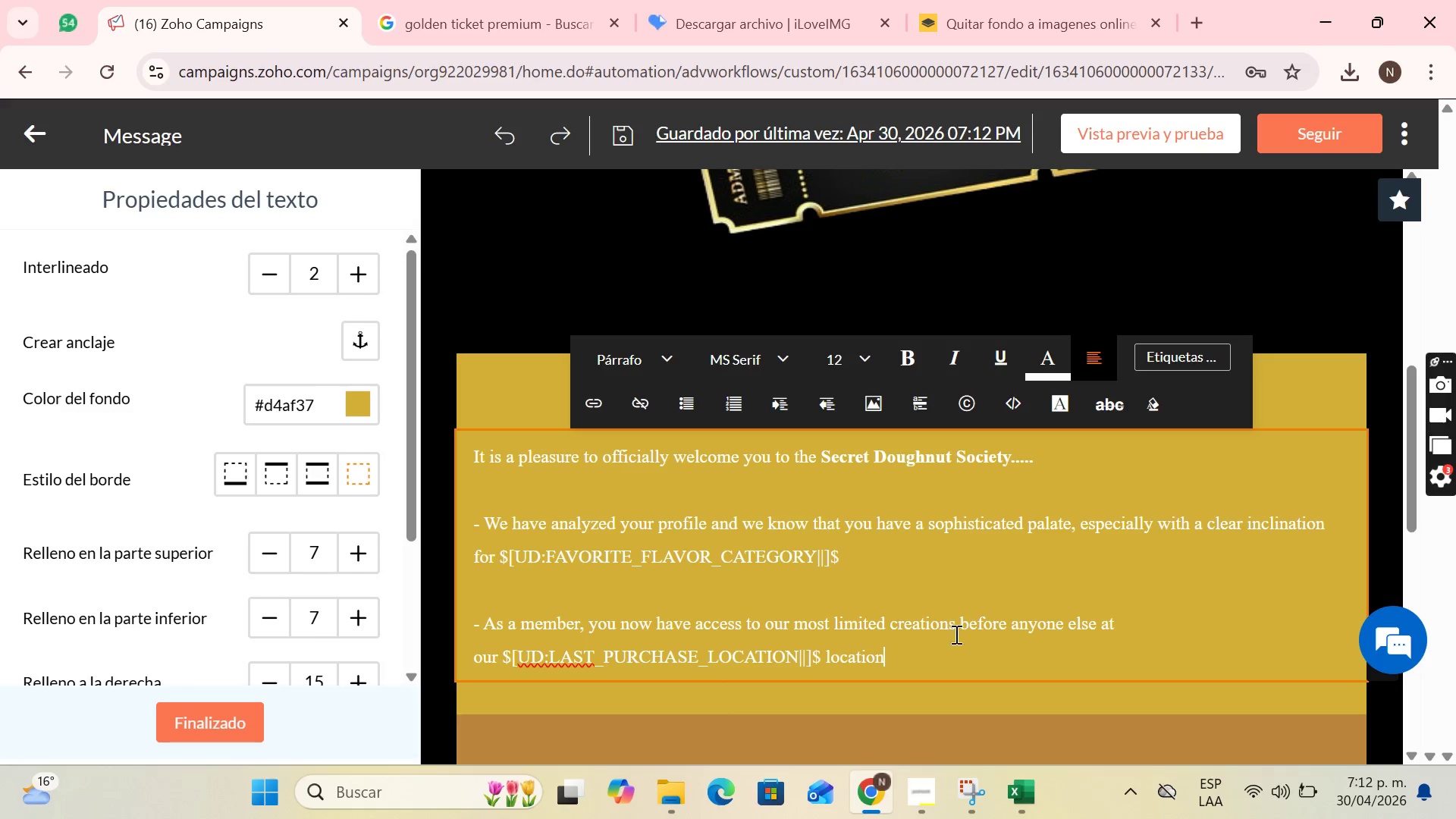 
scroll: coordinate [959, 632], scroll_direction: down, amount: 1.0
 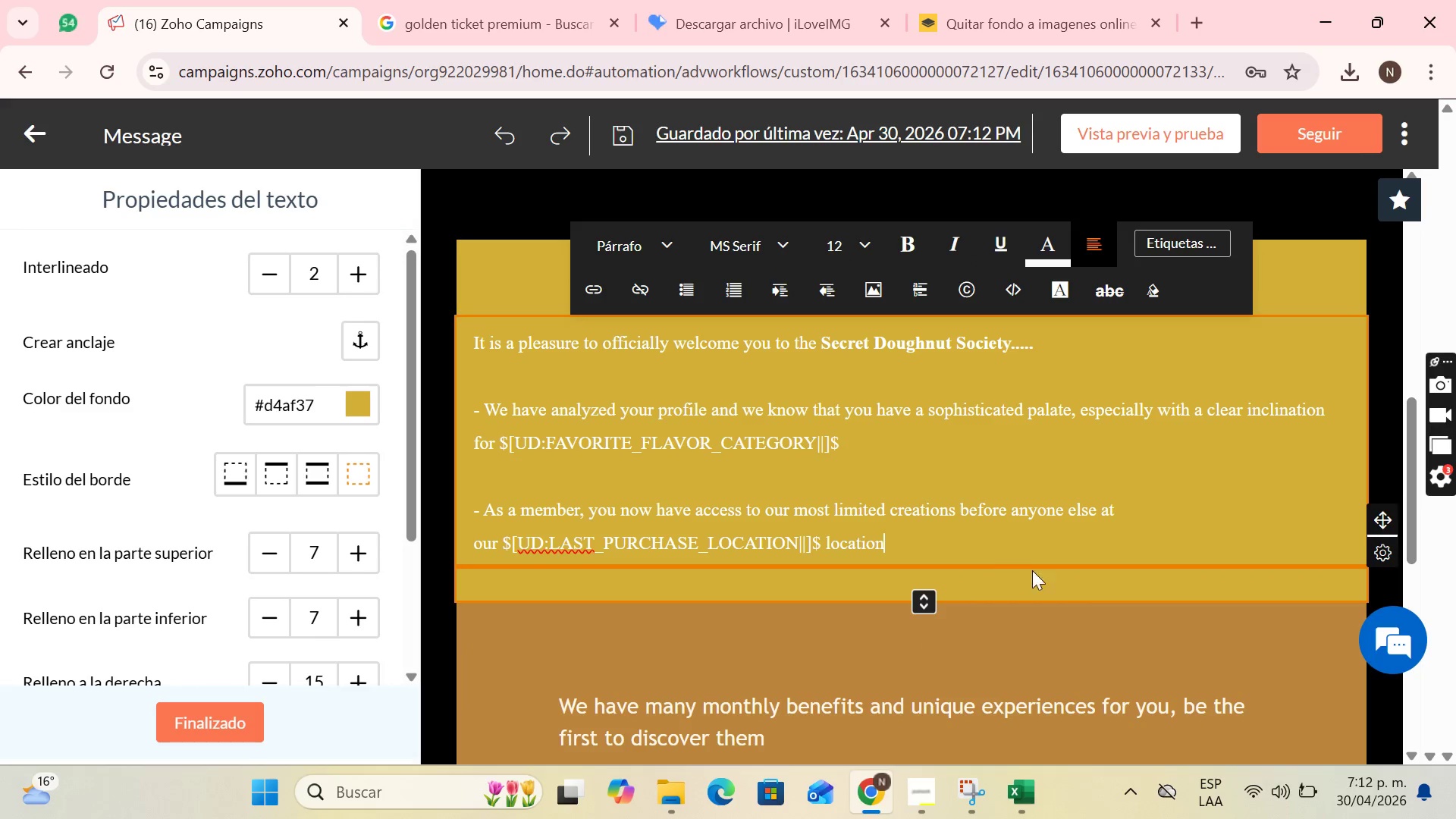 
left_click([702, 524])
 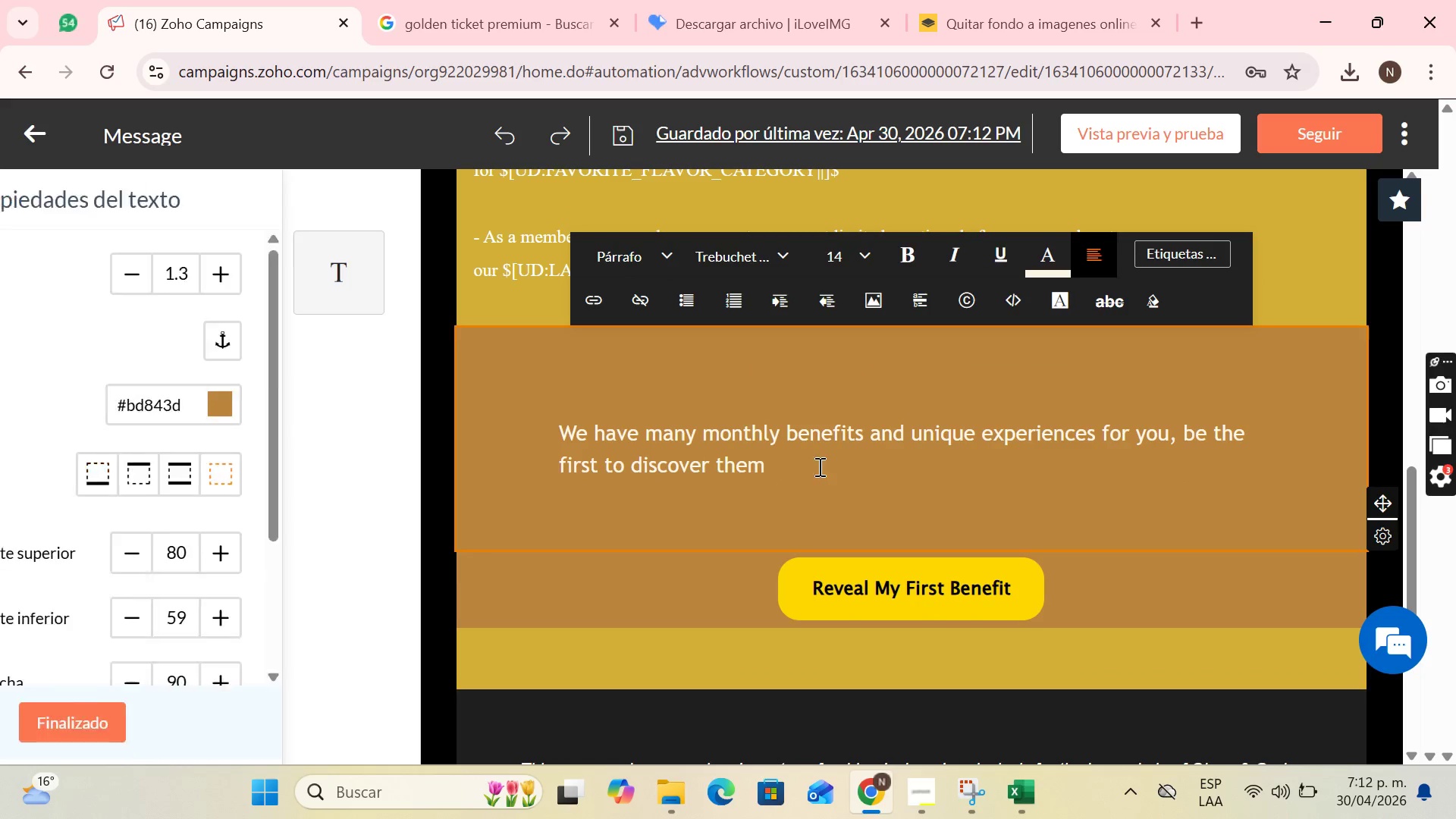 
scroll: coordinate [804, 567], scroll_direction: down, amount: 2.0
 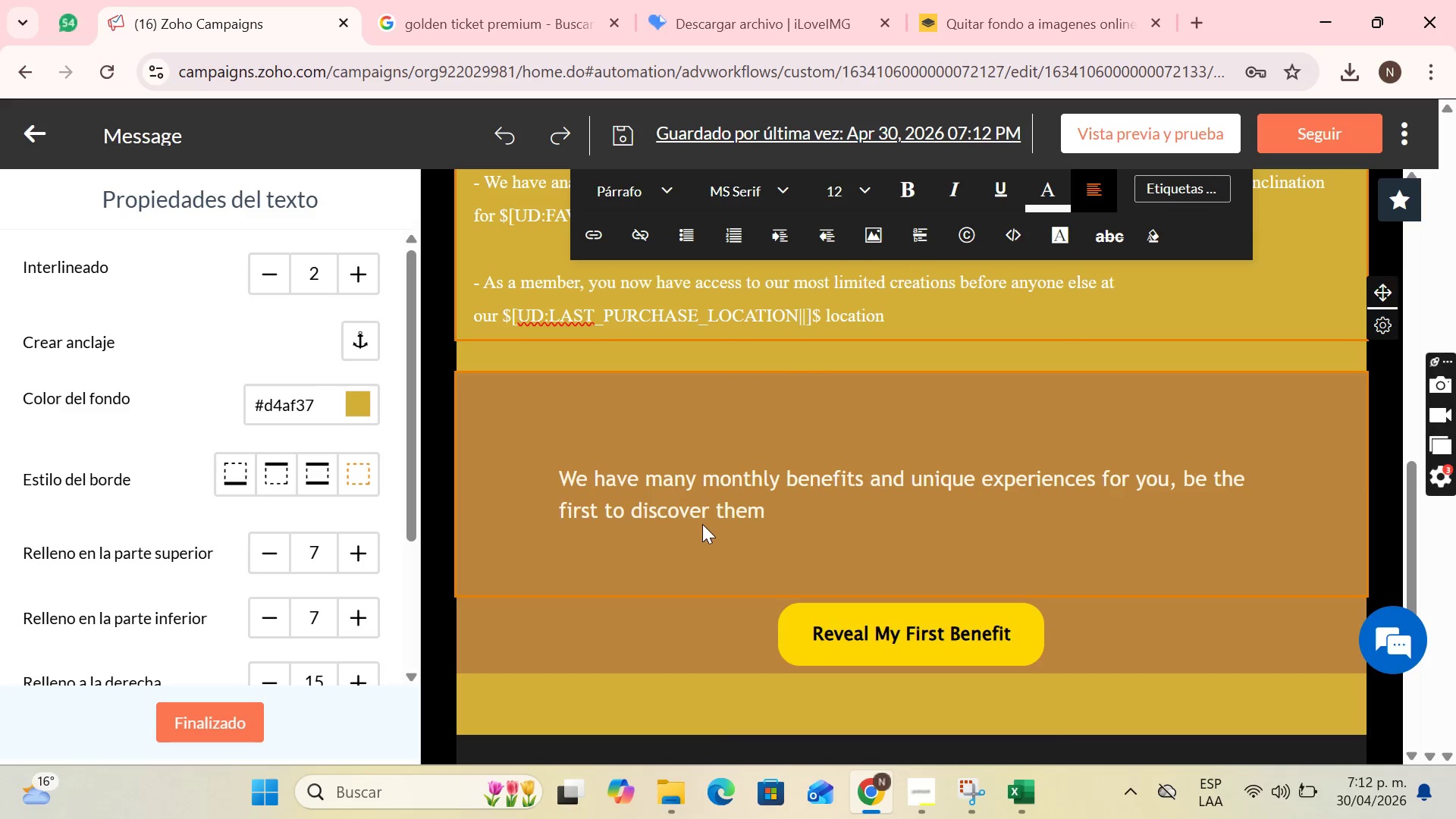 
left_click_drag(start_coordinate=[803, 466], to_coordinate=[780, 466])
 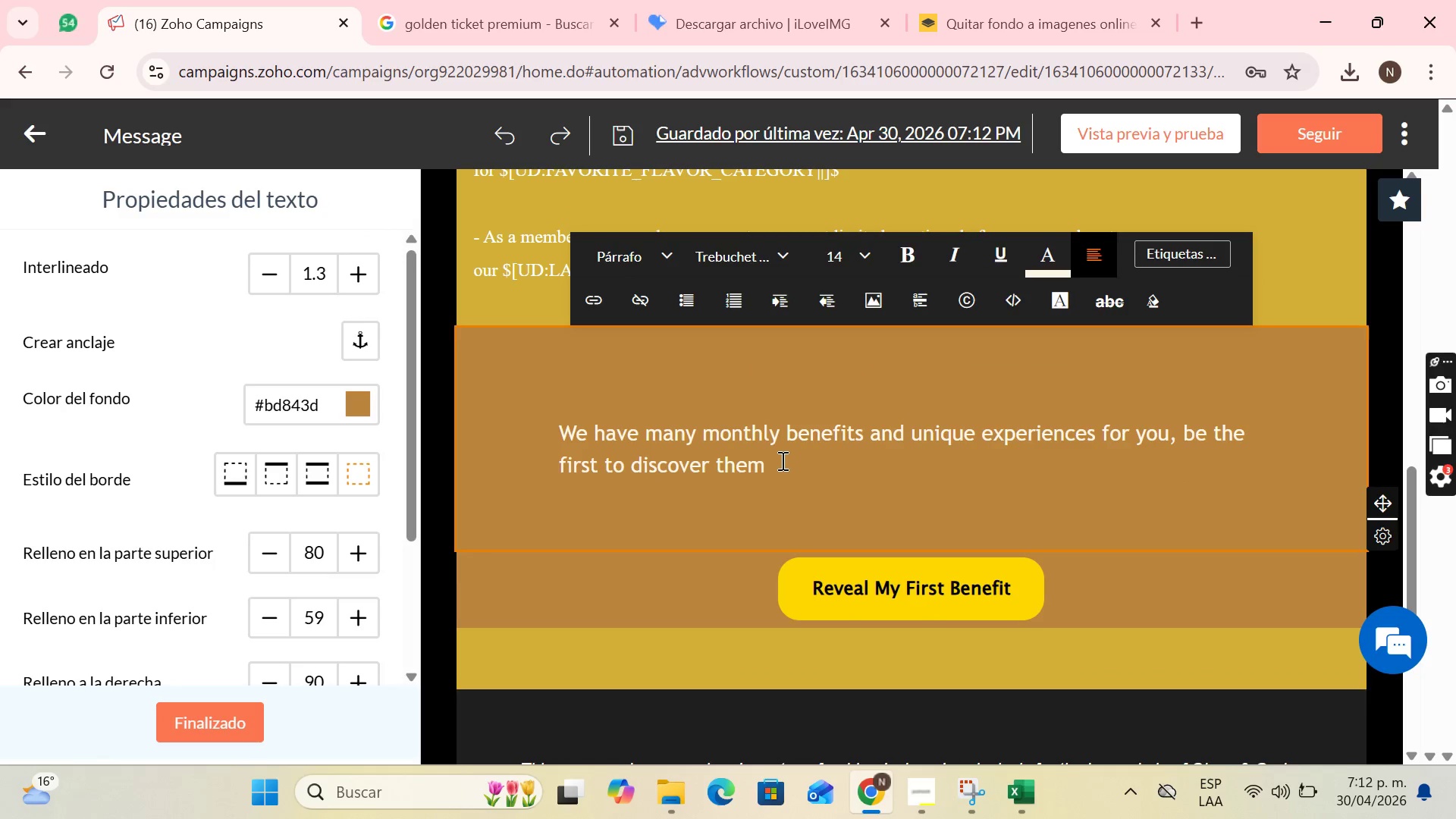 
left_click_drag(start_coordinate=[781, 460], to_coordinate=[545, 427])
 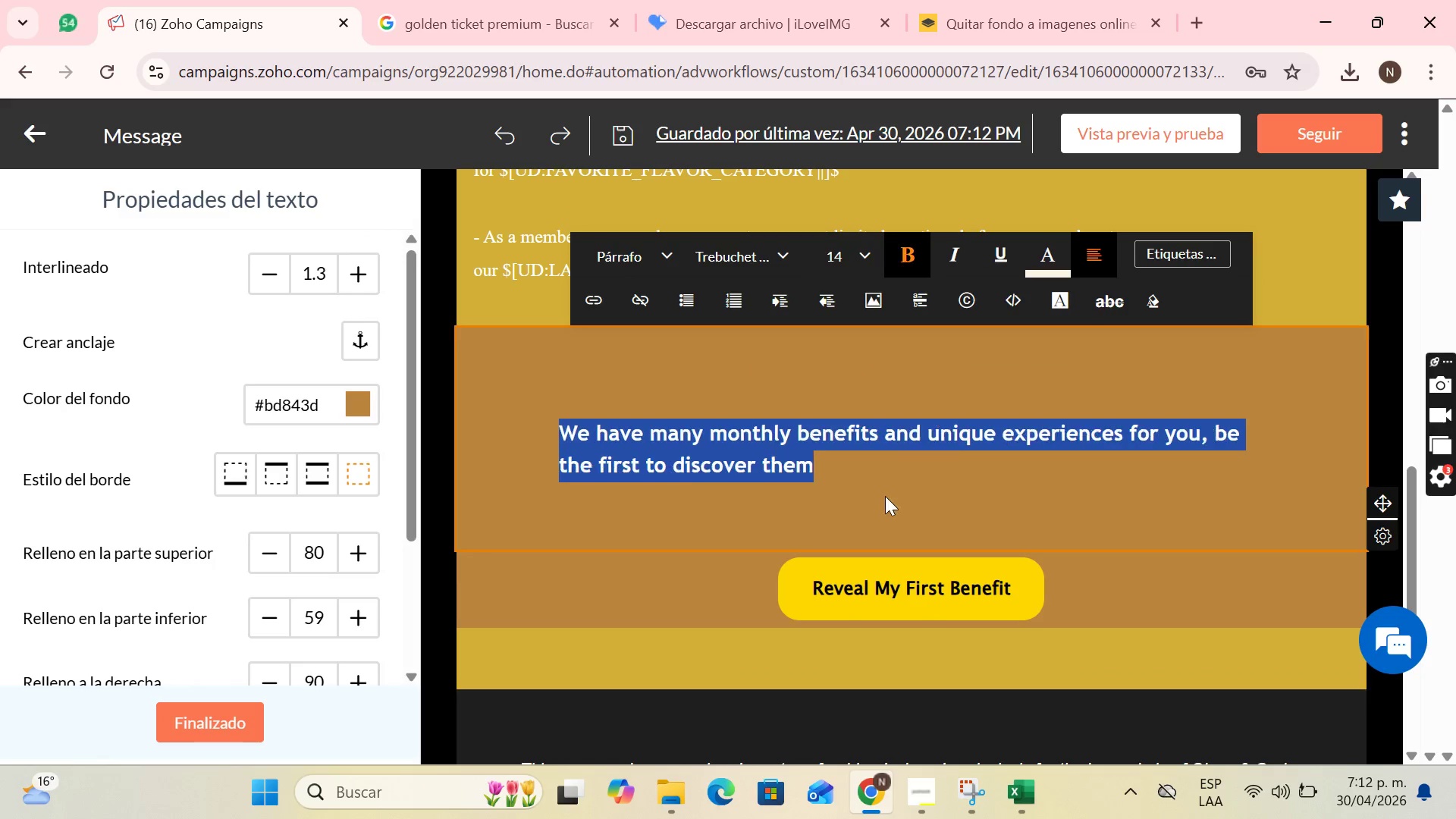 
double_click([885, 497])
 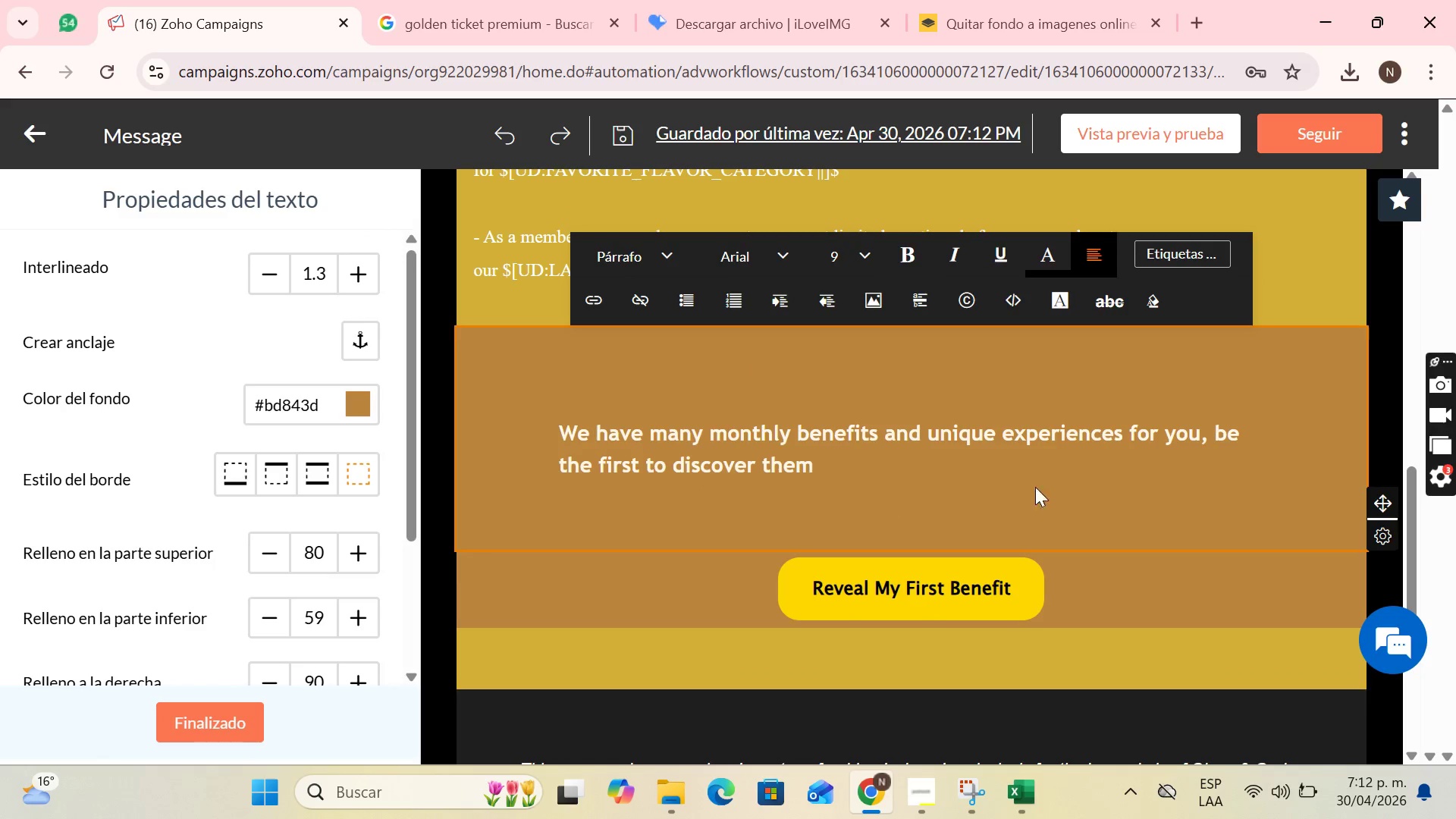 
scroll: coordinate [1115, 479], scroll_direction: up, amount: 2.0
 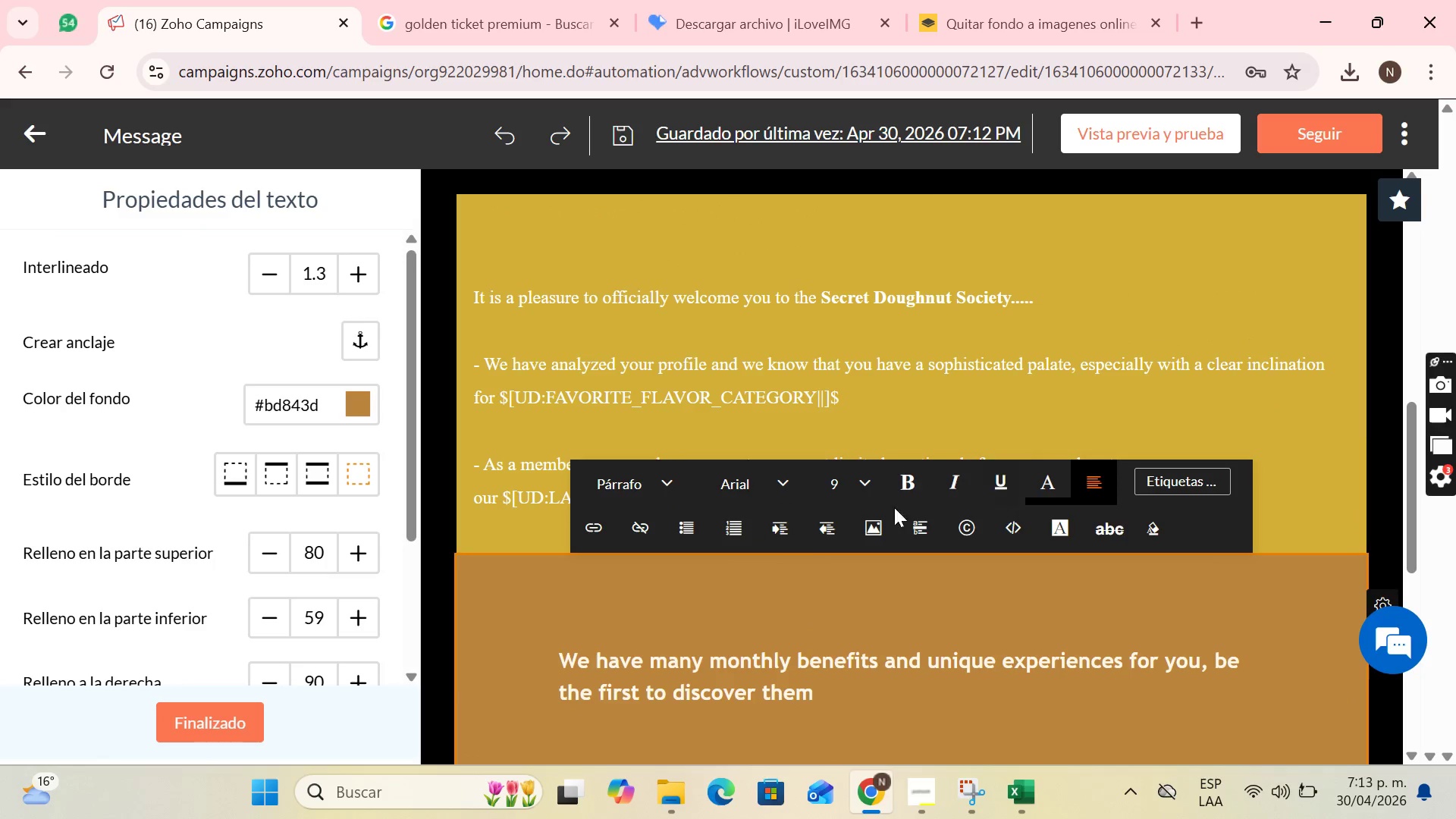 
scroll: coordinate [801, 542], scroll_direction: down, amount: 2.0
 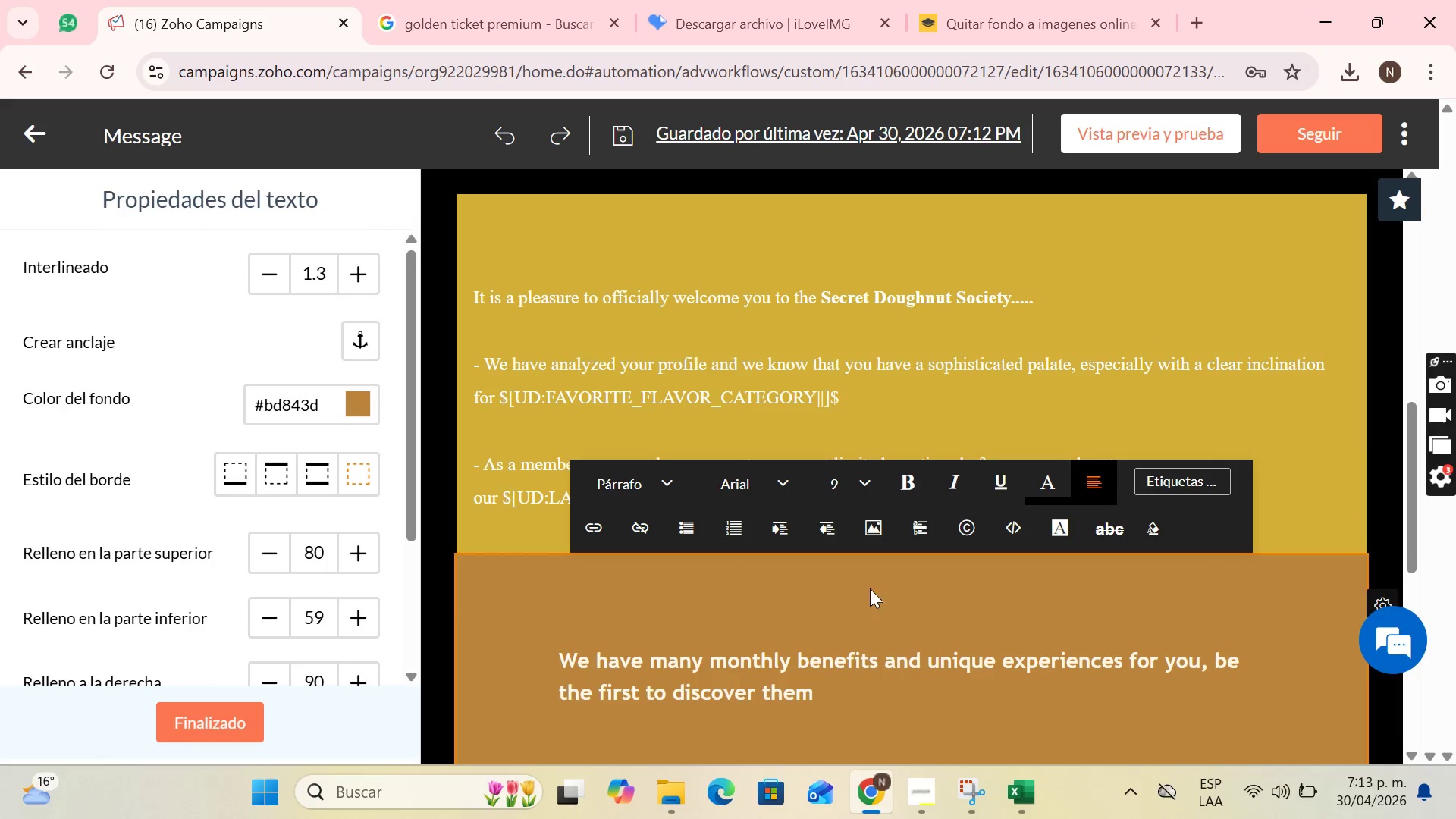 
left_click([858, 568])
 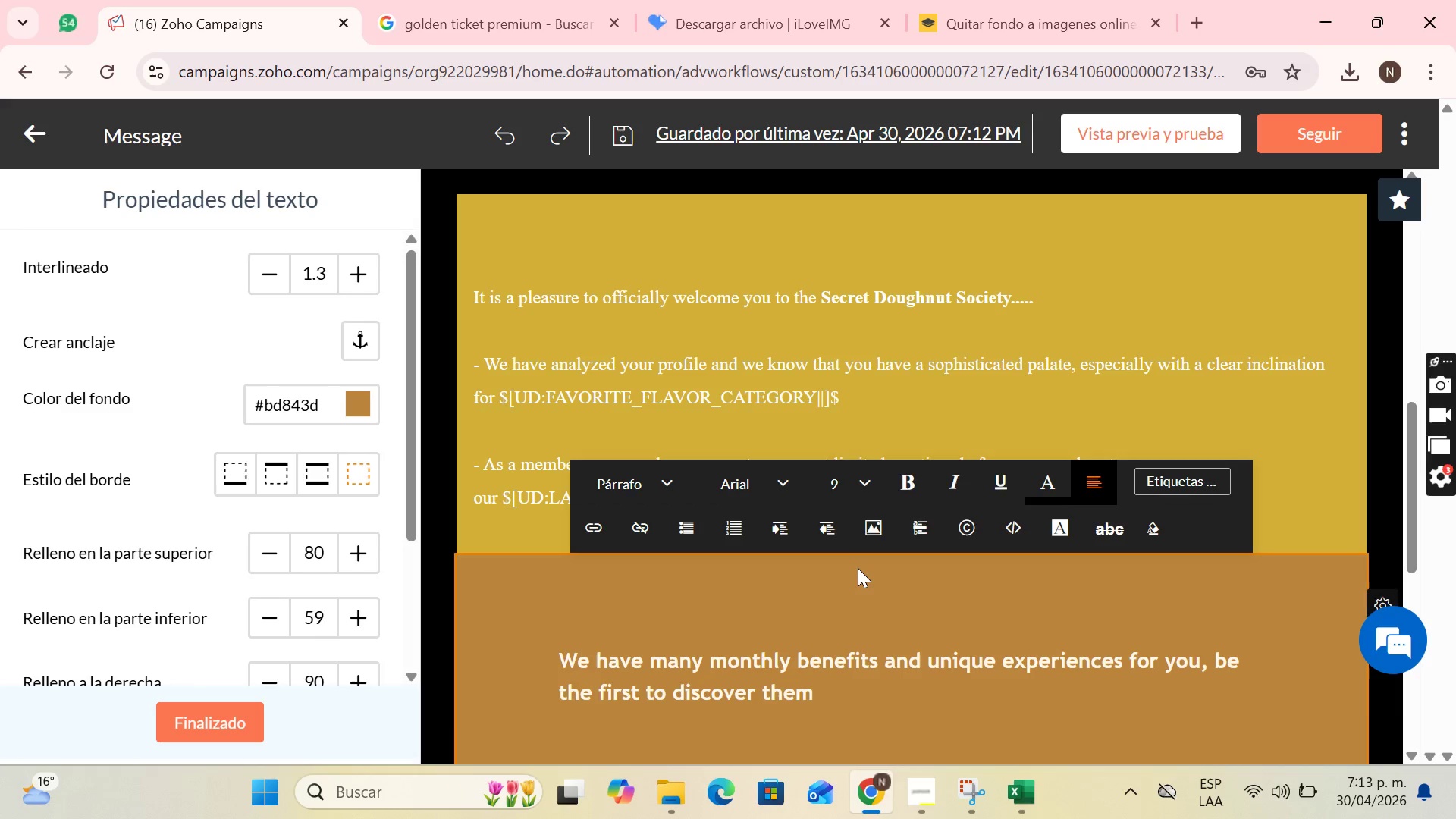 
scroll: coordinate [858, 568], scroll_direction: down, amount: 1.0
 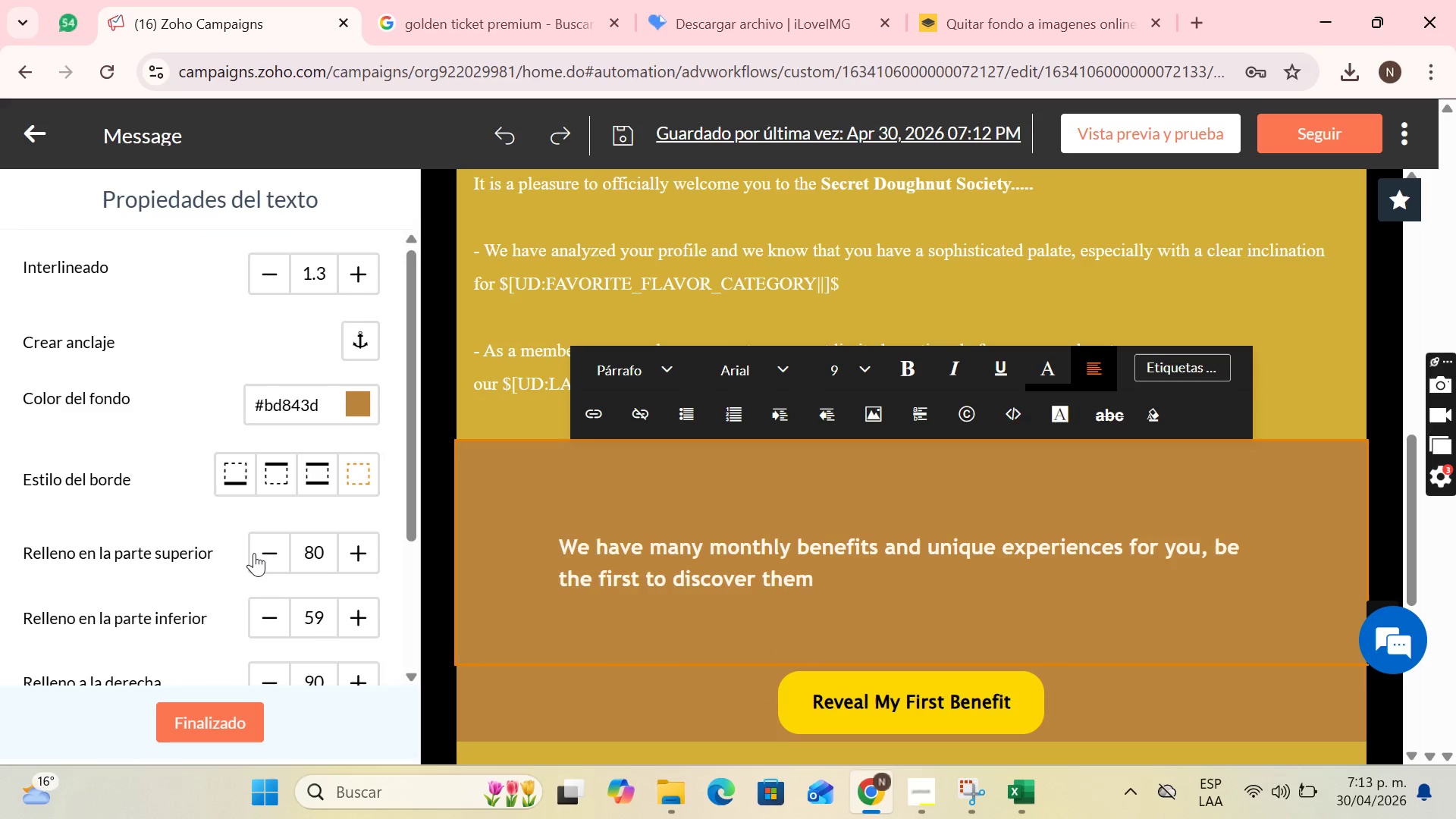 
double_click([254, 553])
 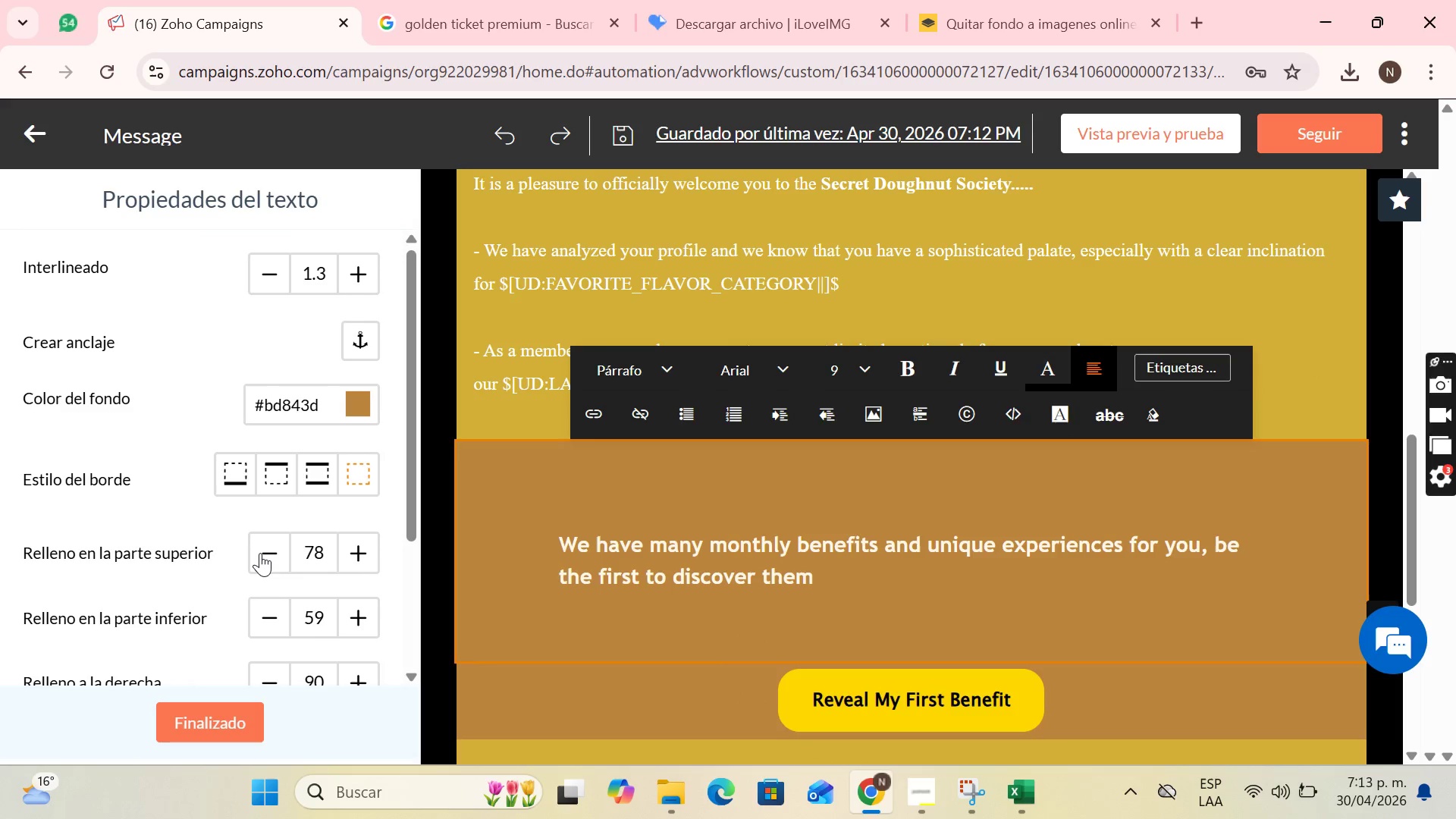 
triple_click([260, 553])
 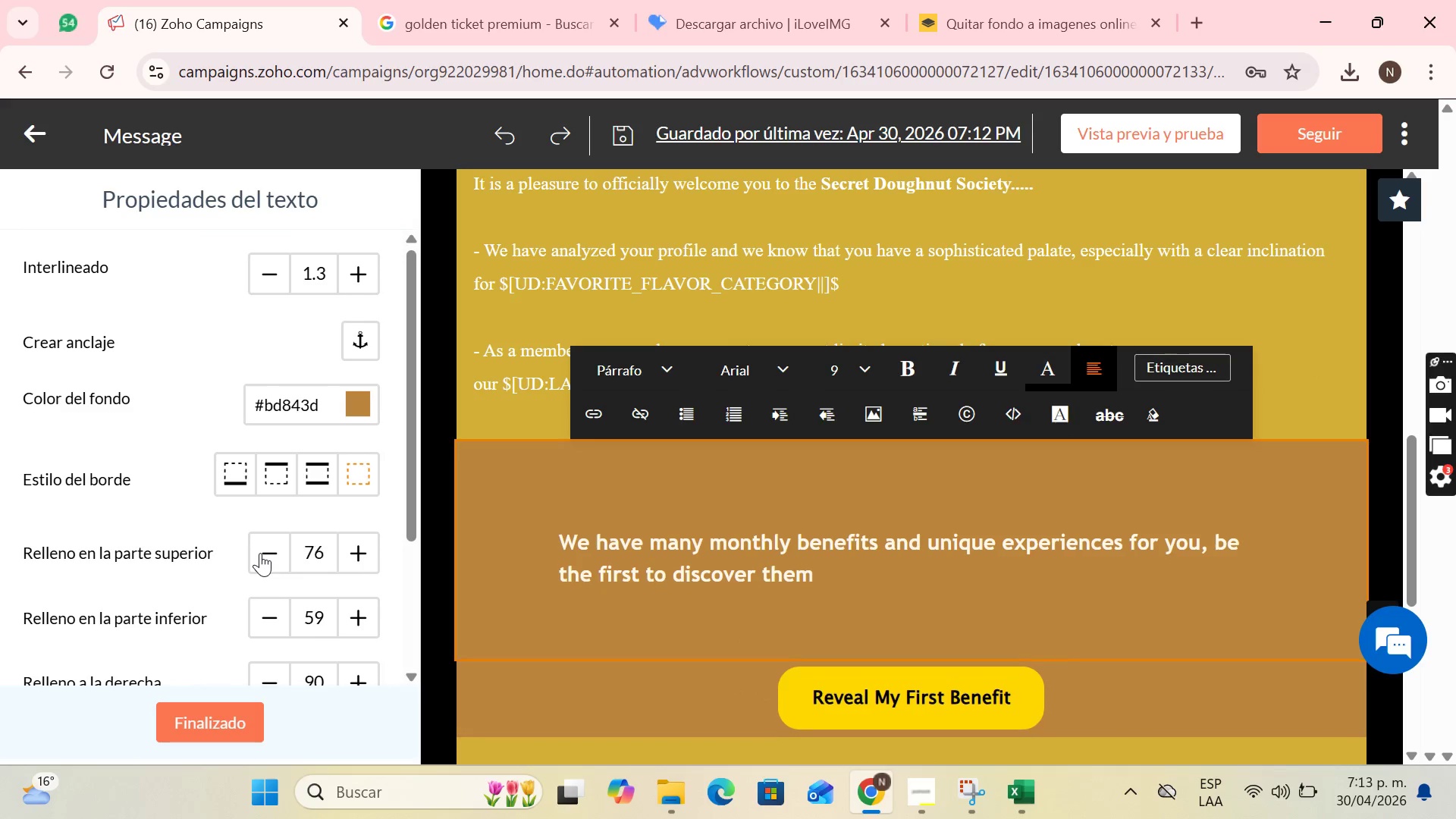 
triple_click([260, 553])
 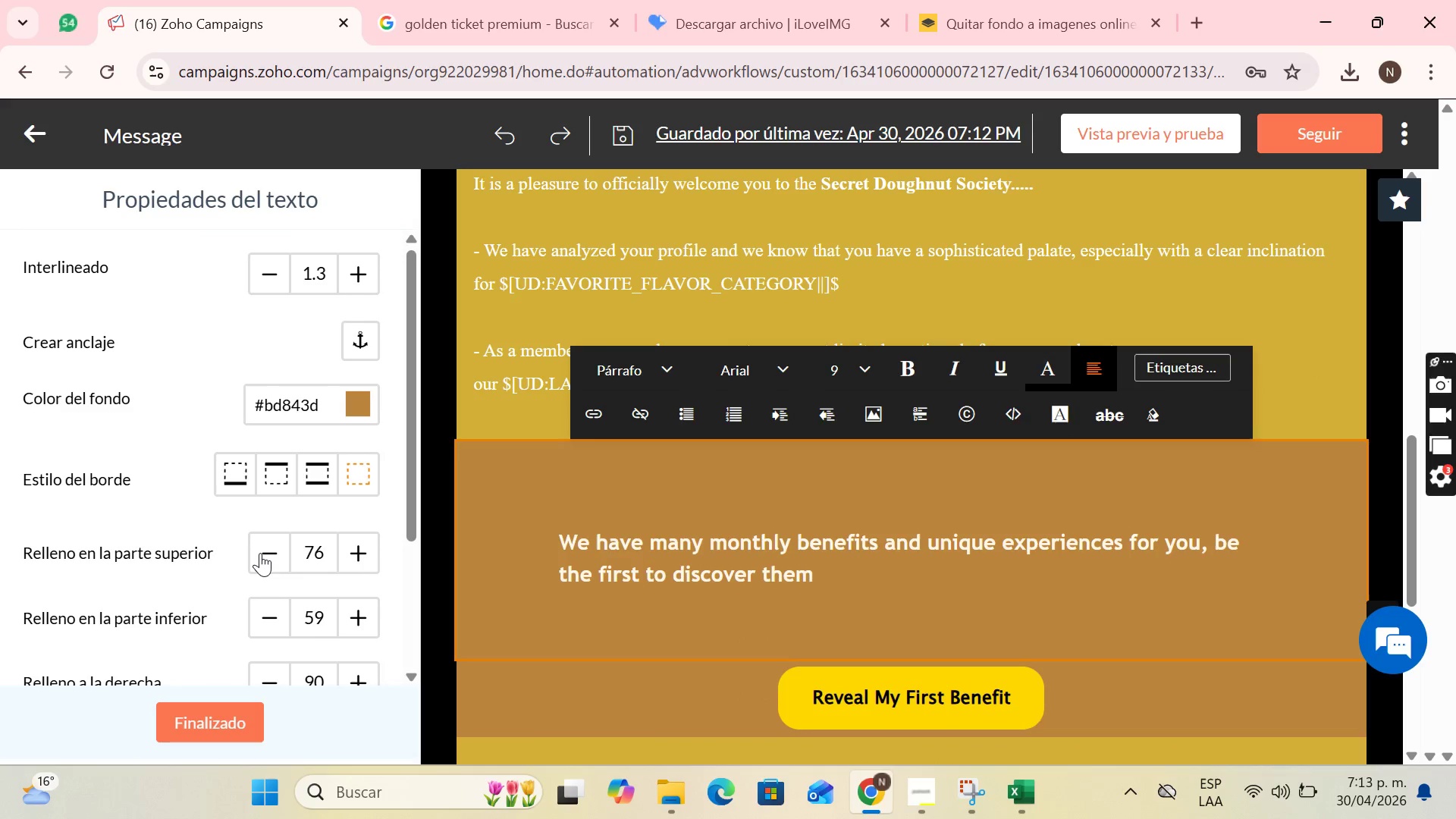 
triple_click([260, 553])
 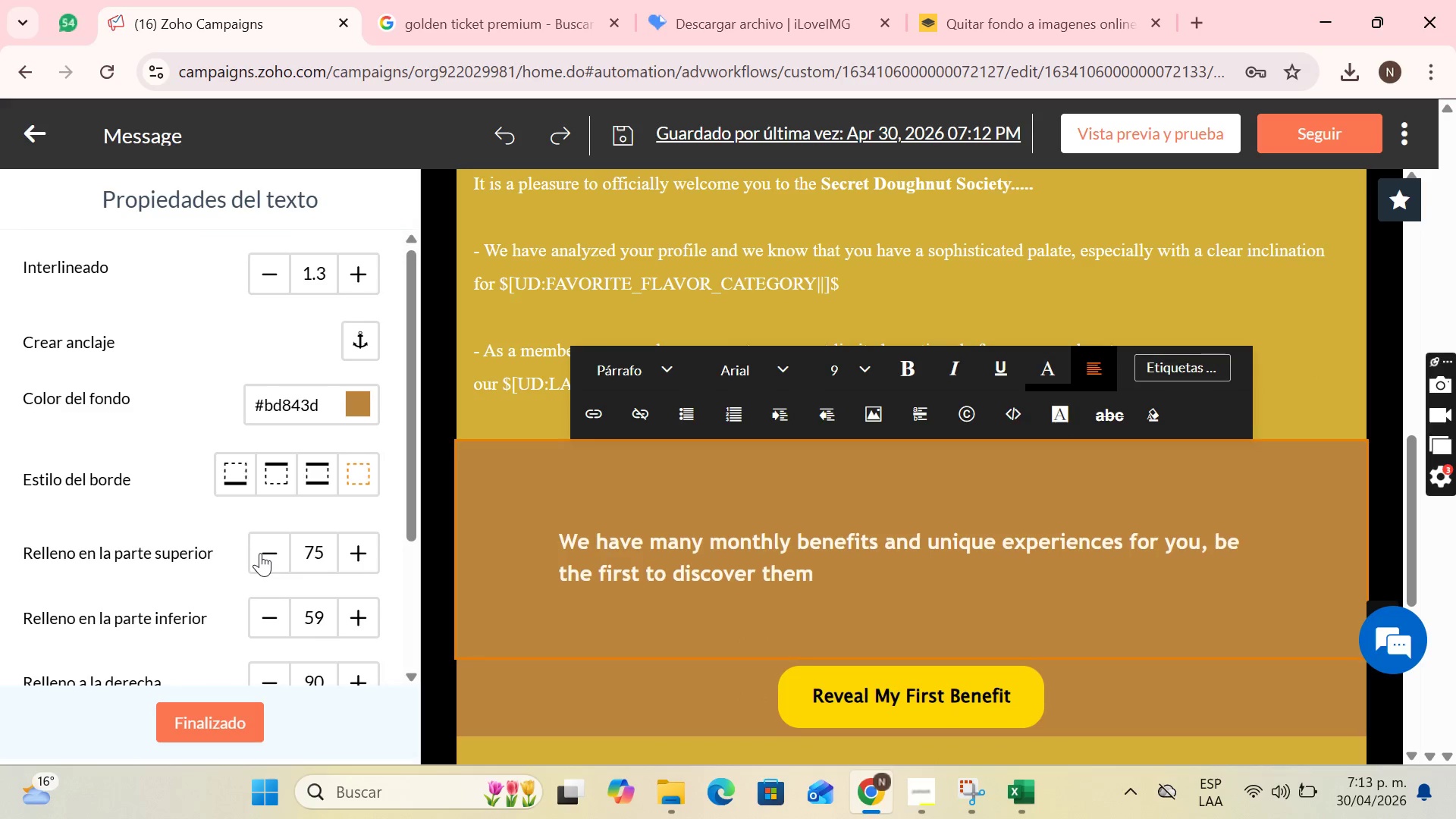 
triple_click([260, 553])
 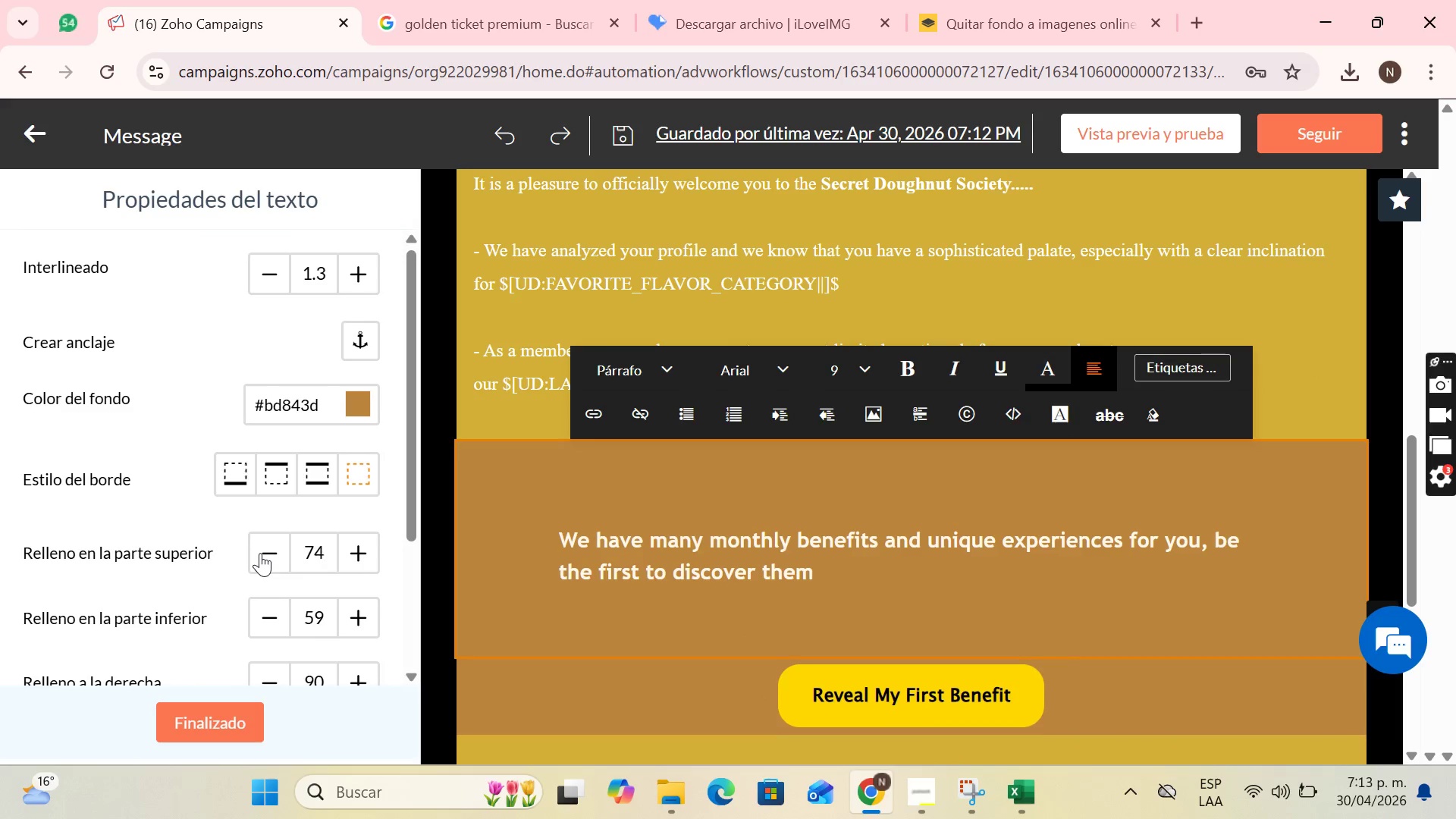 
triple_click([260, 553])
 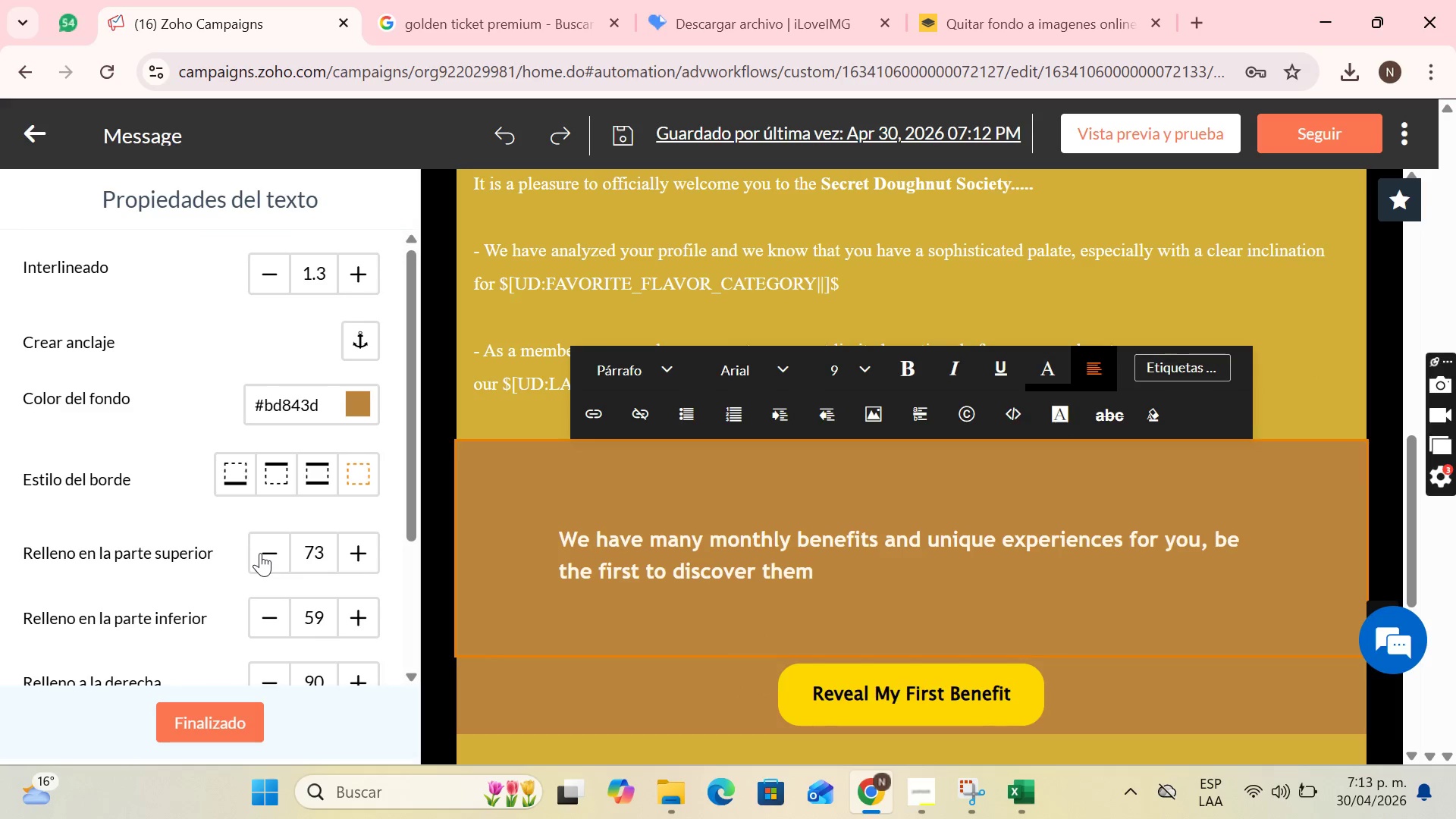 
triple_click([260, 553])
 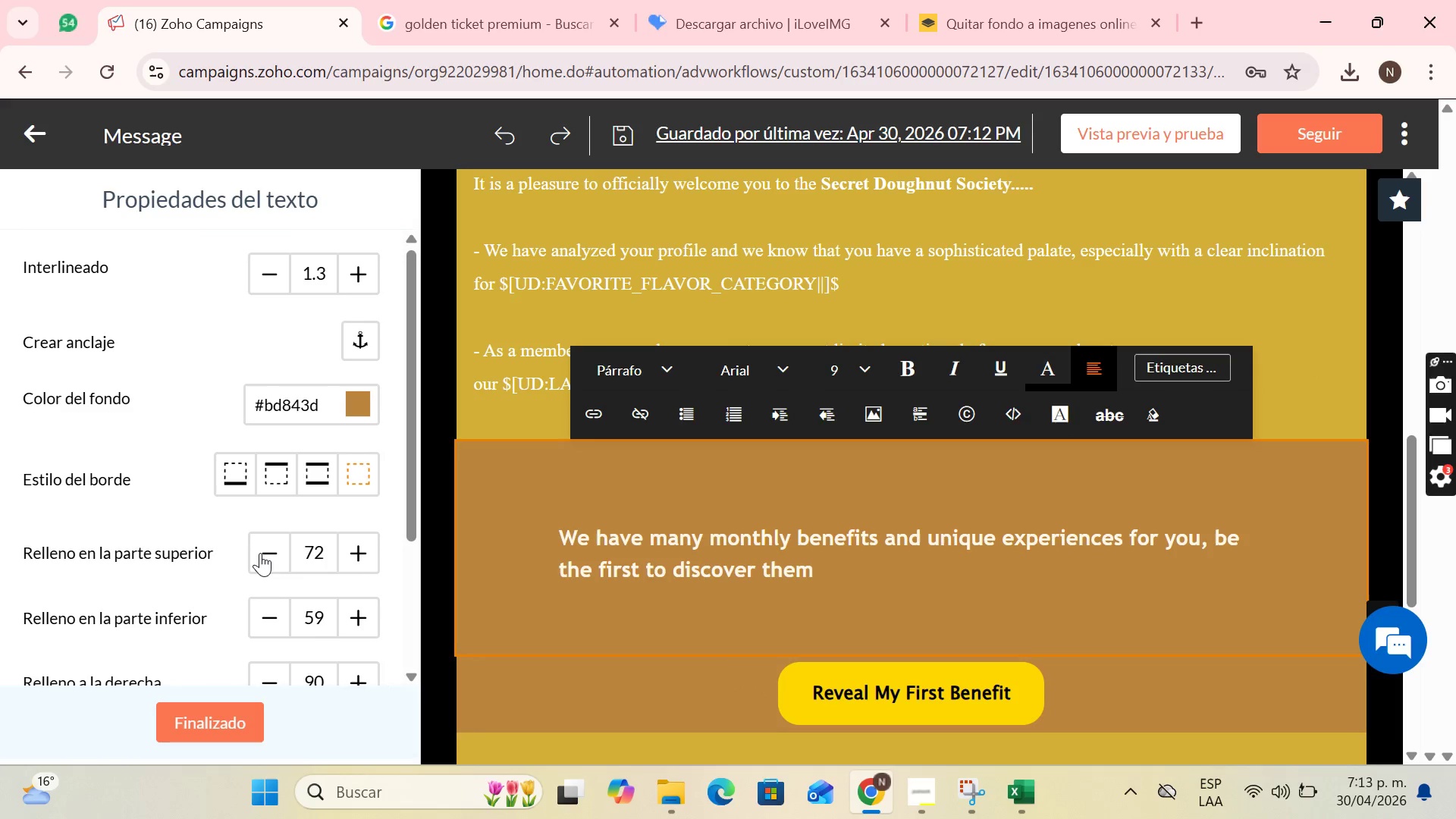 
triple_click([260, 553])
 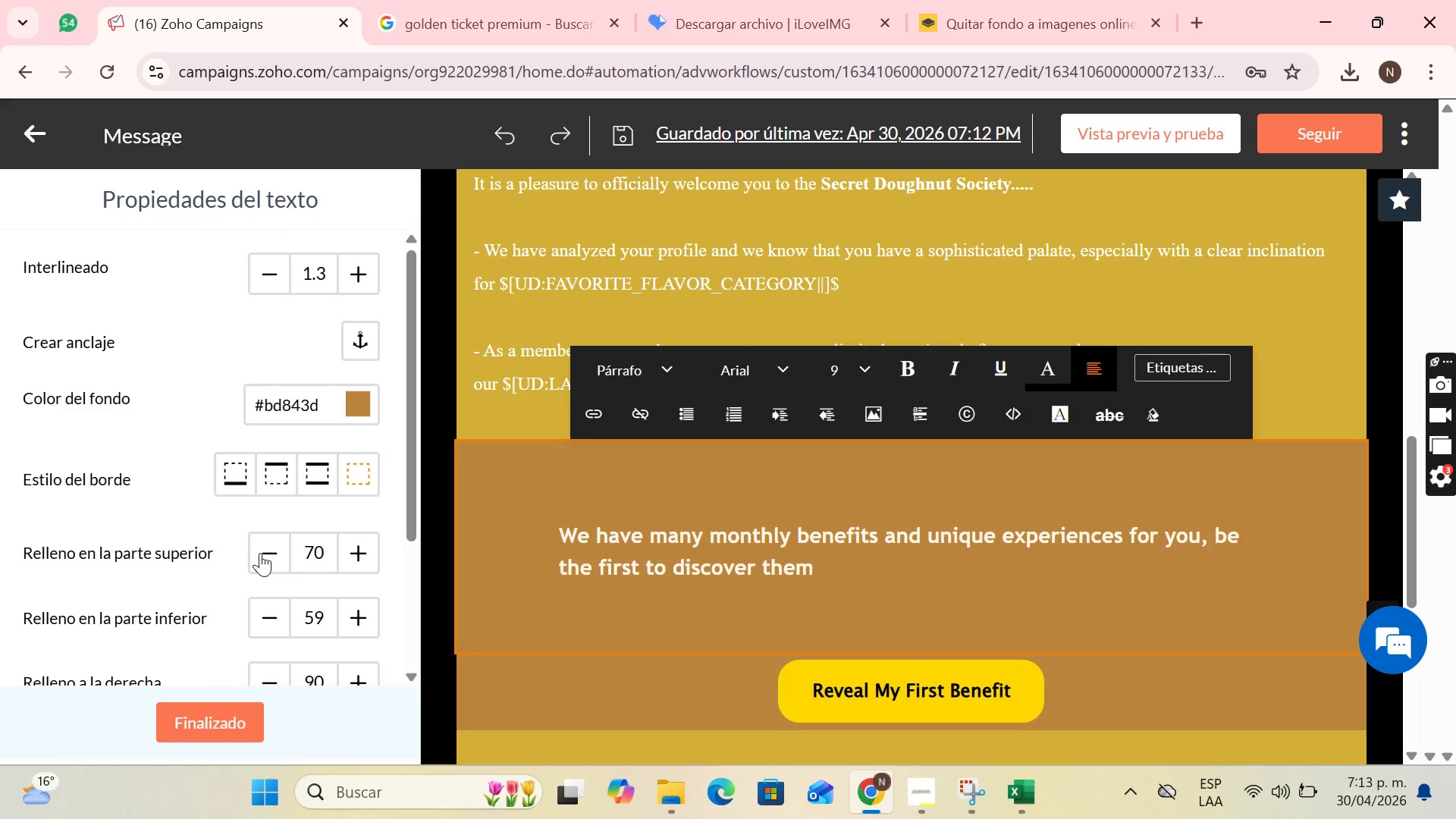 
triple_click([260, 553])
 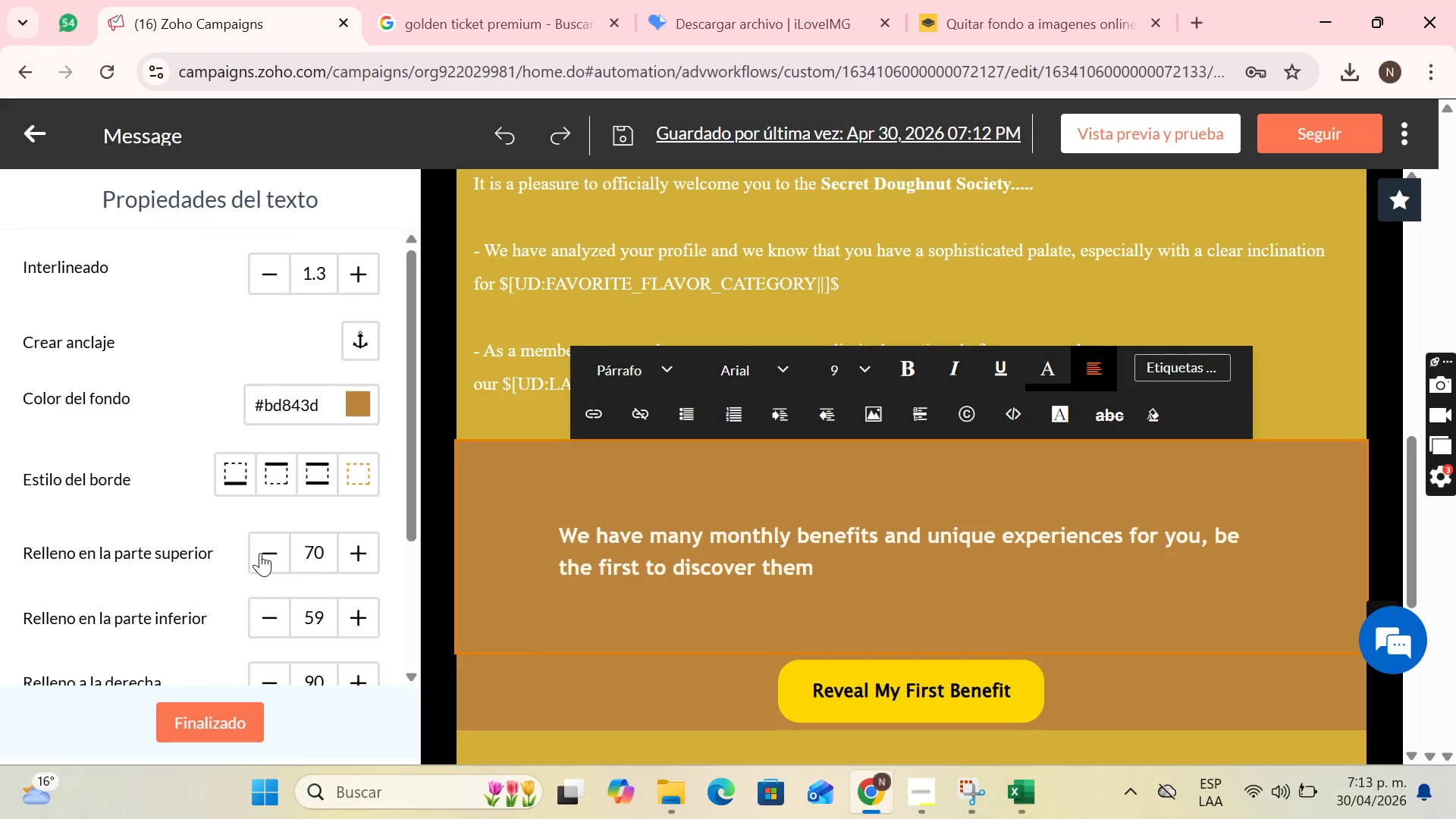 
triple_click([260, 553])
 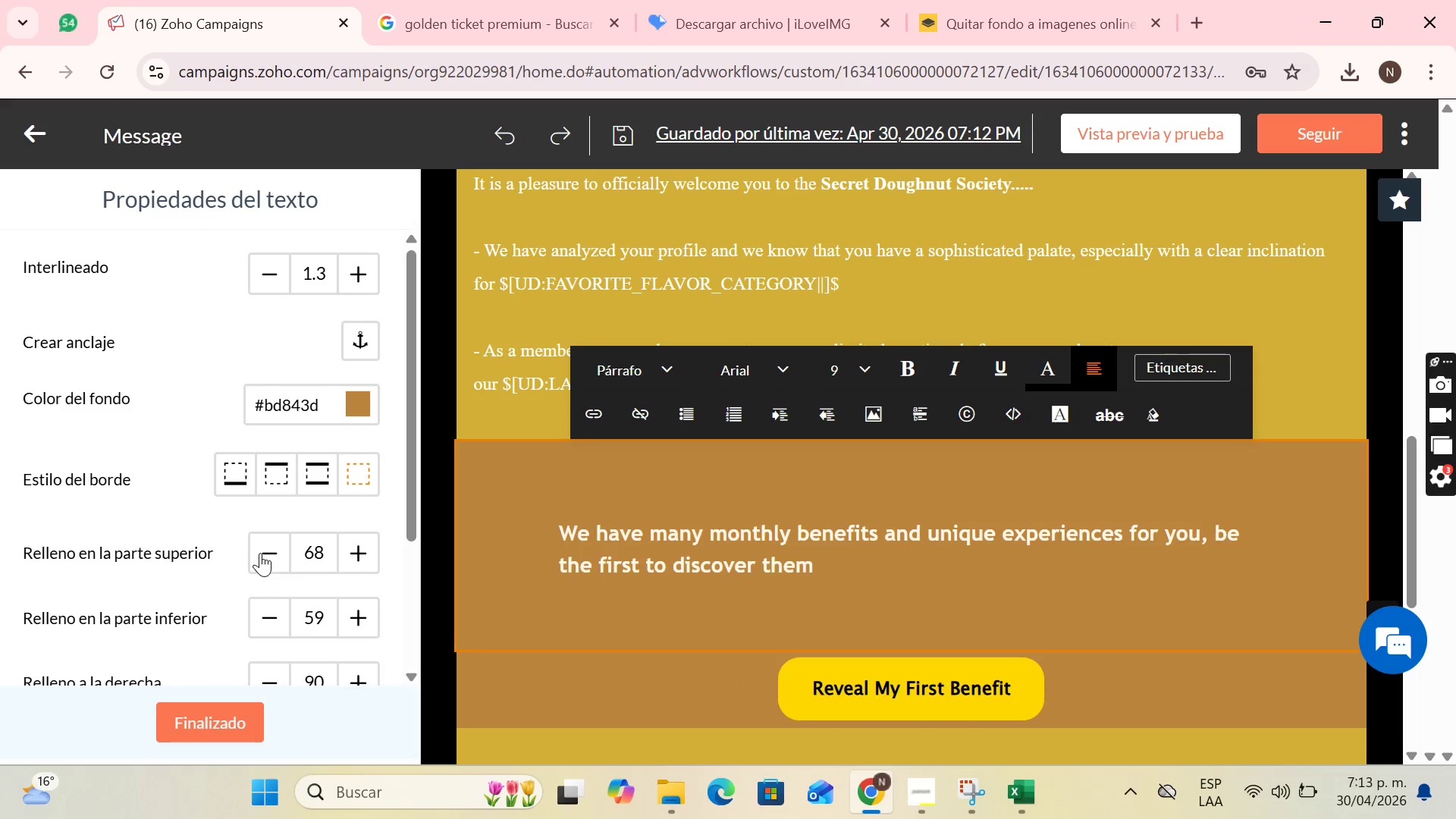 
triple_click([260, 553])
 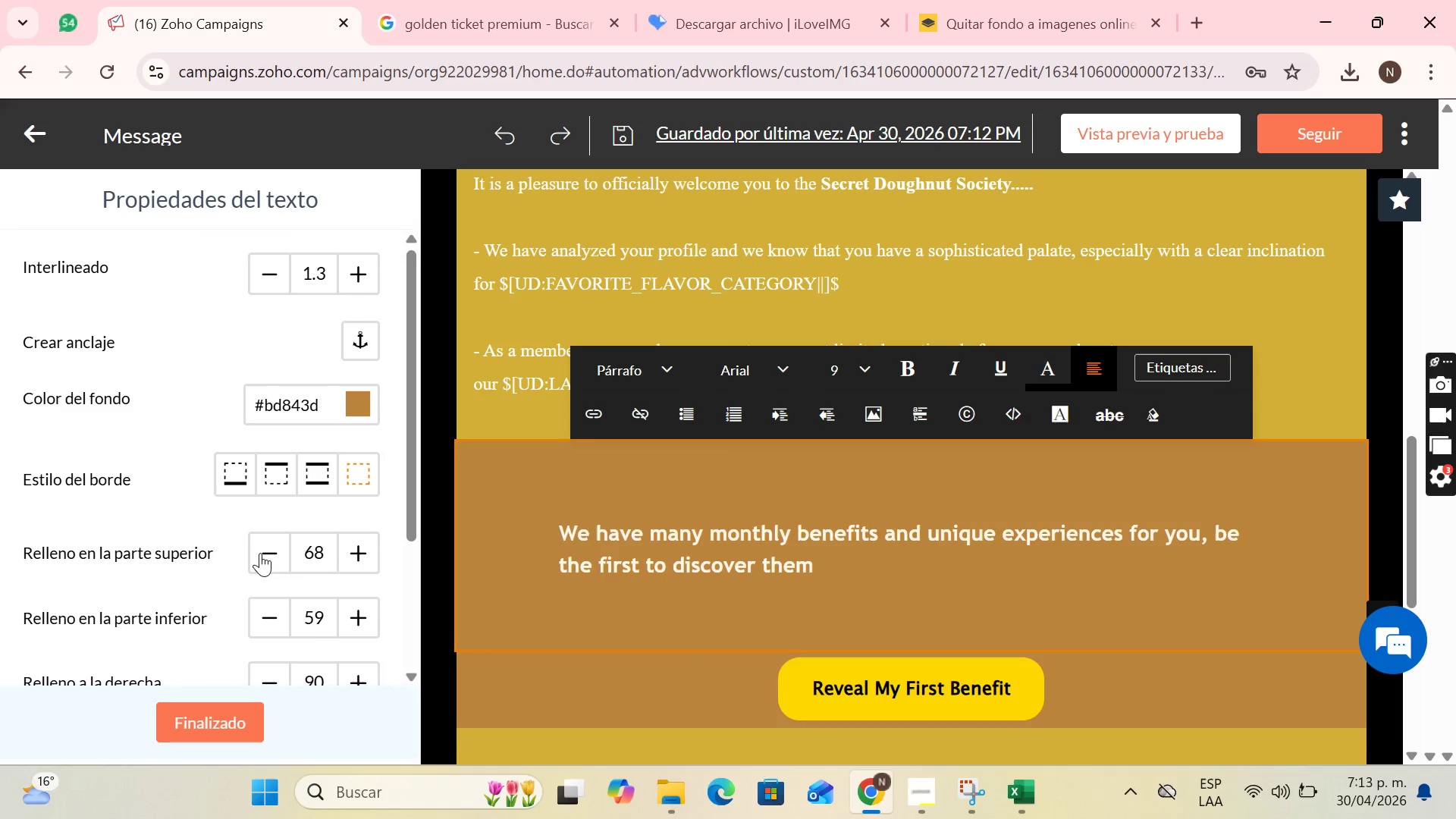 
triple_click([260, 553])
 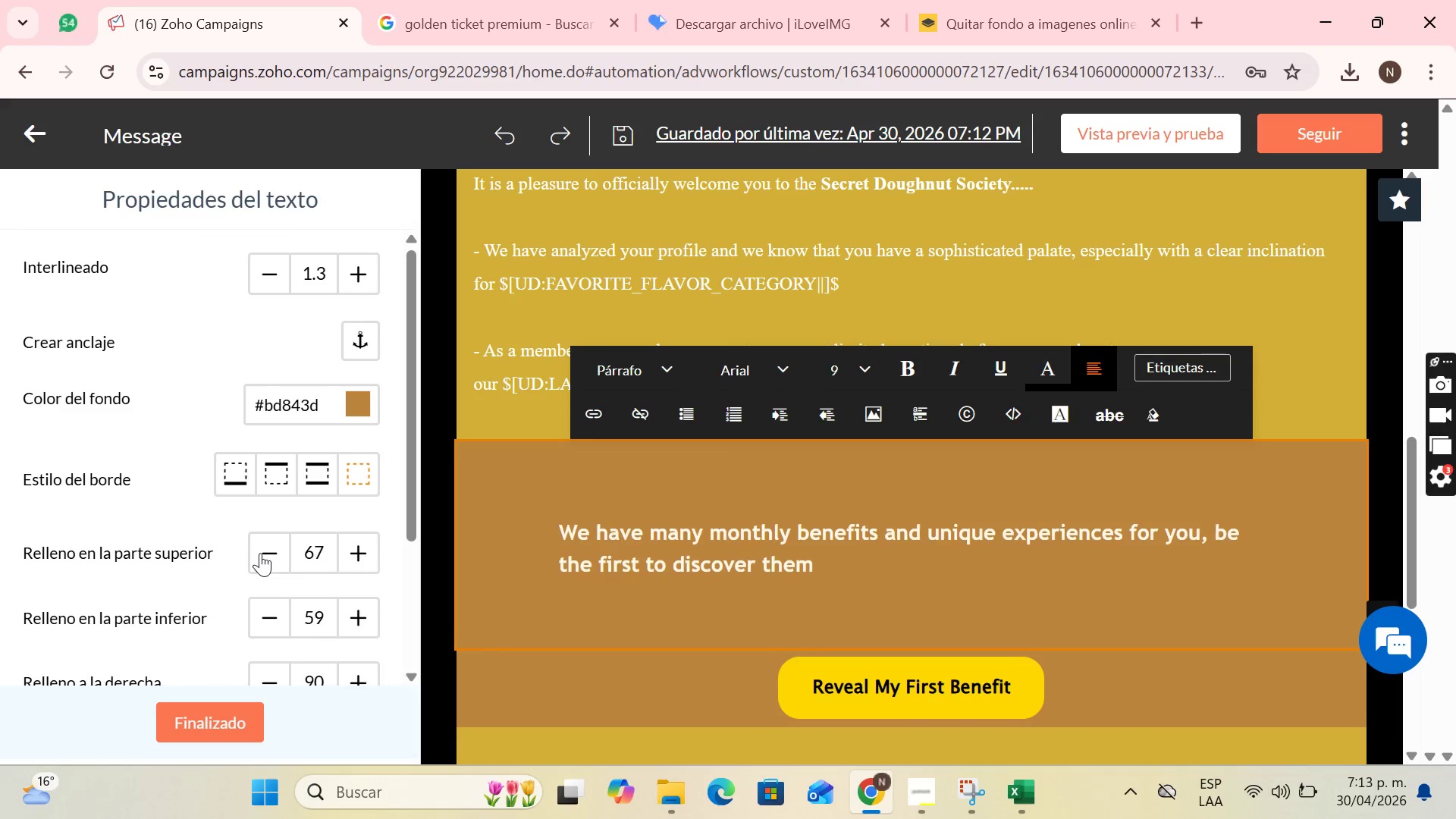 
triple_click([260, 553])
 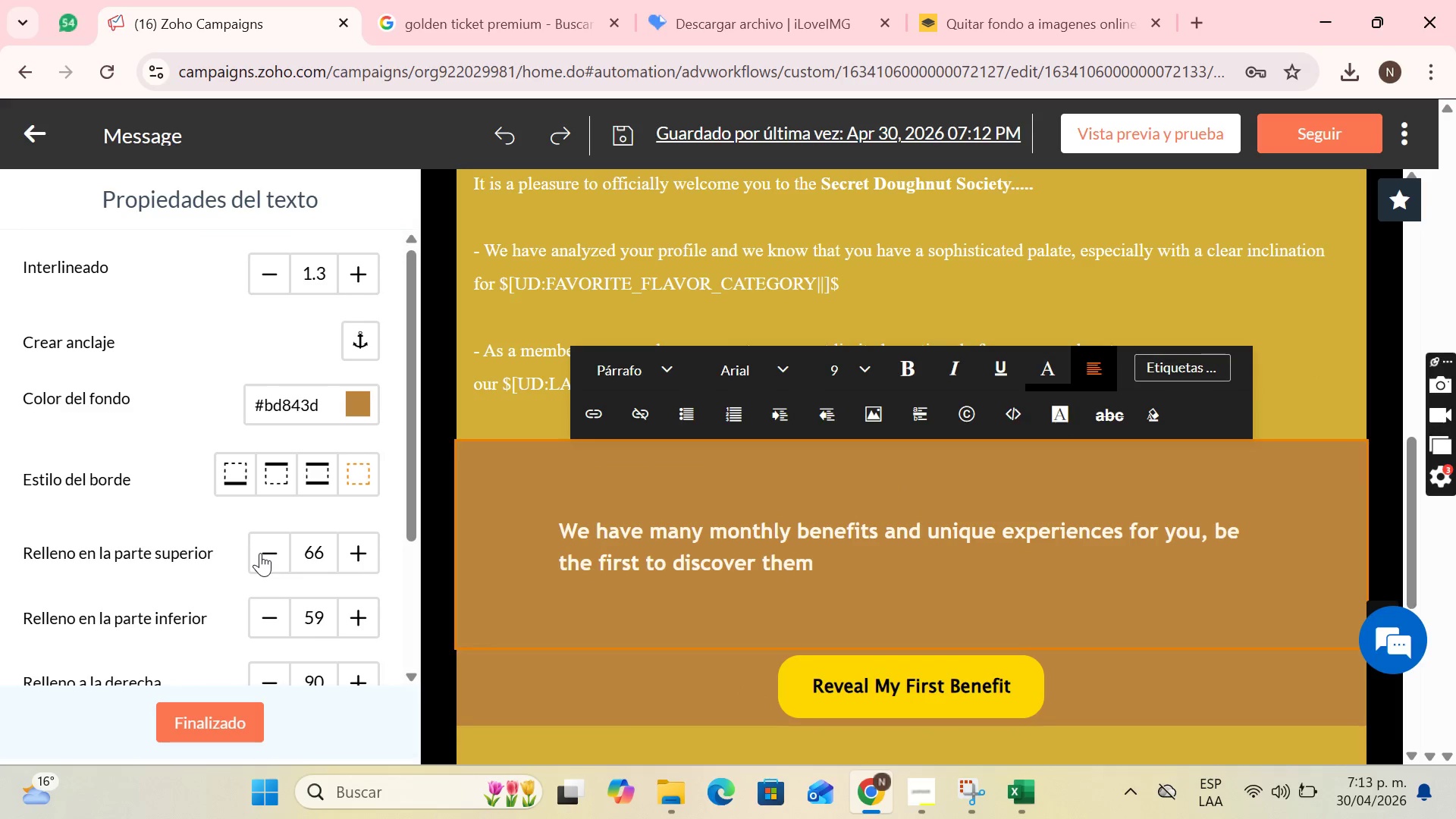 
triple_click([260, 553])
 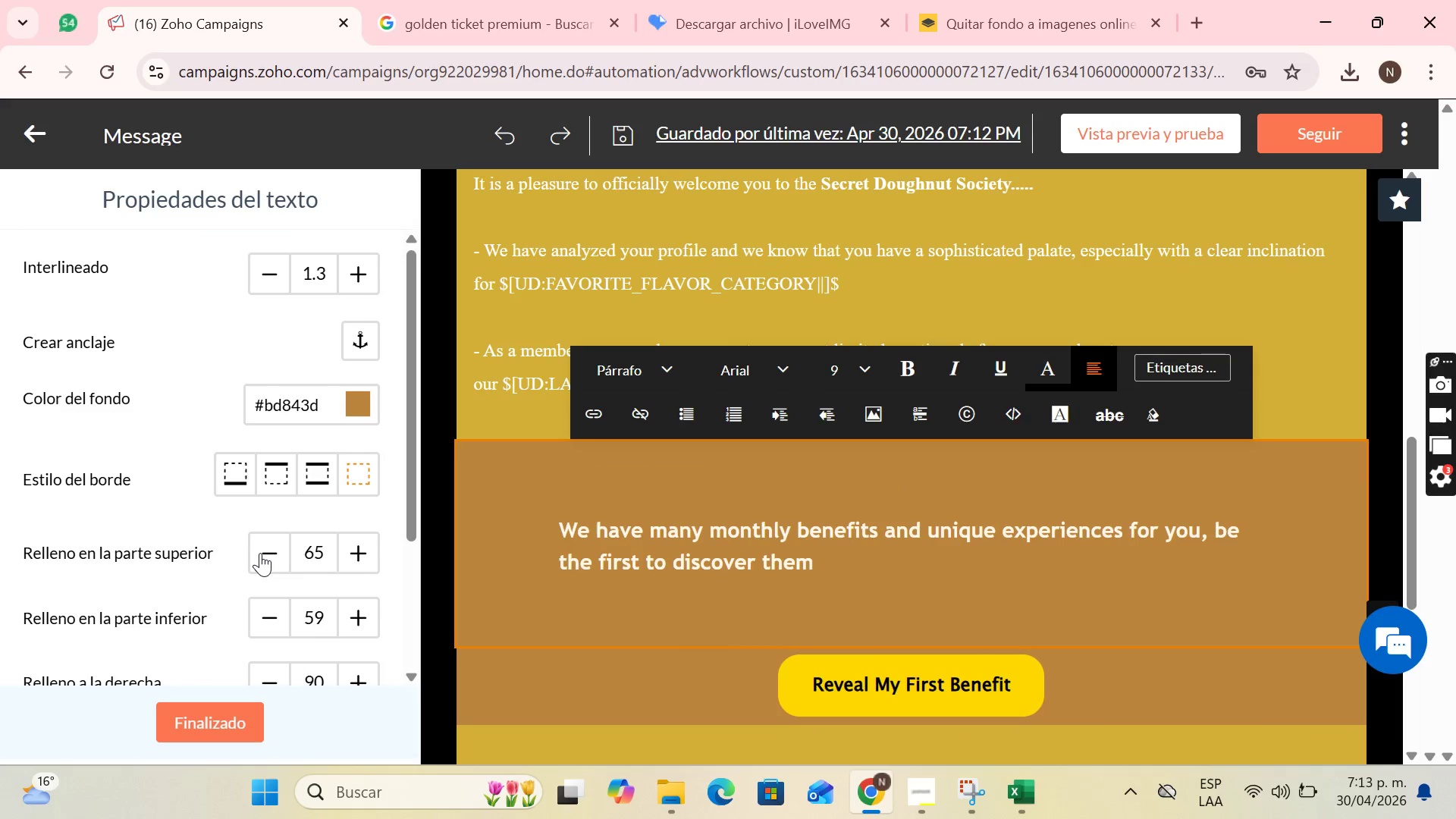 
triple_click([260, 553])
 